 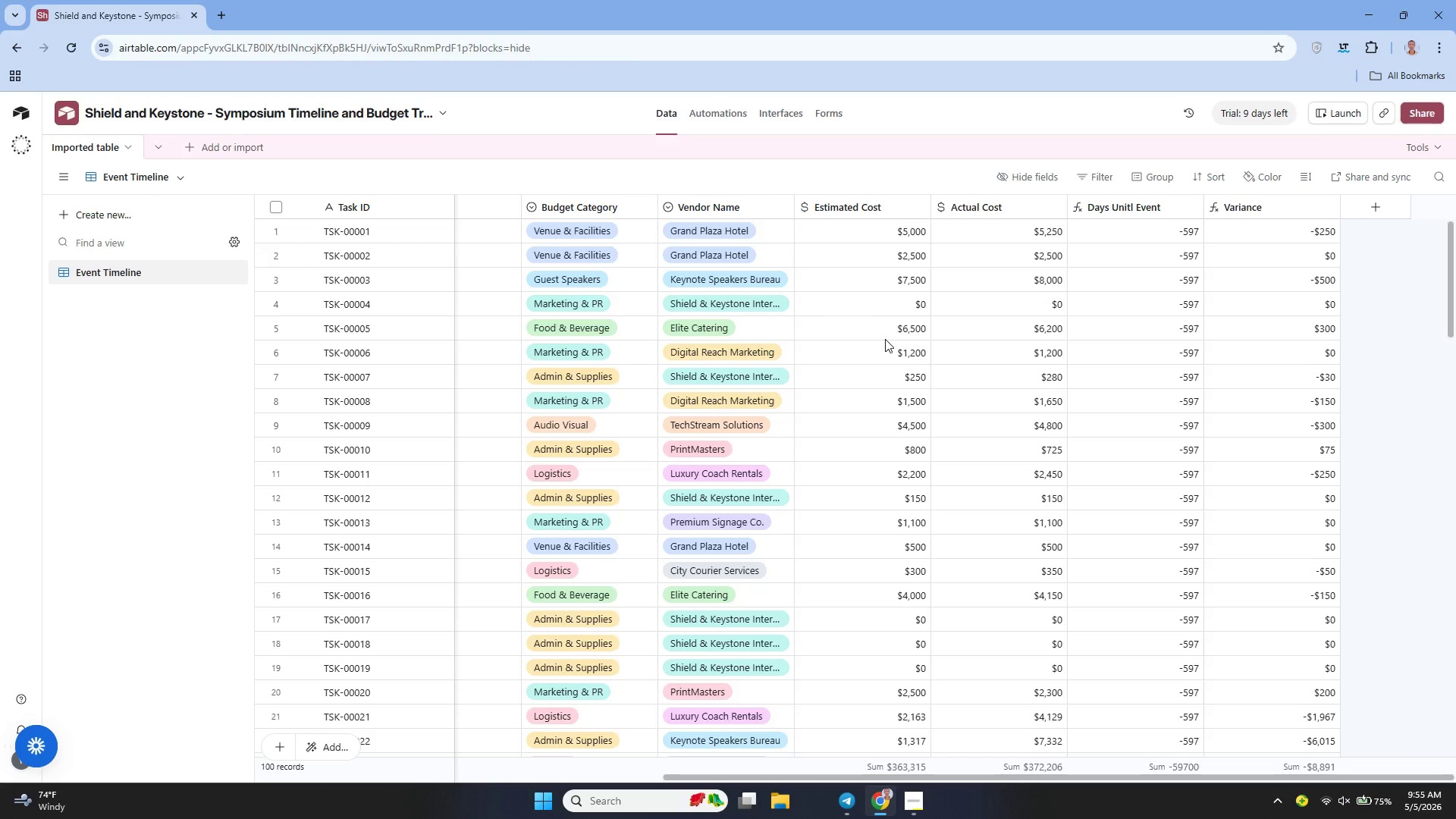 
left_click([1366, 206])
 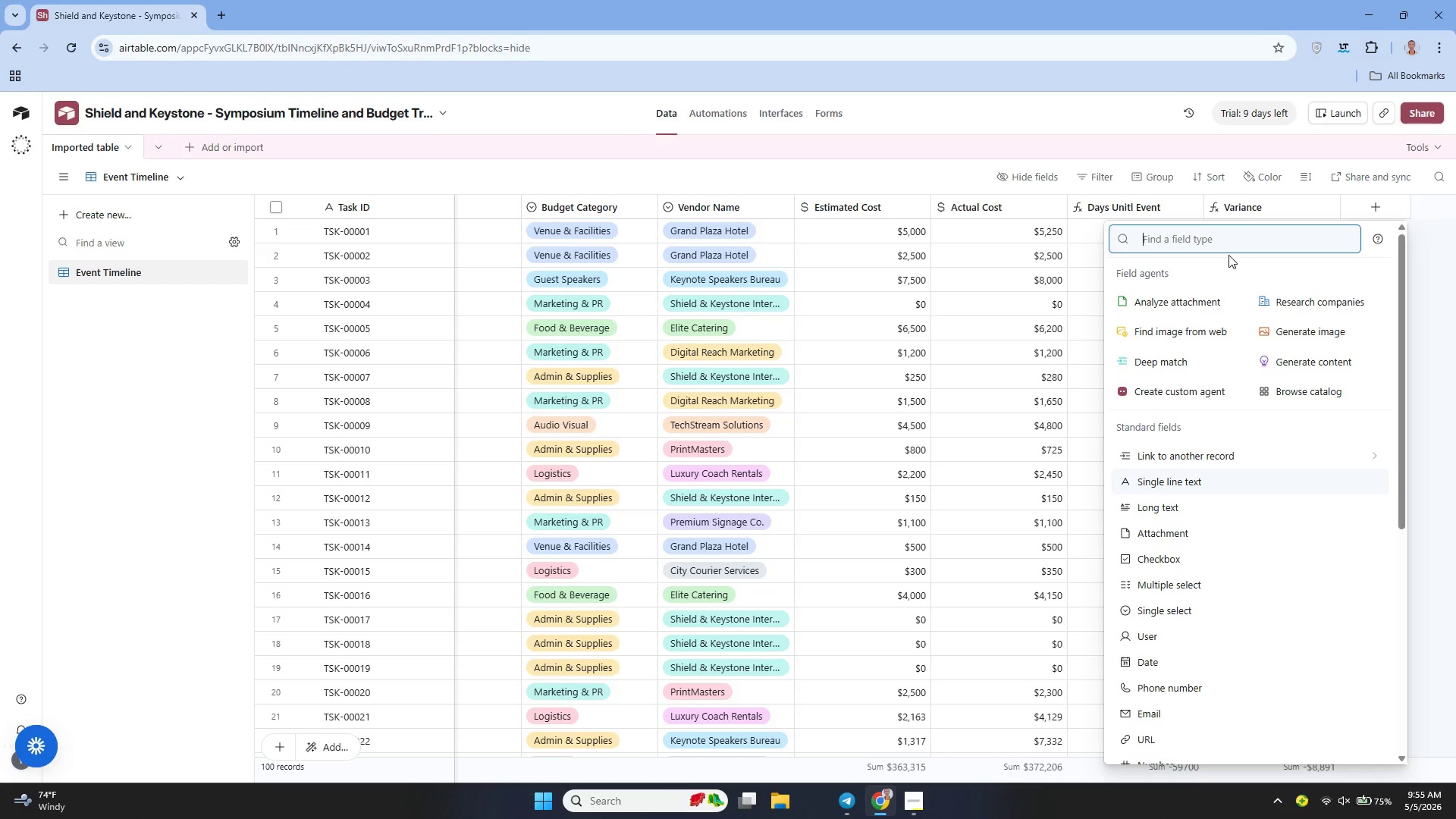 
mouse_move([1249, 300])
 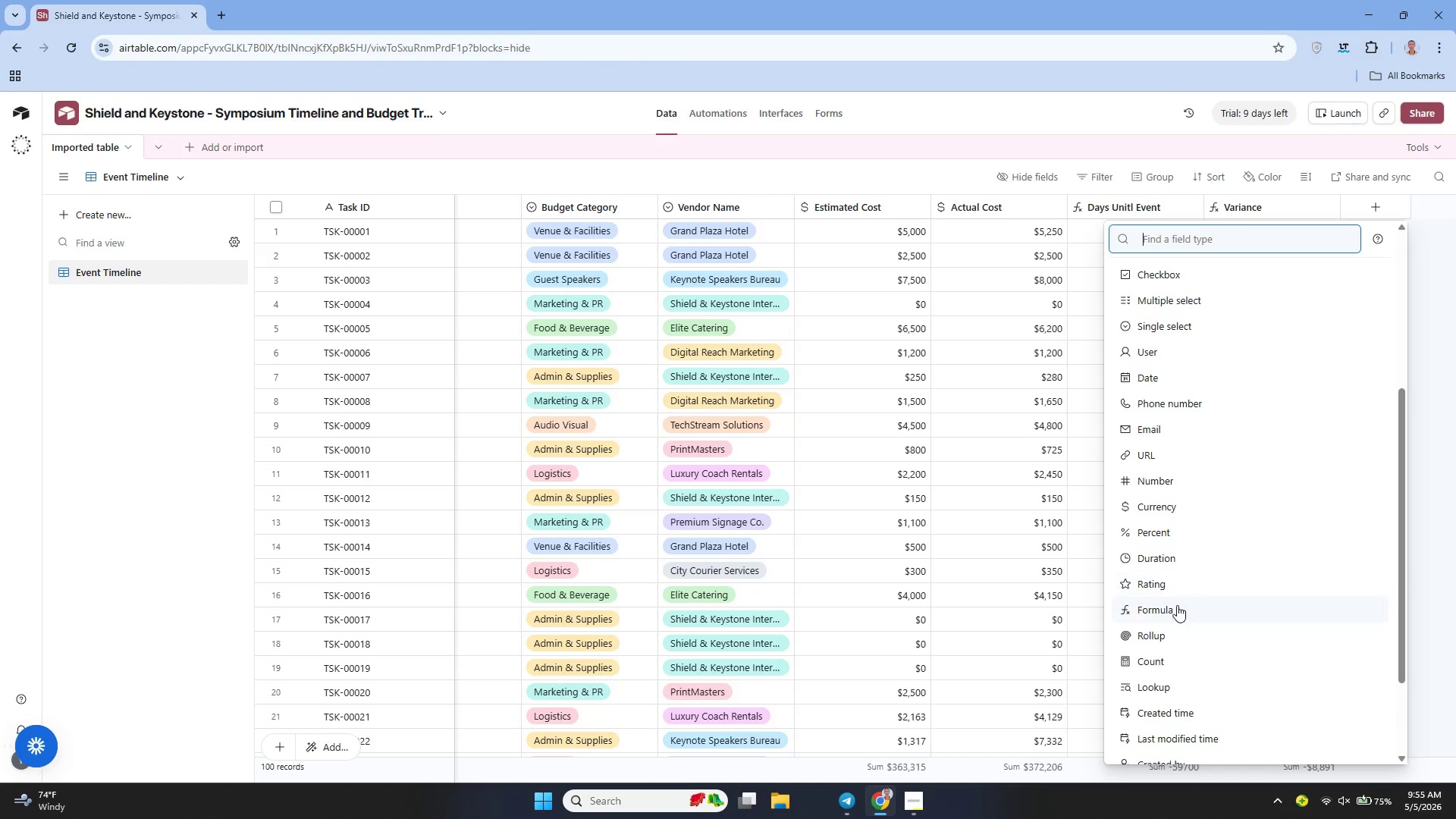 
left_click([1172, 611])
 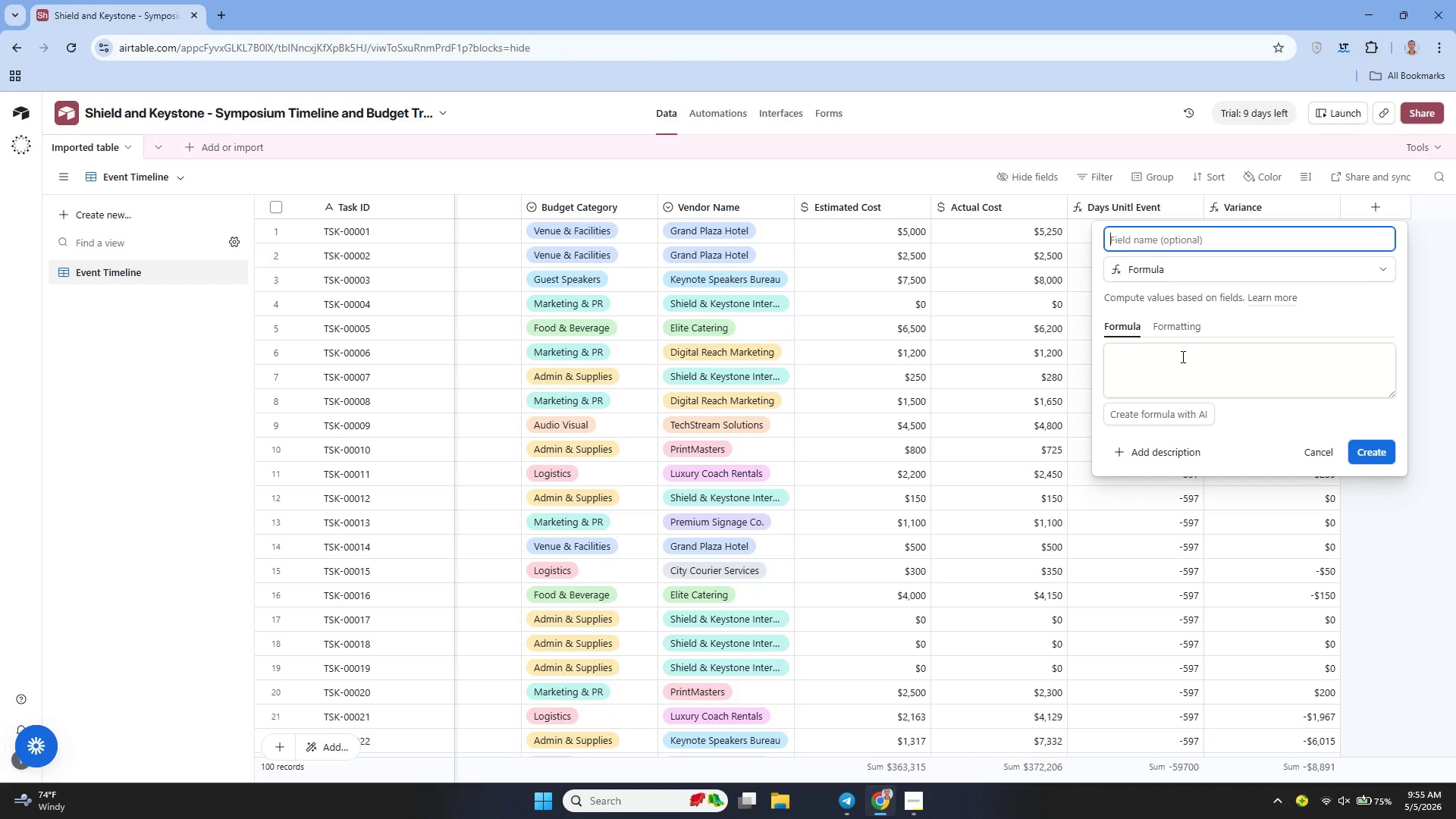 
type(Budget Status)
 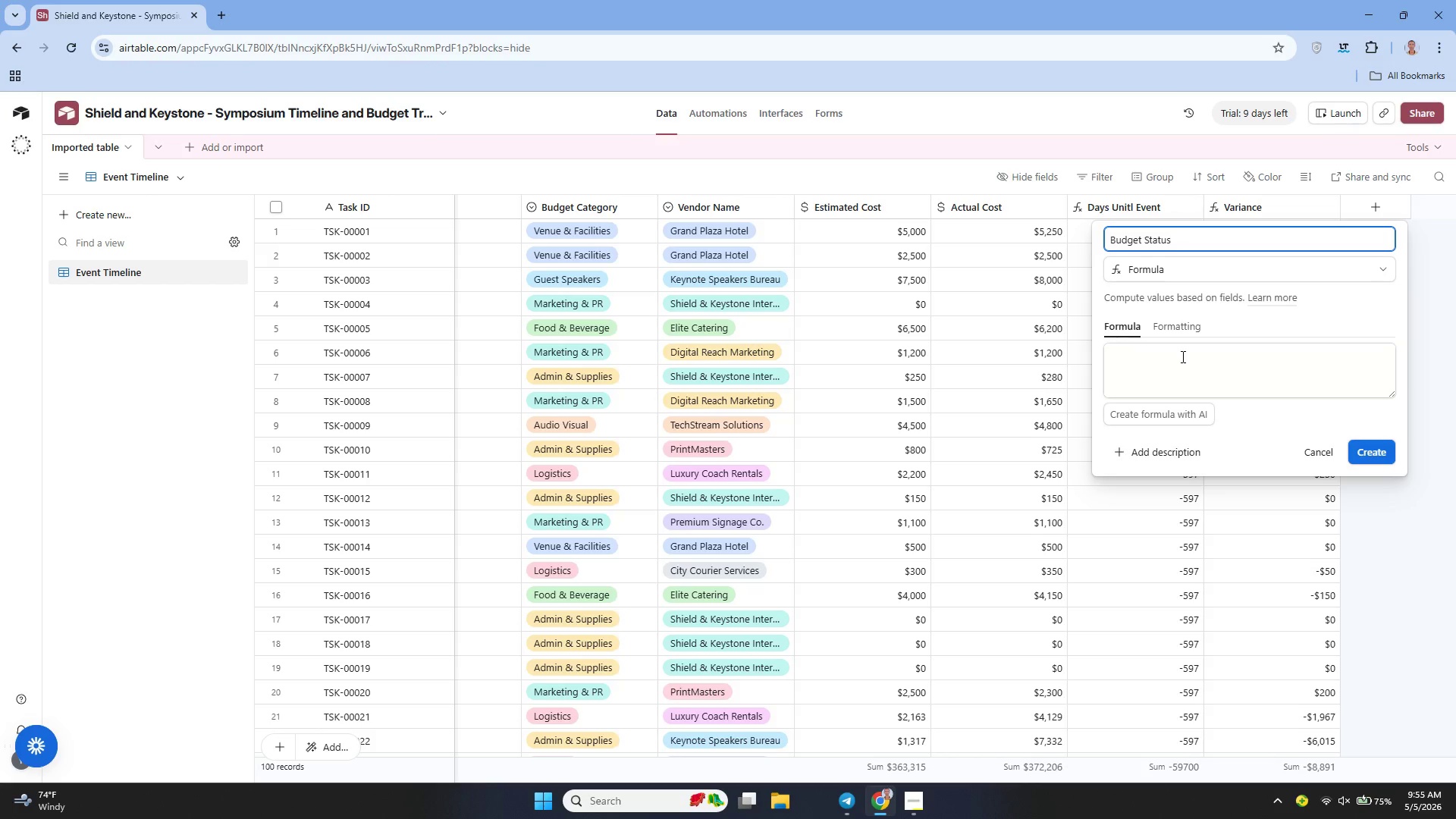 
left_click([1182, 374])
 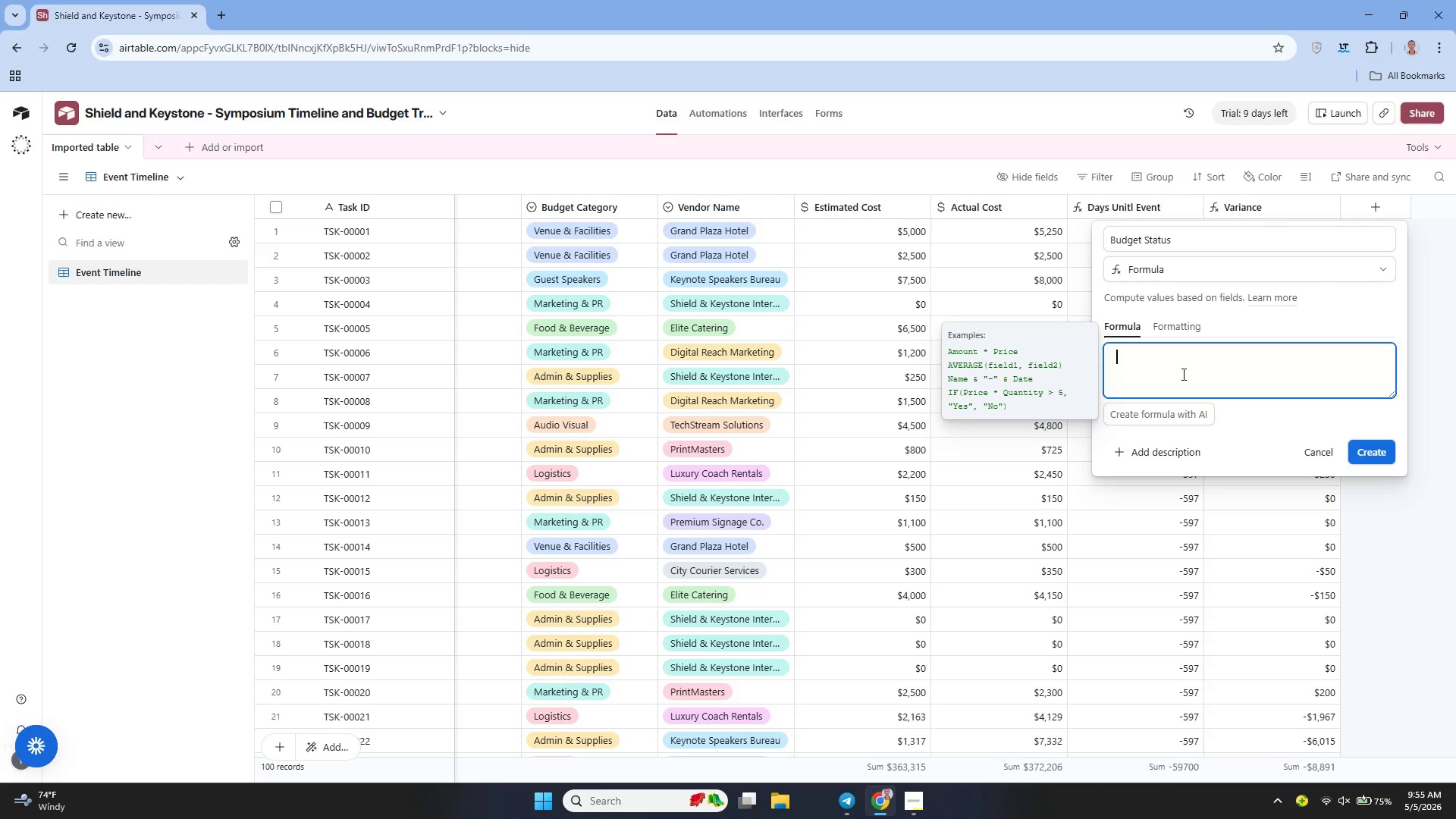 
type(IF )
key(Backspace)
type(()
 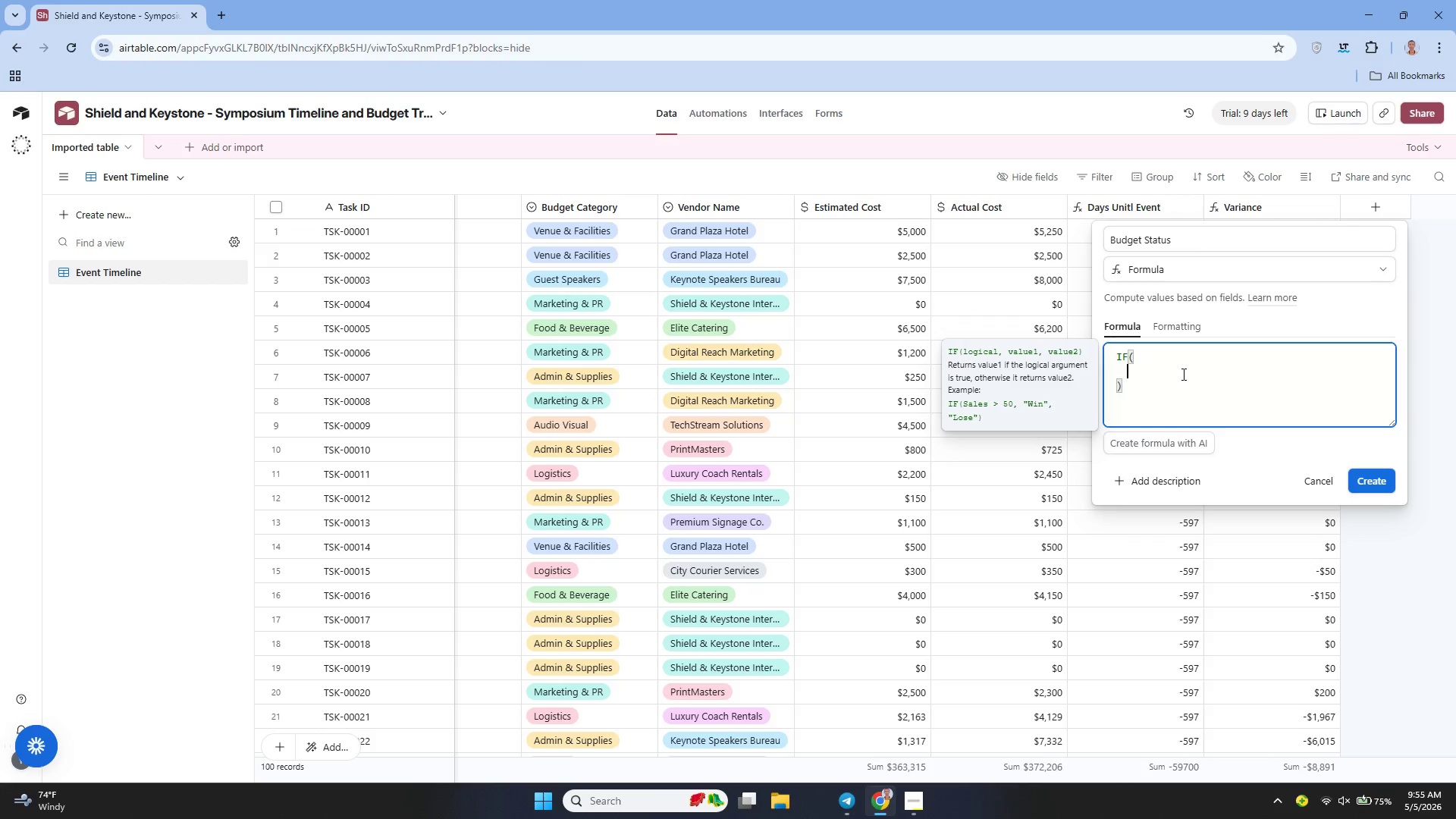 
 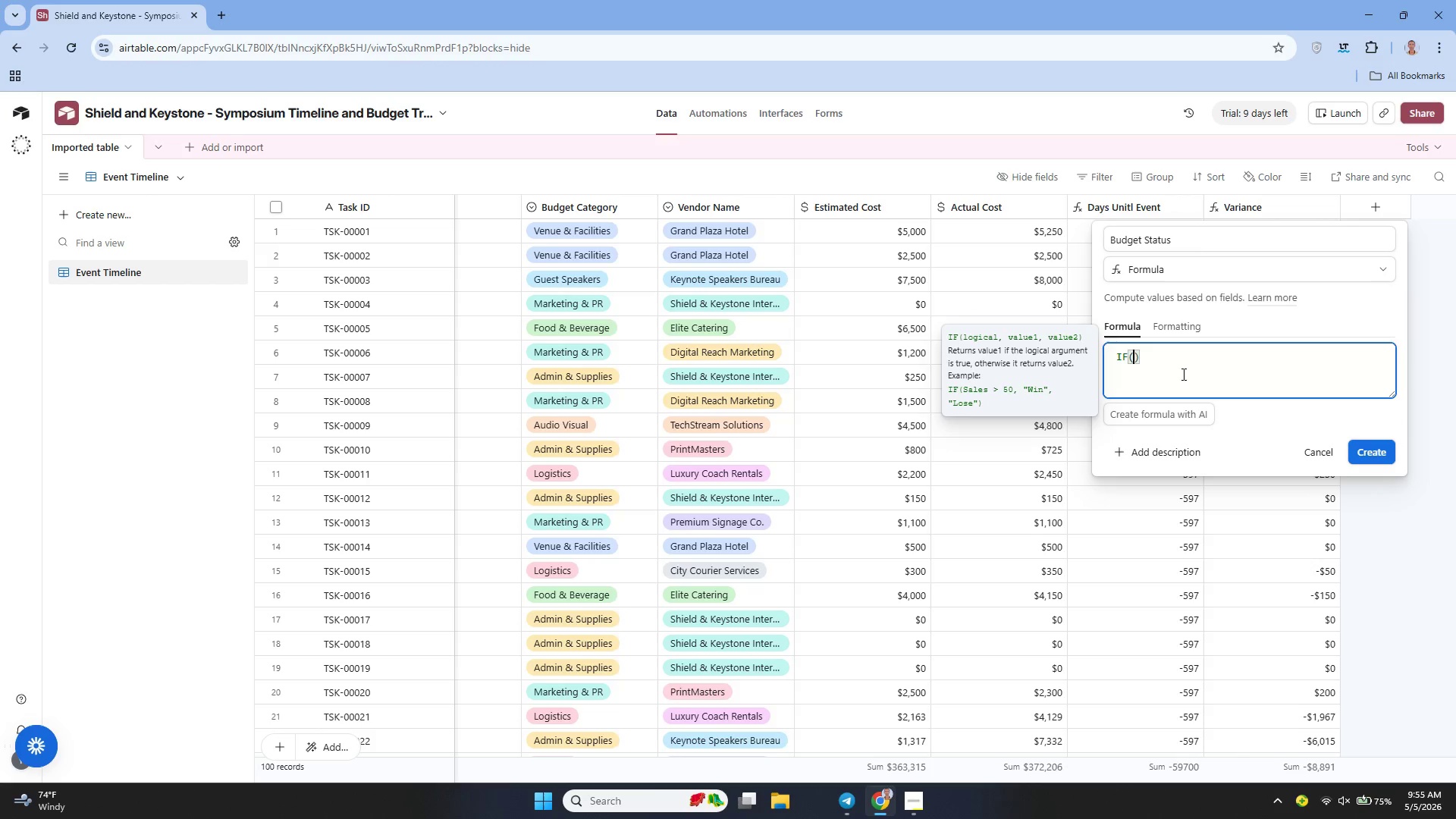 
key(Shift+Enter)
 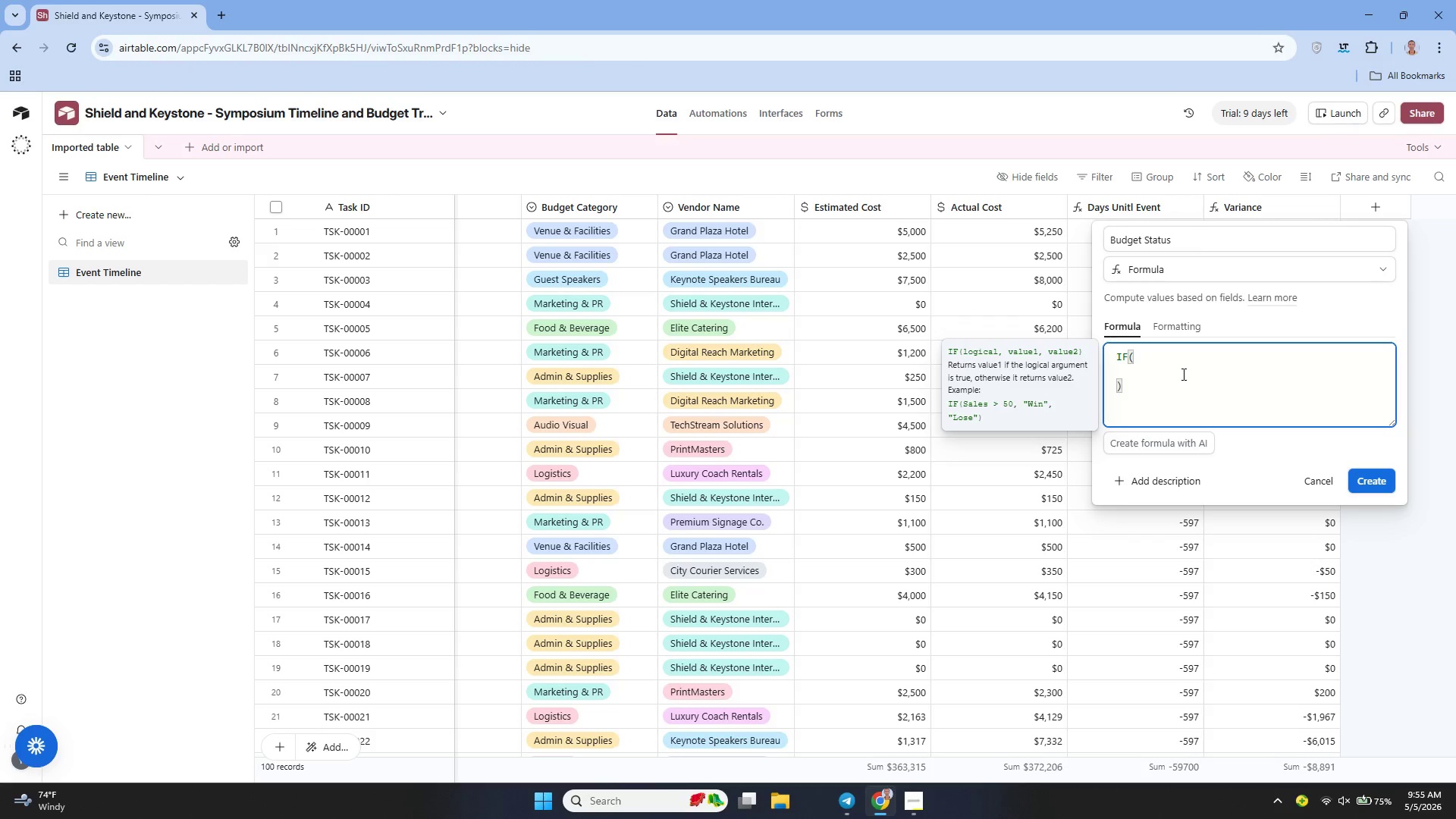 
key(Shift+Quote)
 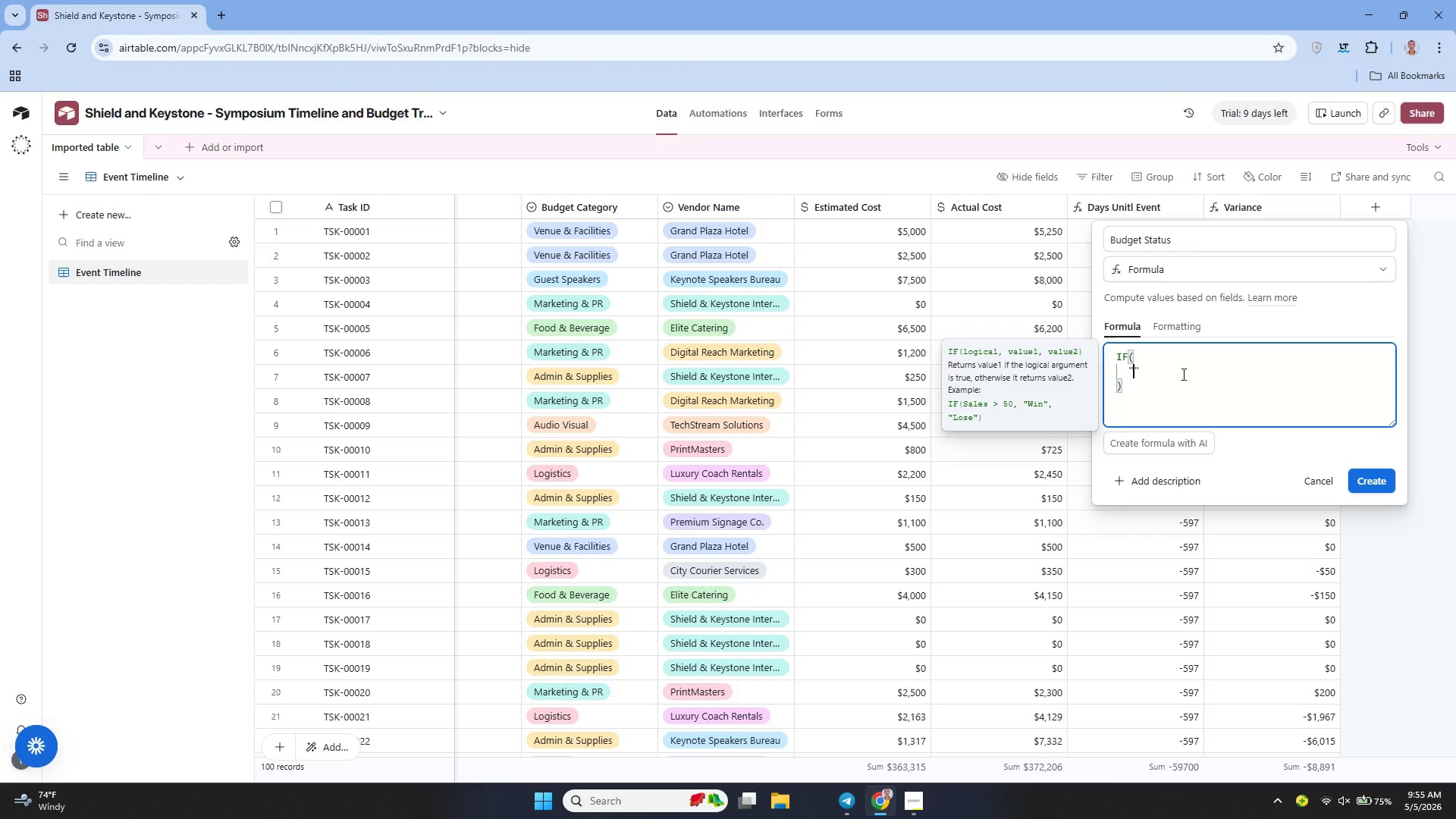 
key(Control+T)
 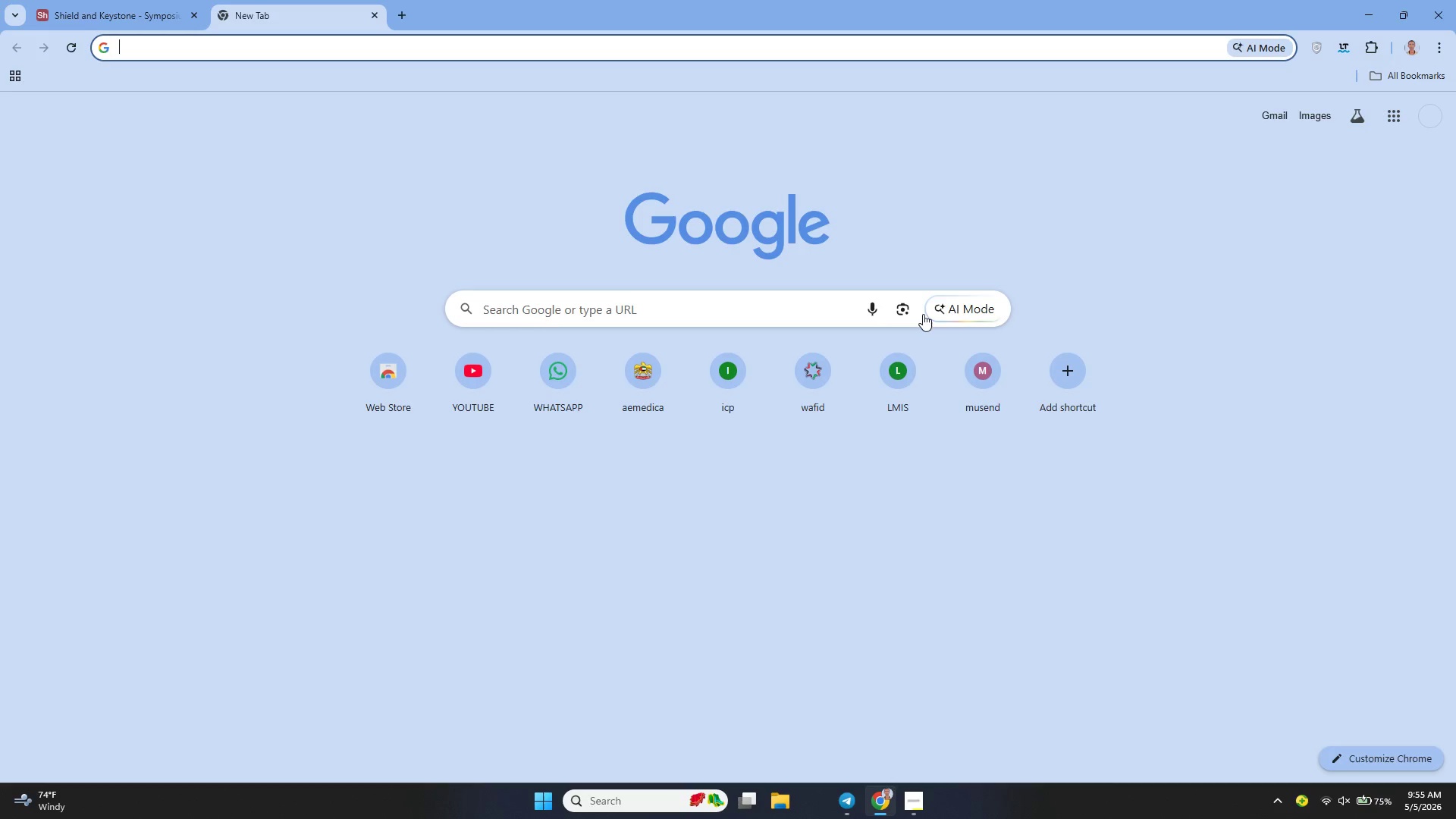 
left_click([795, 315])
 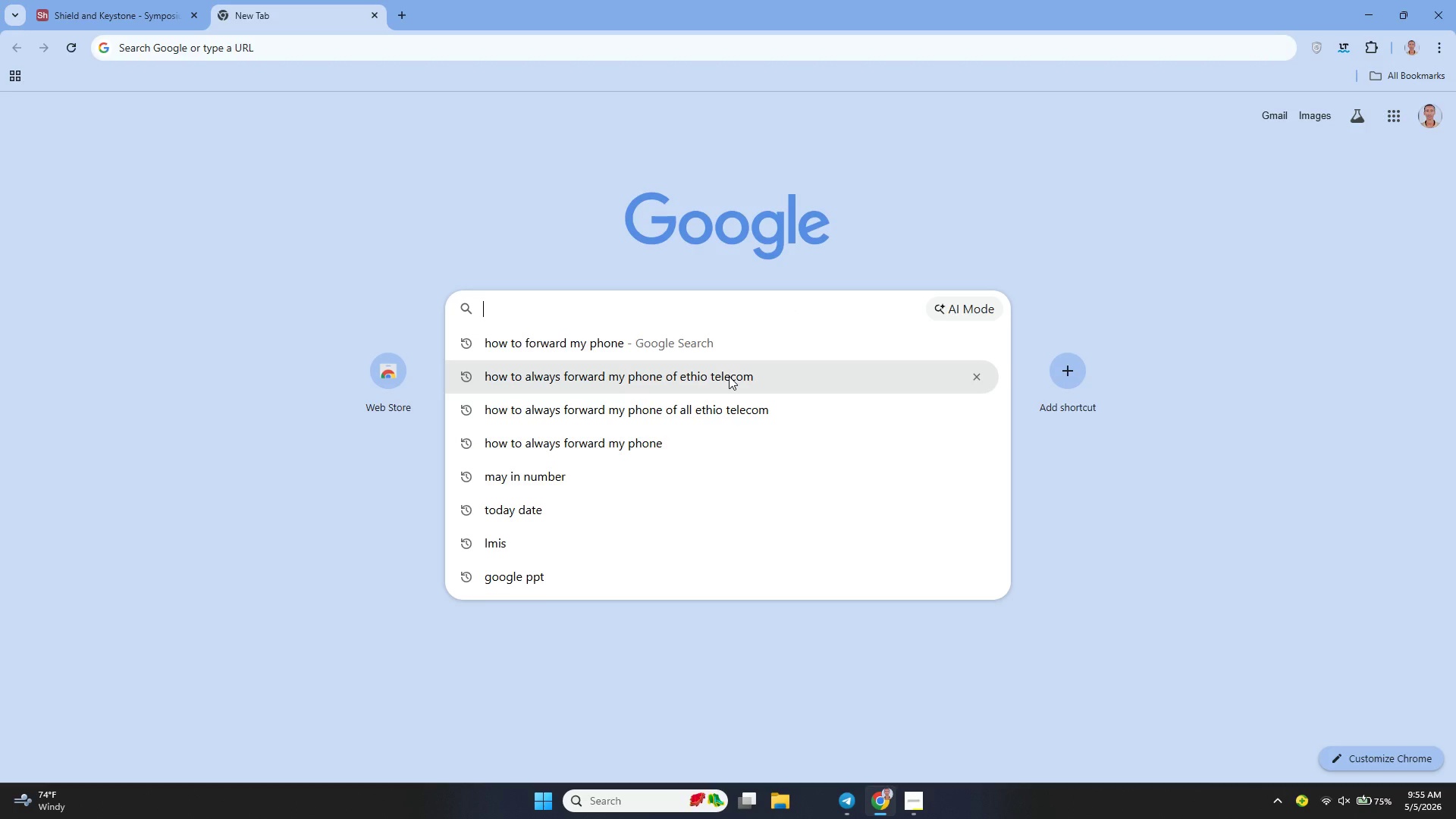 
type(re)
 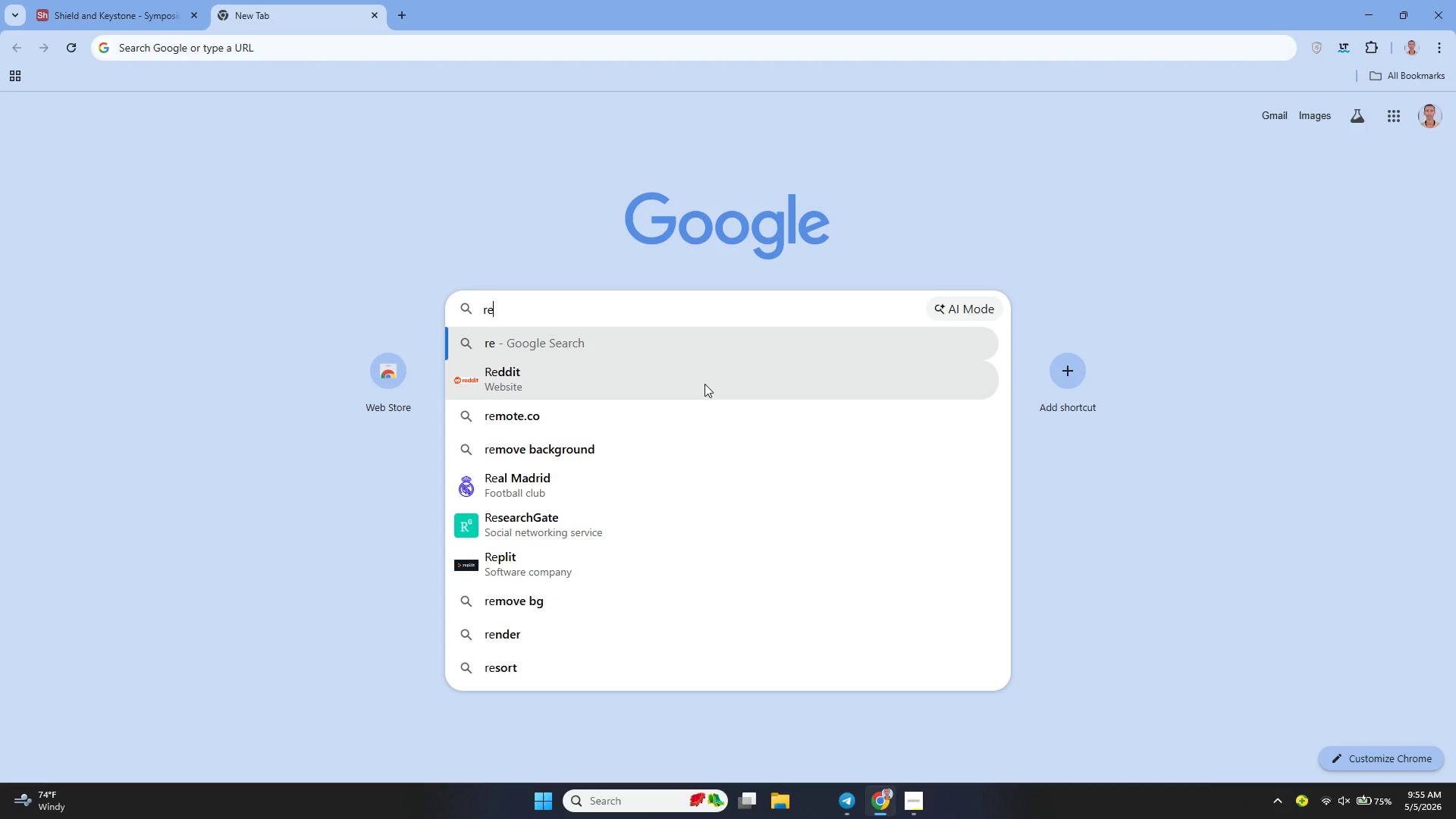 
key(Backspace)
key(Backspace)
type(red cir)
 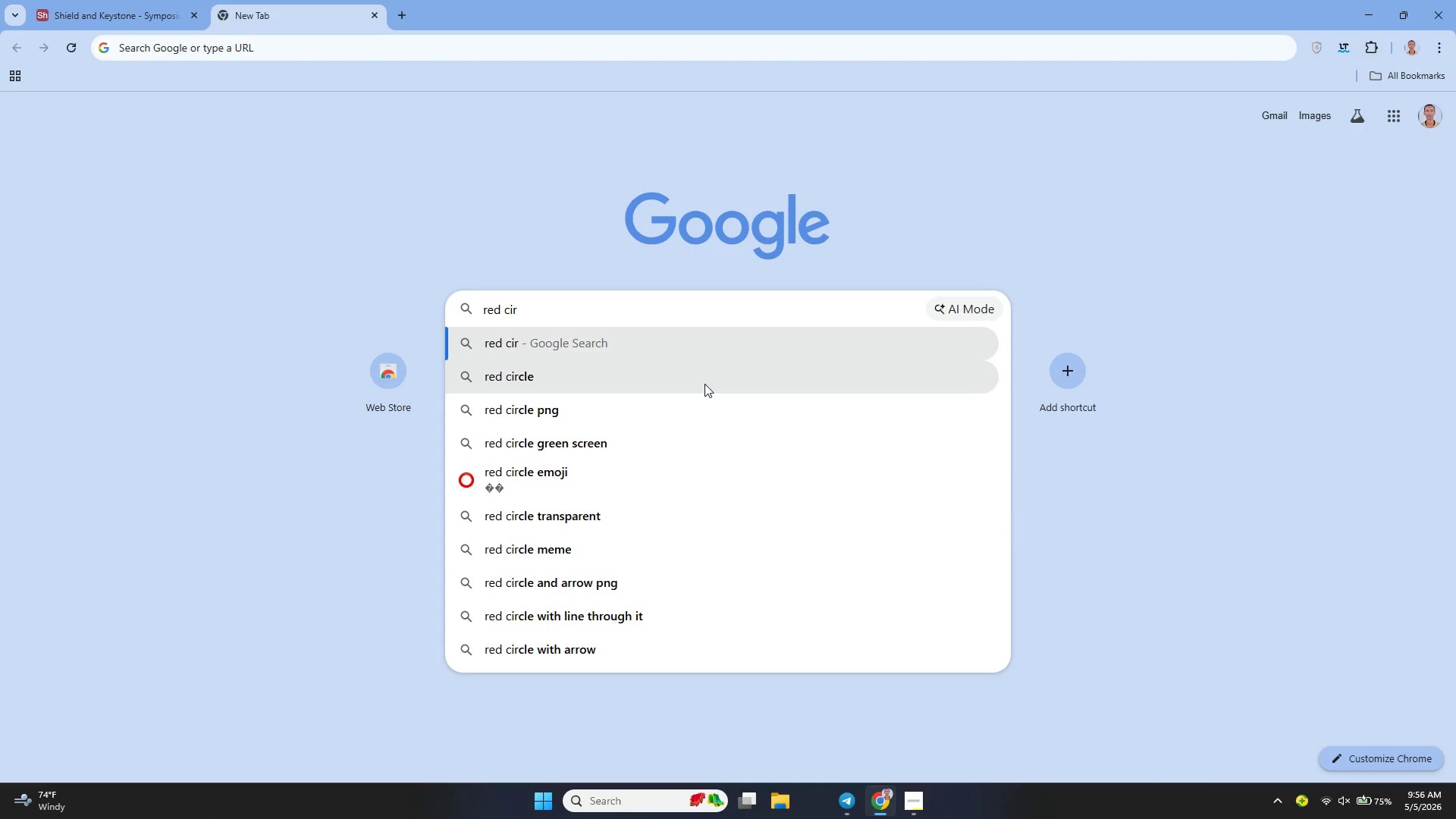 
key(ArrowDown)
 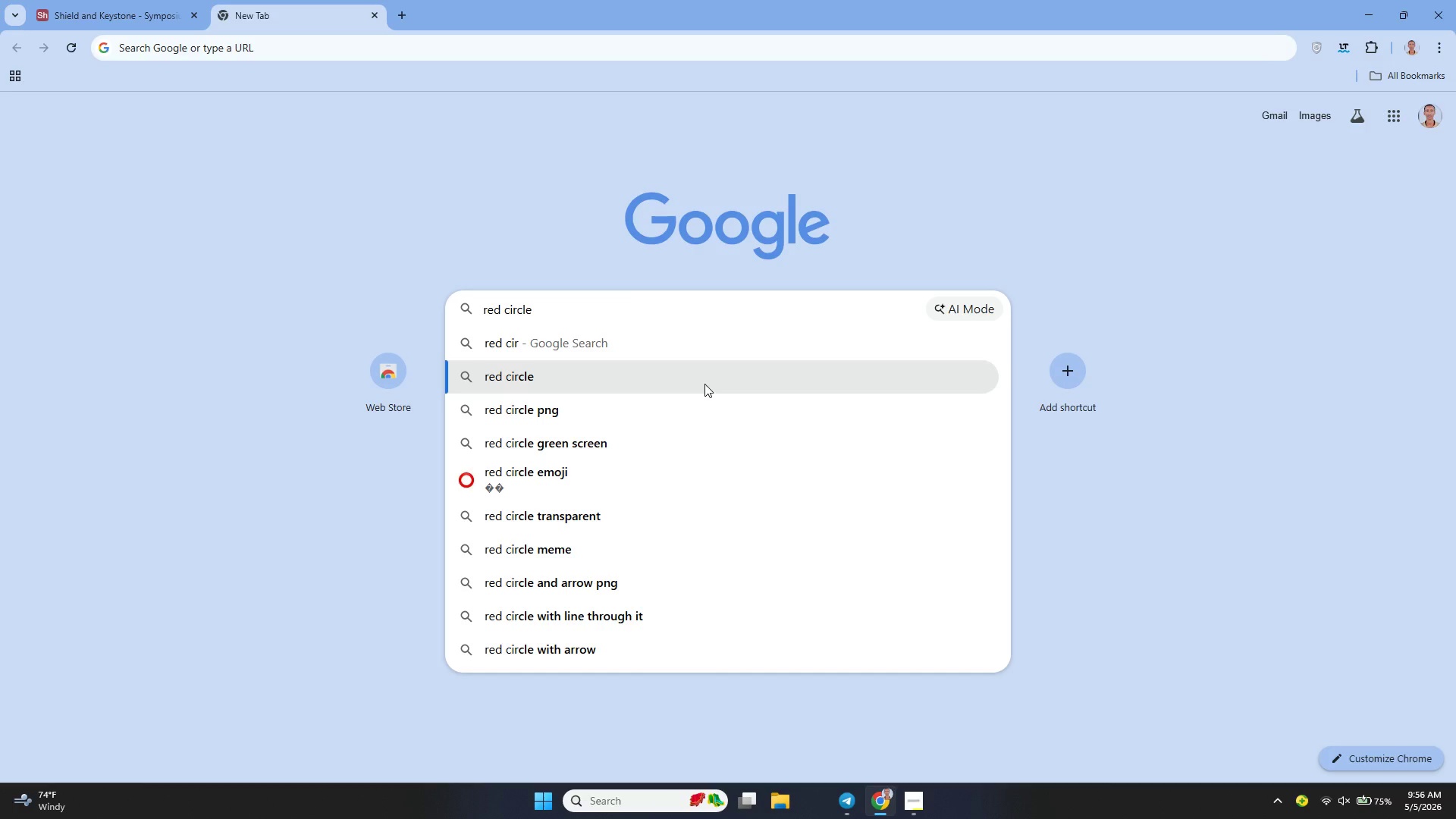 
key(Enter)
 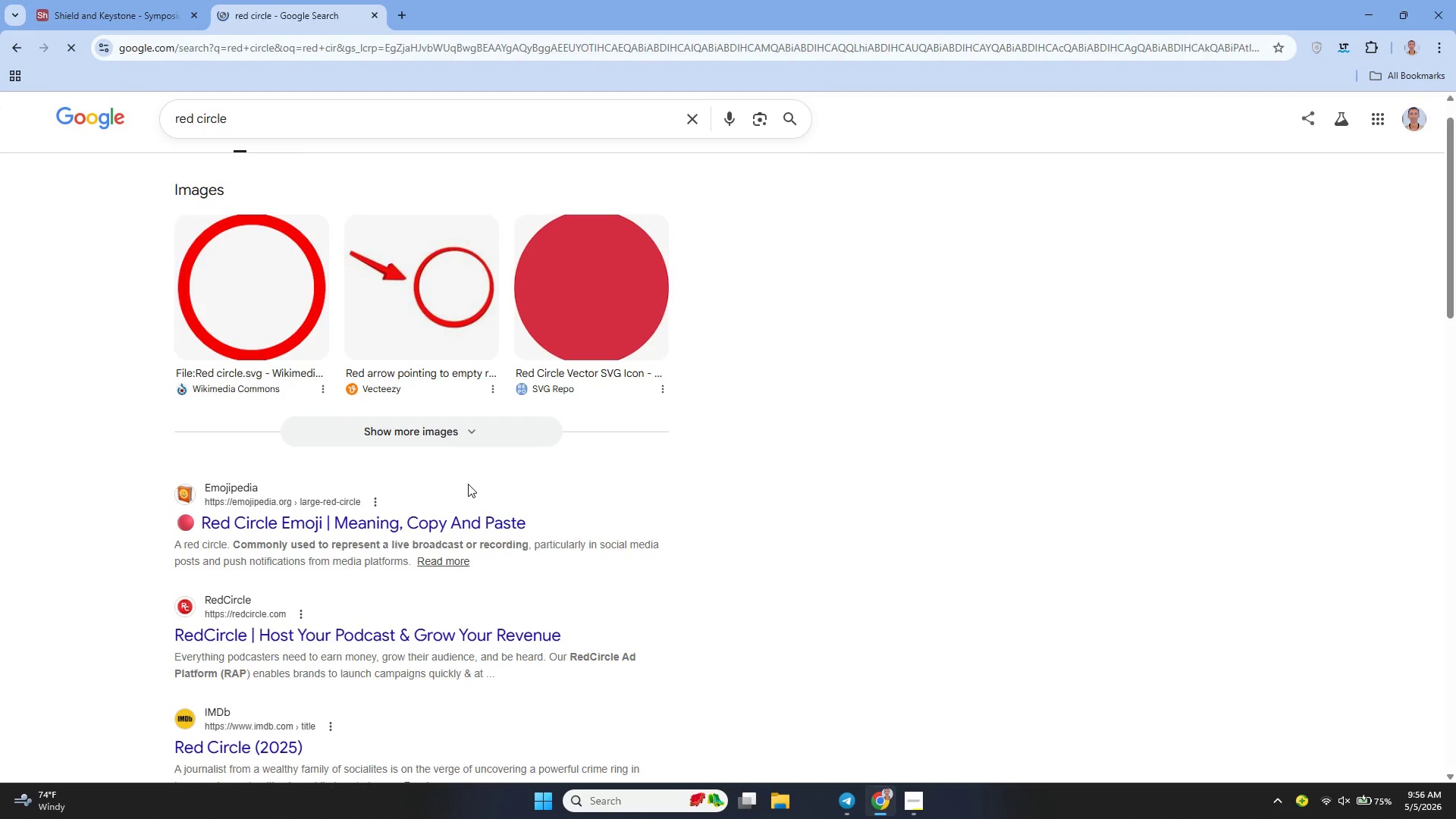 
left_click([463, 528])
 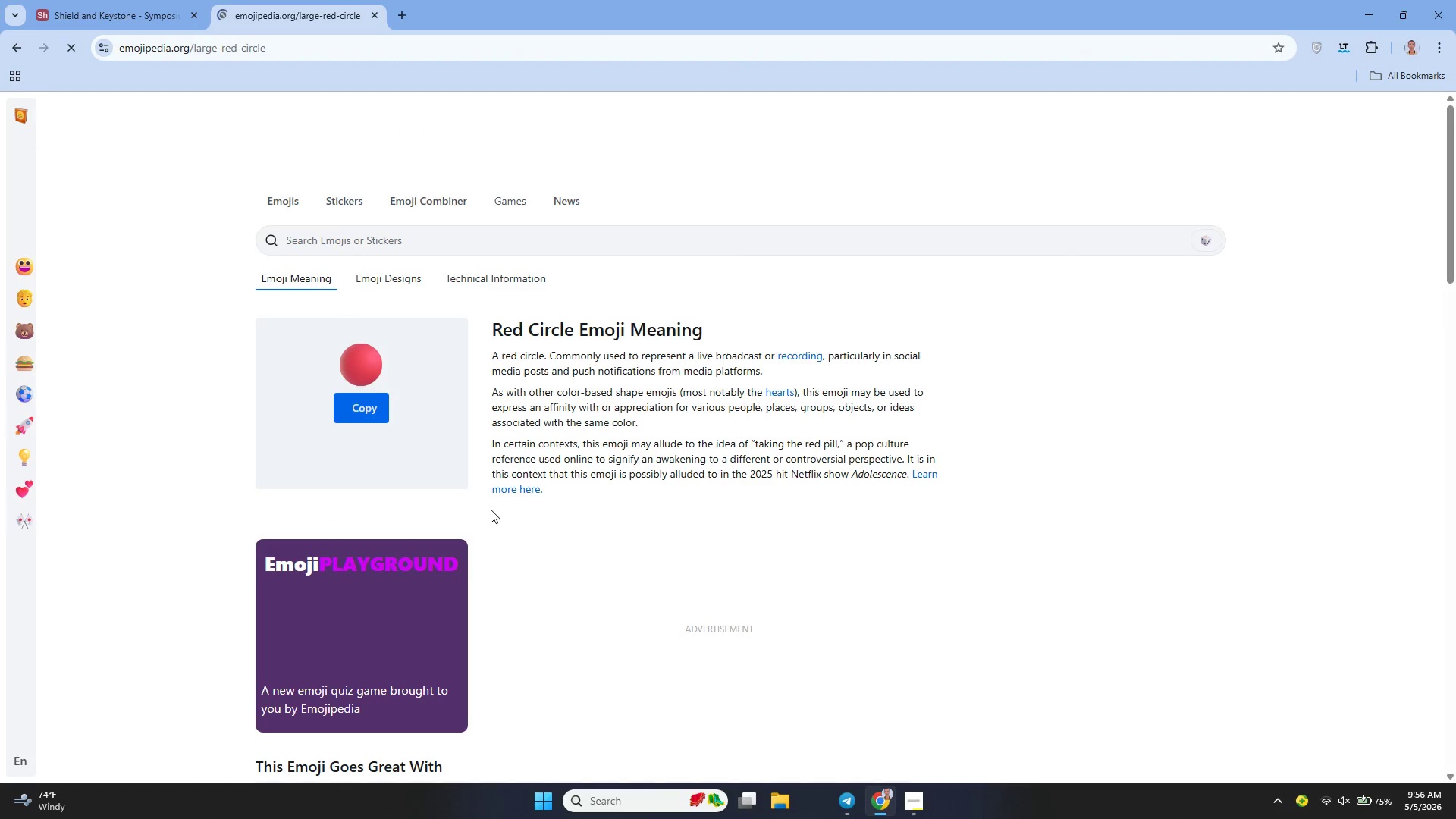 
left_click([371, 415])
 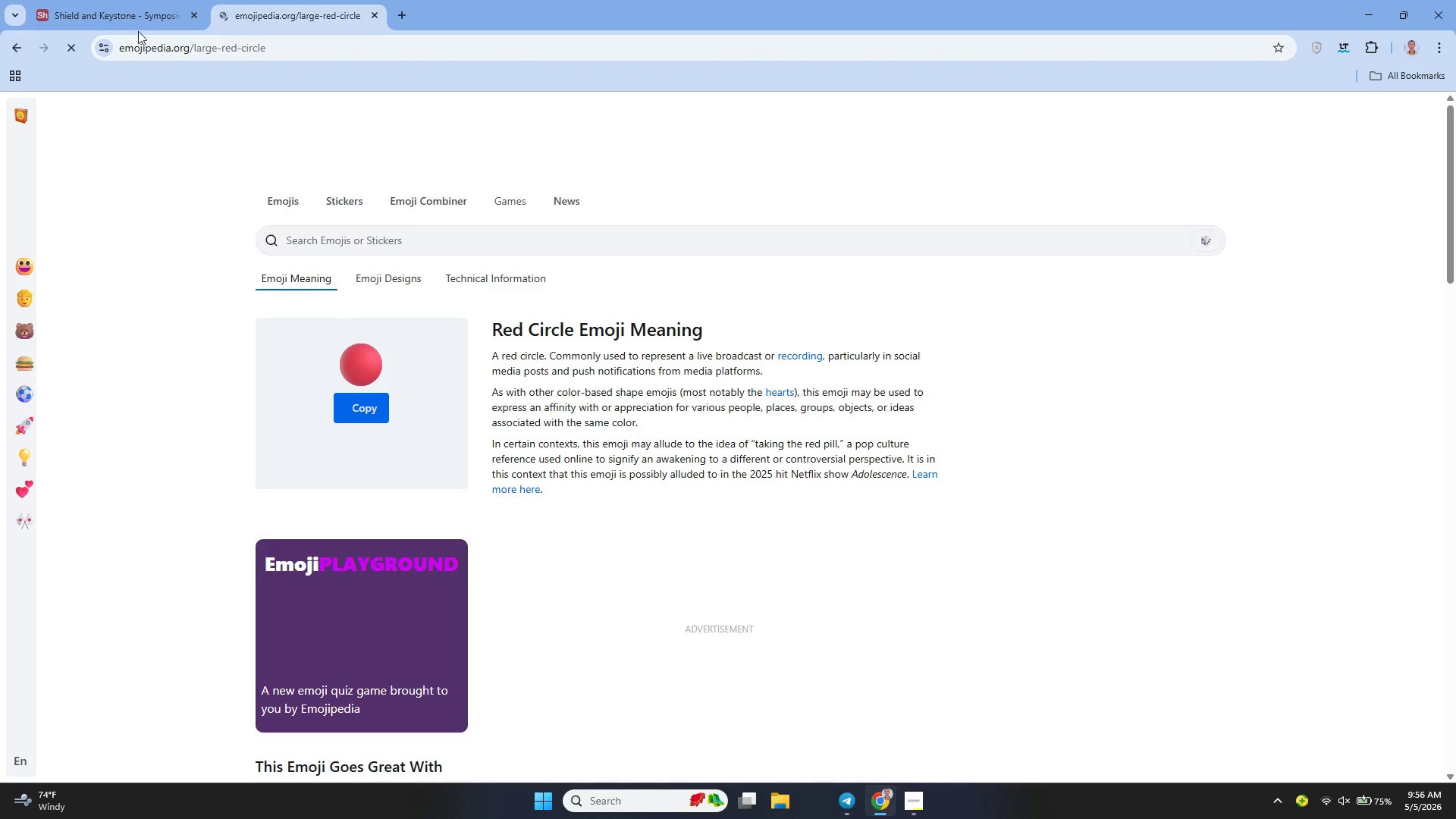 
left_click([133, 8])
 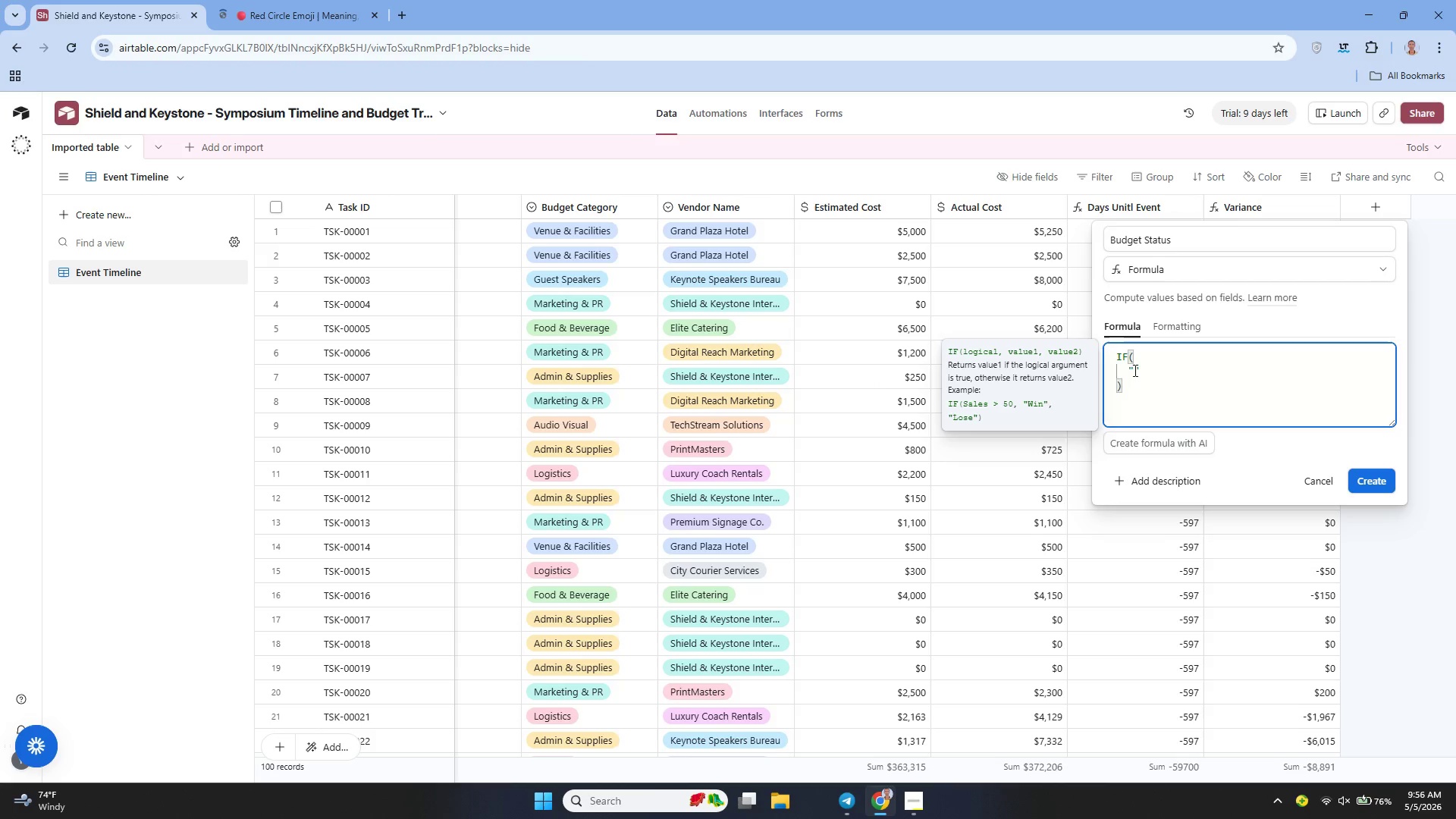 
key(Control+V)
 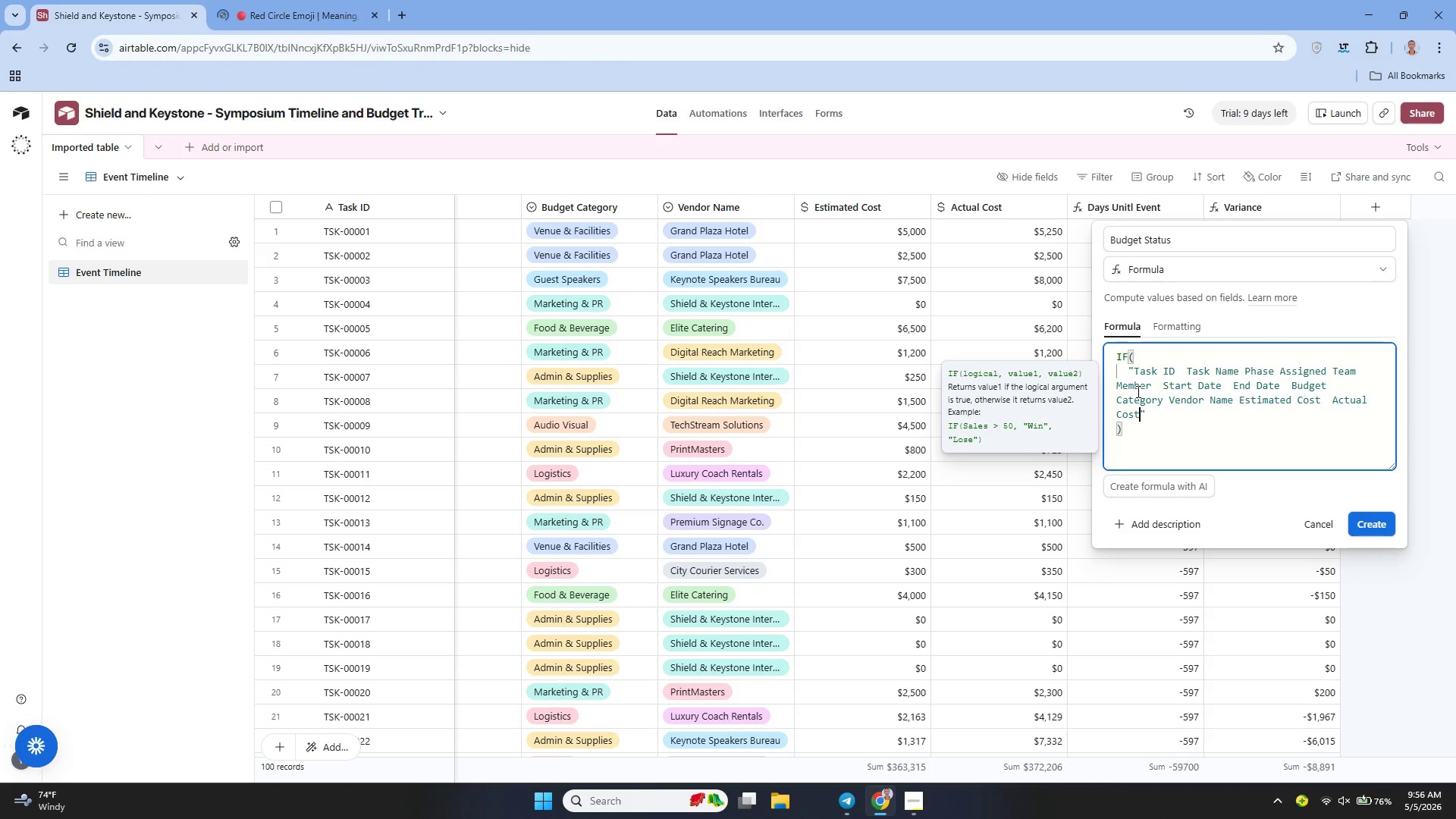 
key(Control+Z)
 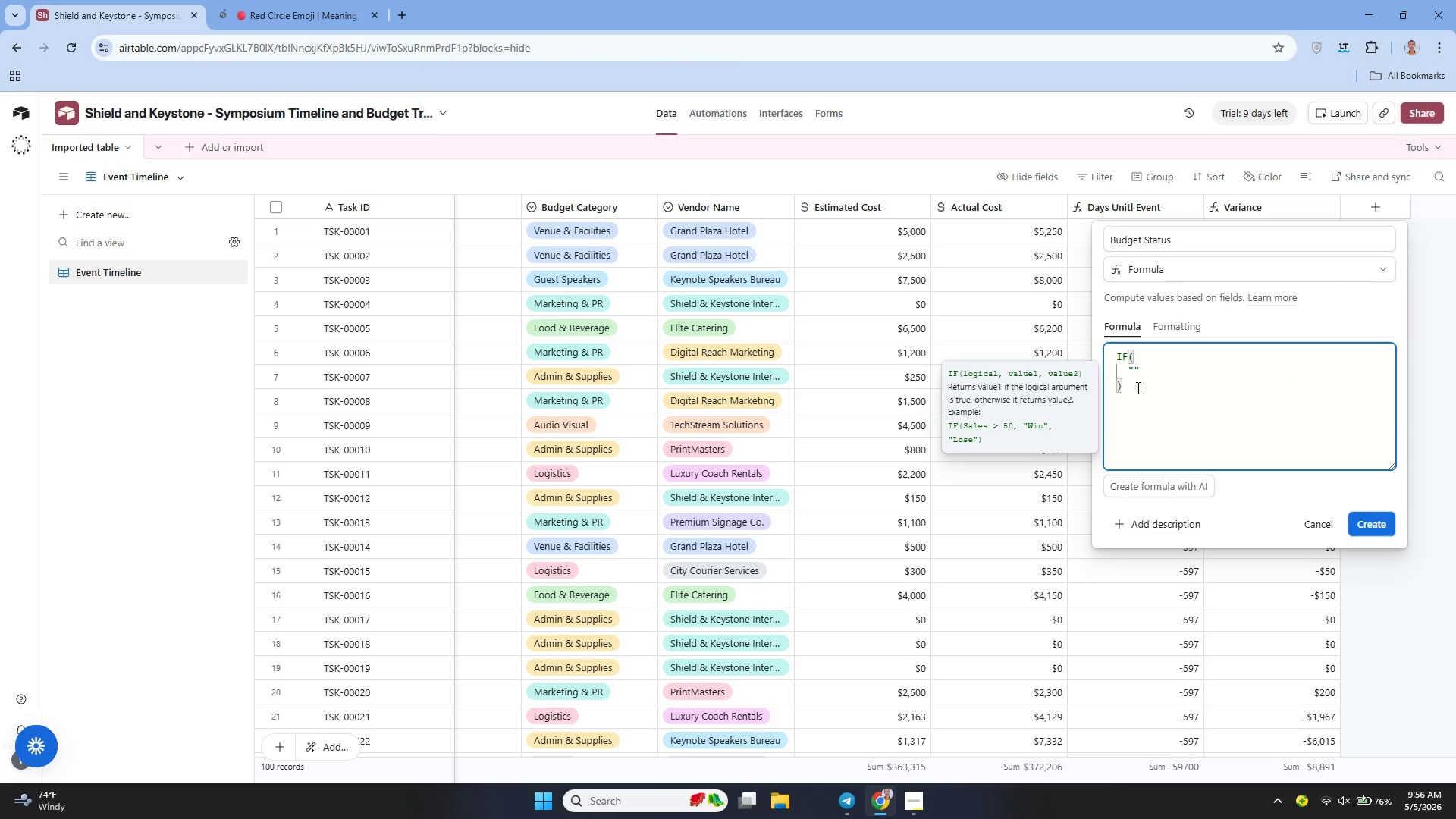 
key(Control+ControlLeft)
 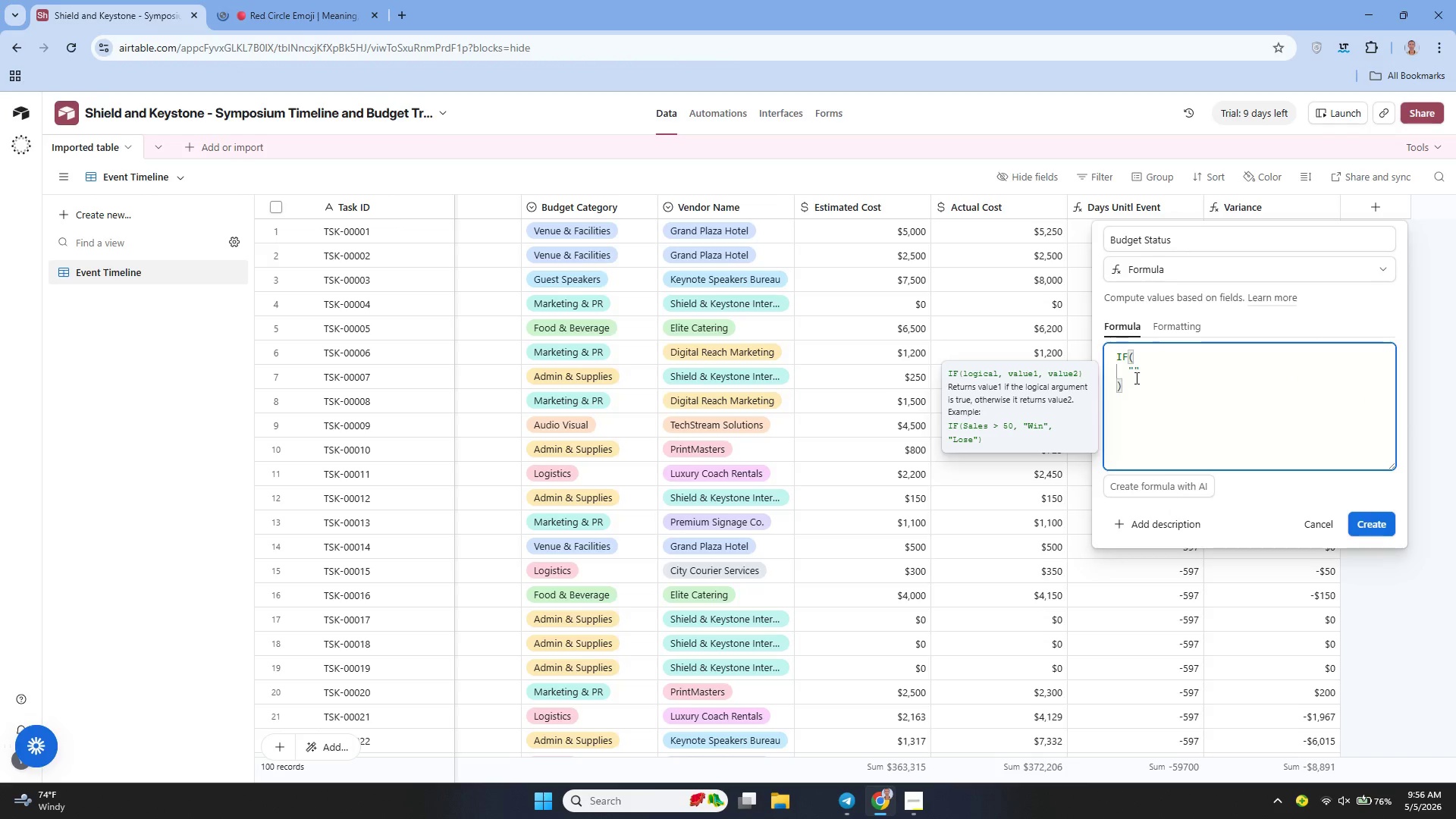 
key(Control+Tab)
 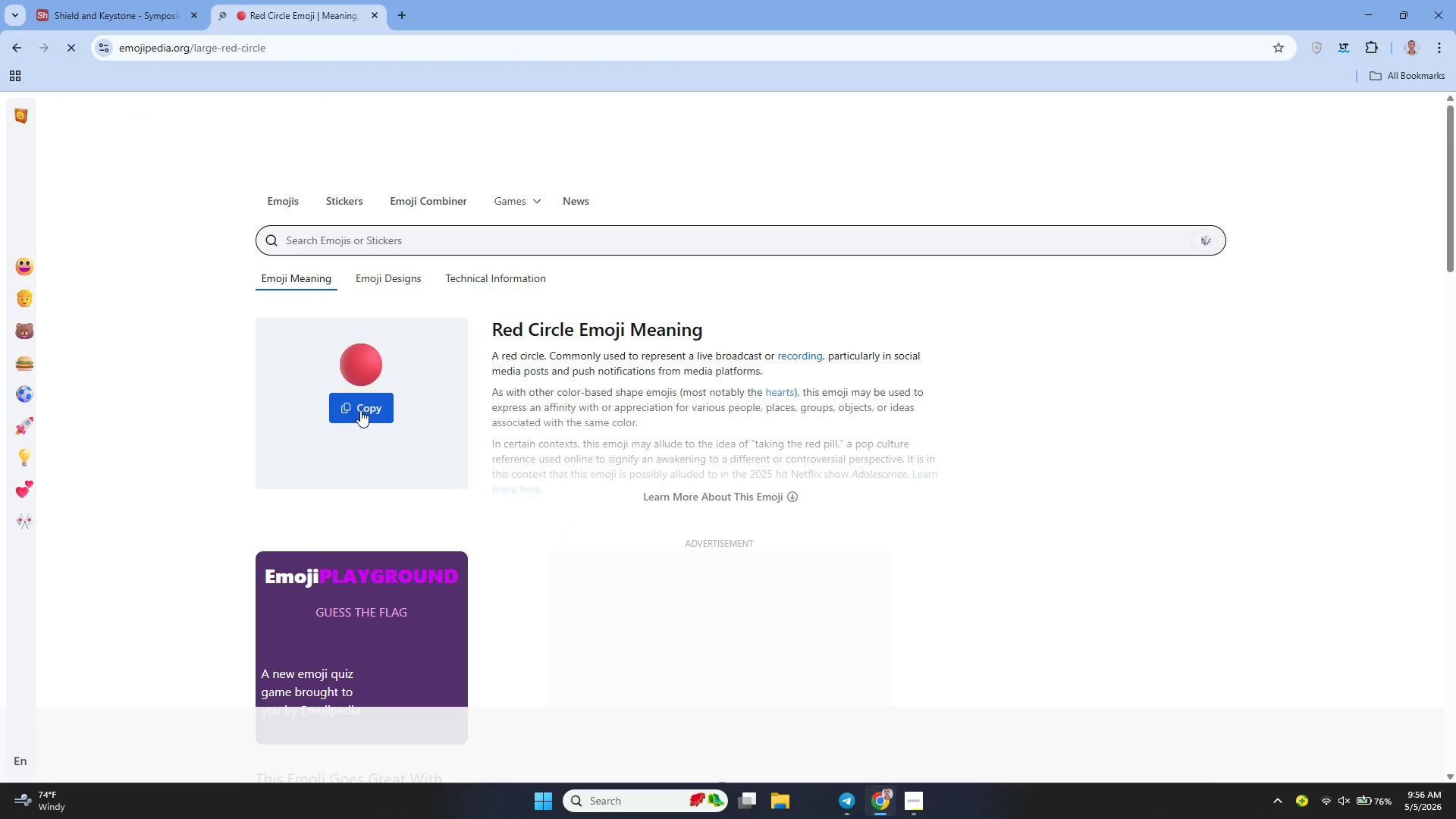 
left_click([359, 410])
 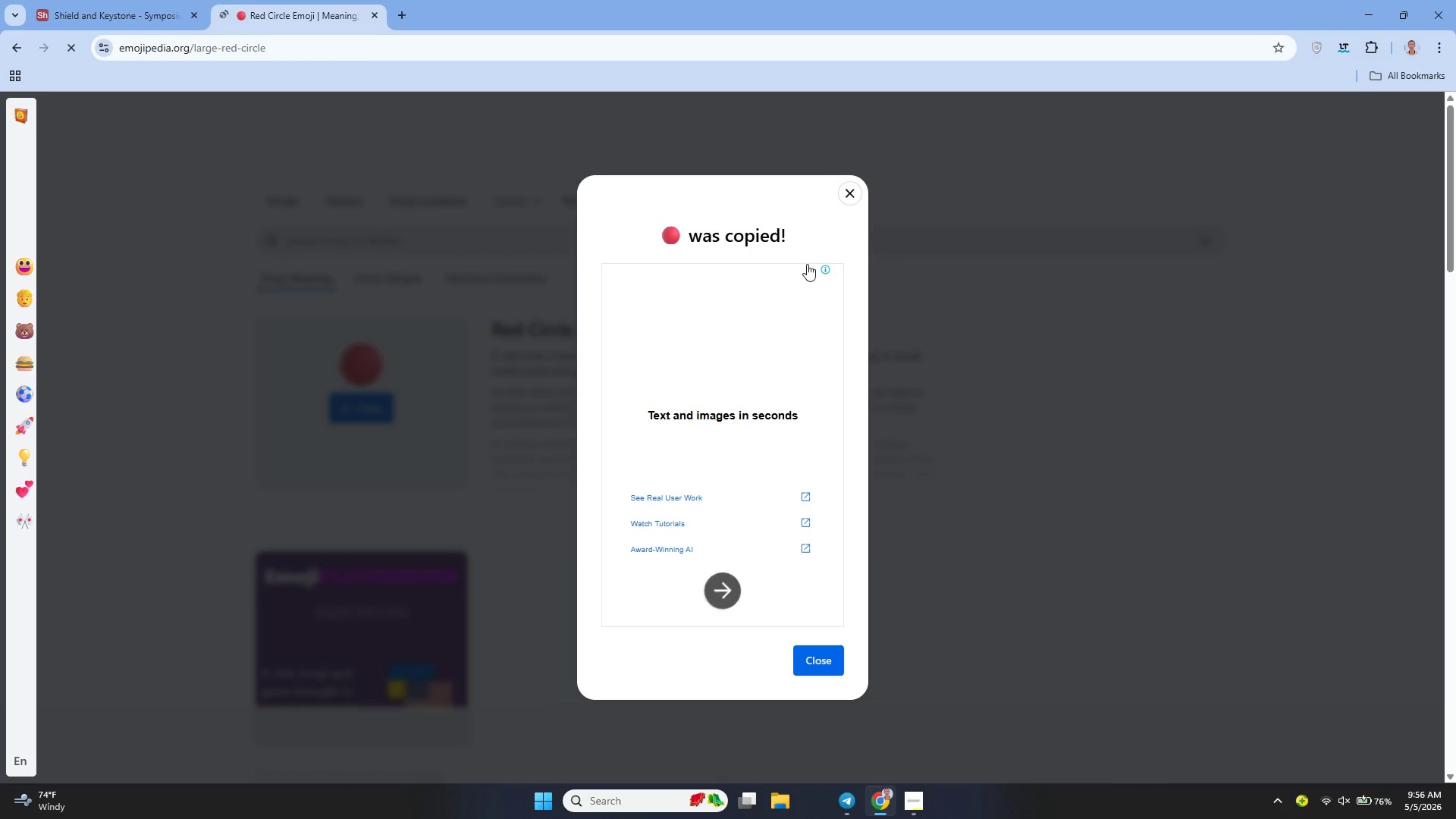 
left_click([821, 648])
 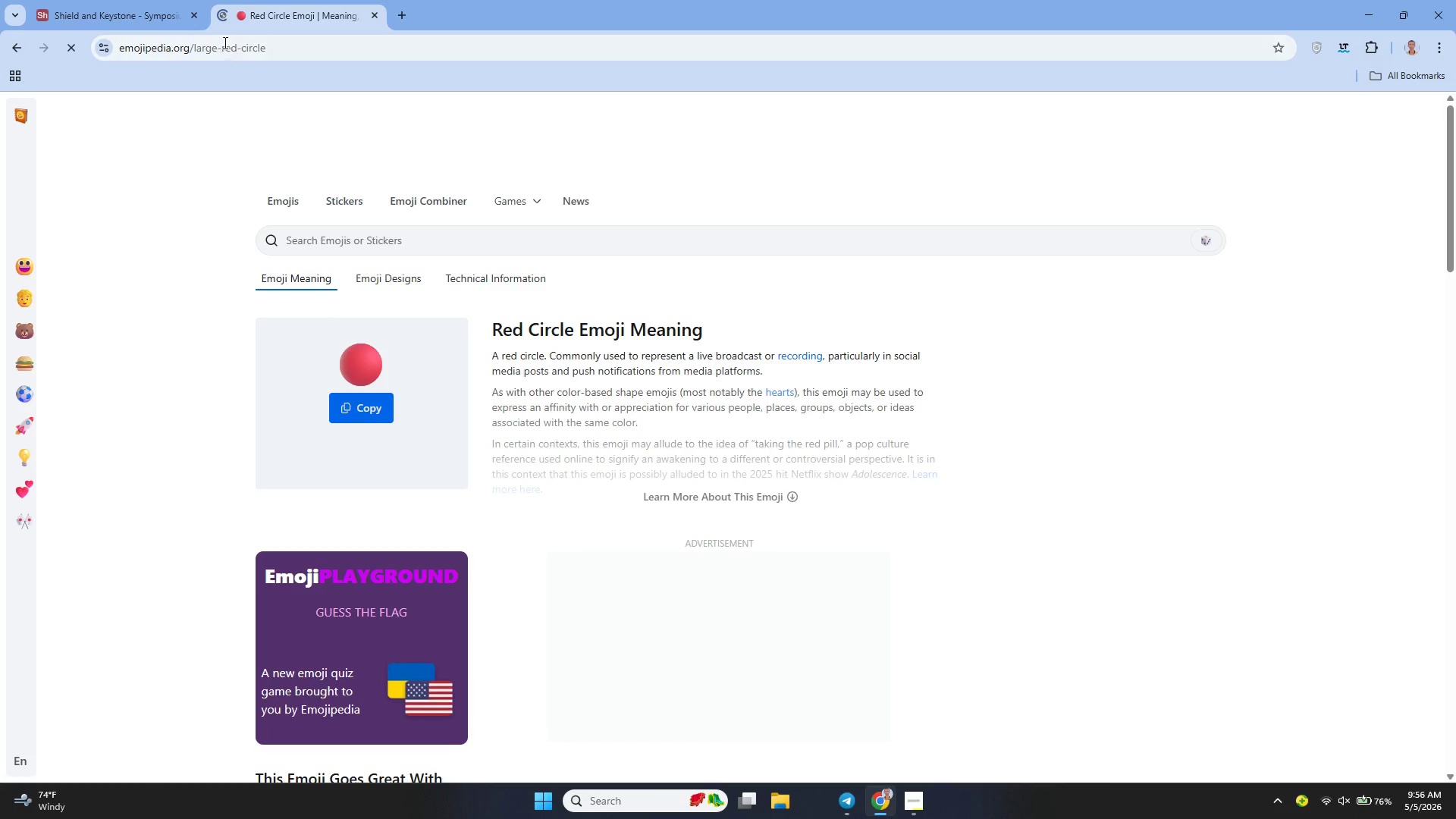 
left_click([165, 20])
 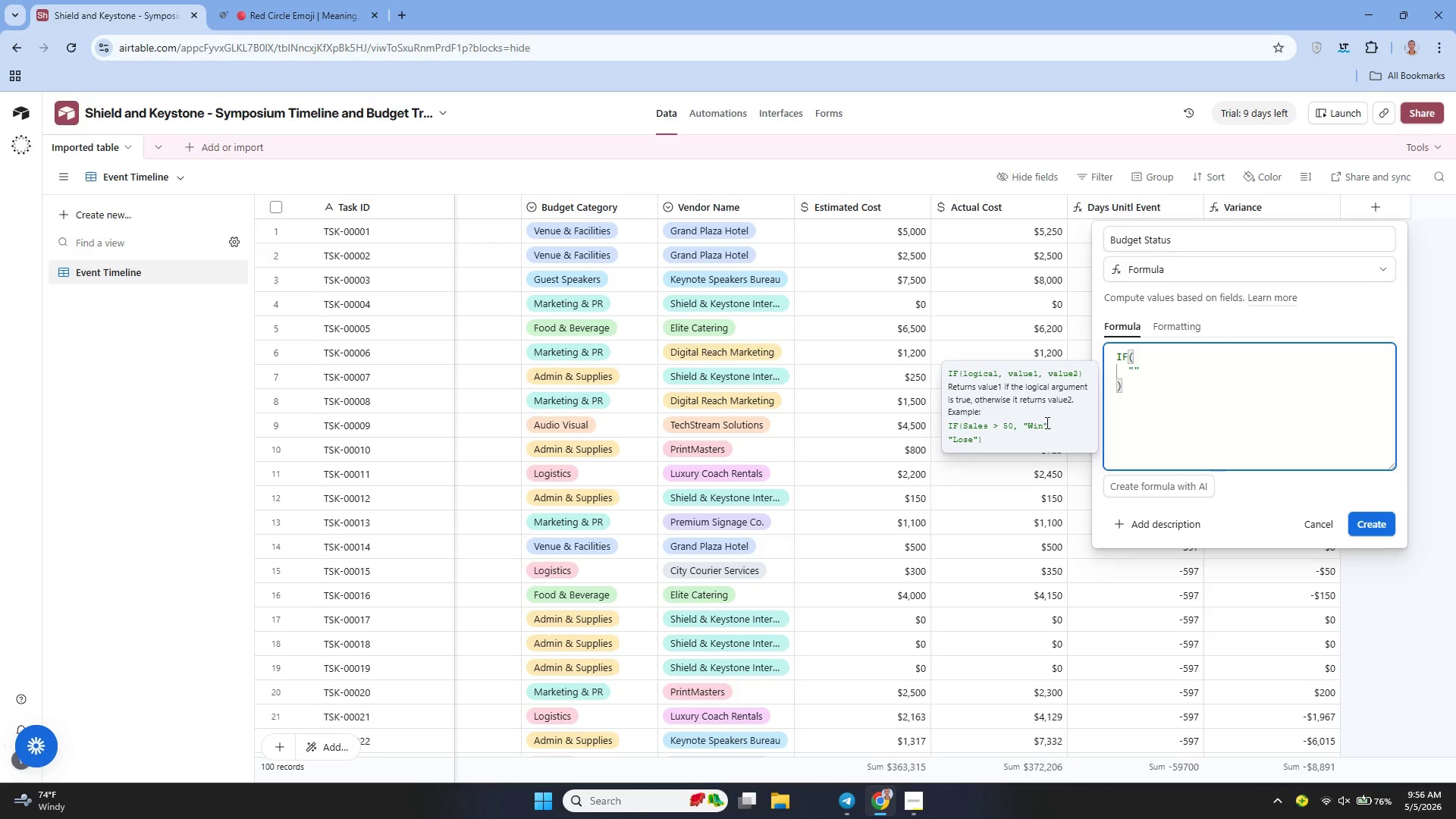 
key(Control+V)
 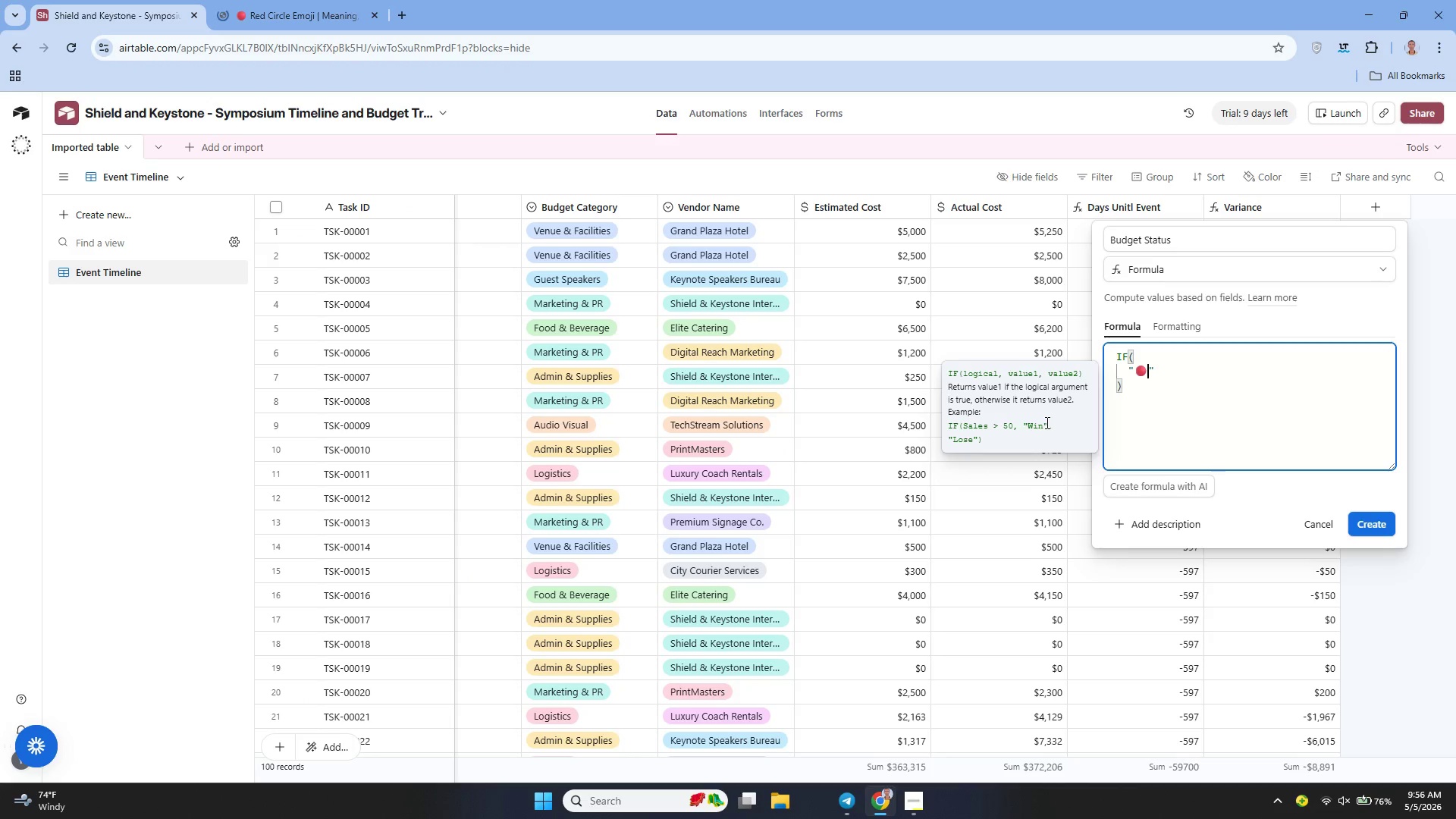 
type( over )
key(Backspace)
key(Backspace)
key(Backspace)
key(Backspace)
key(Backspace)
type(OVER BUDGET)
 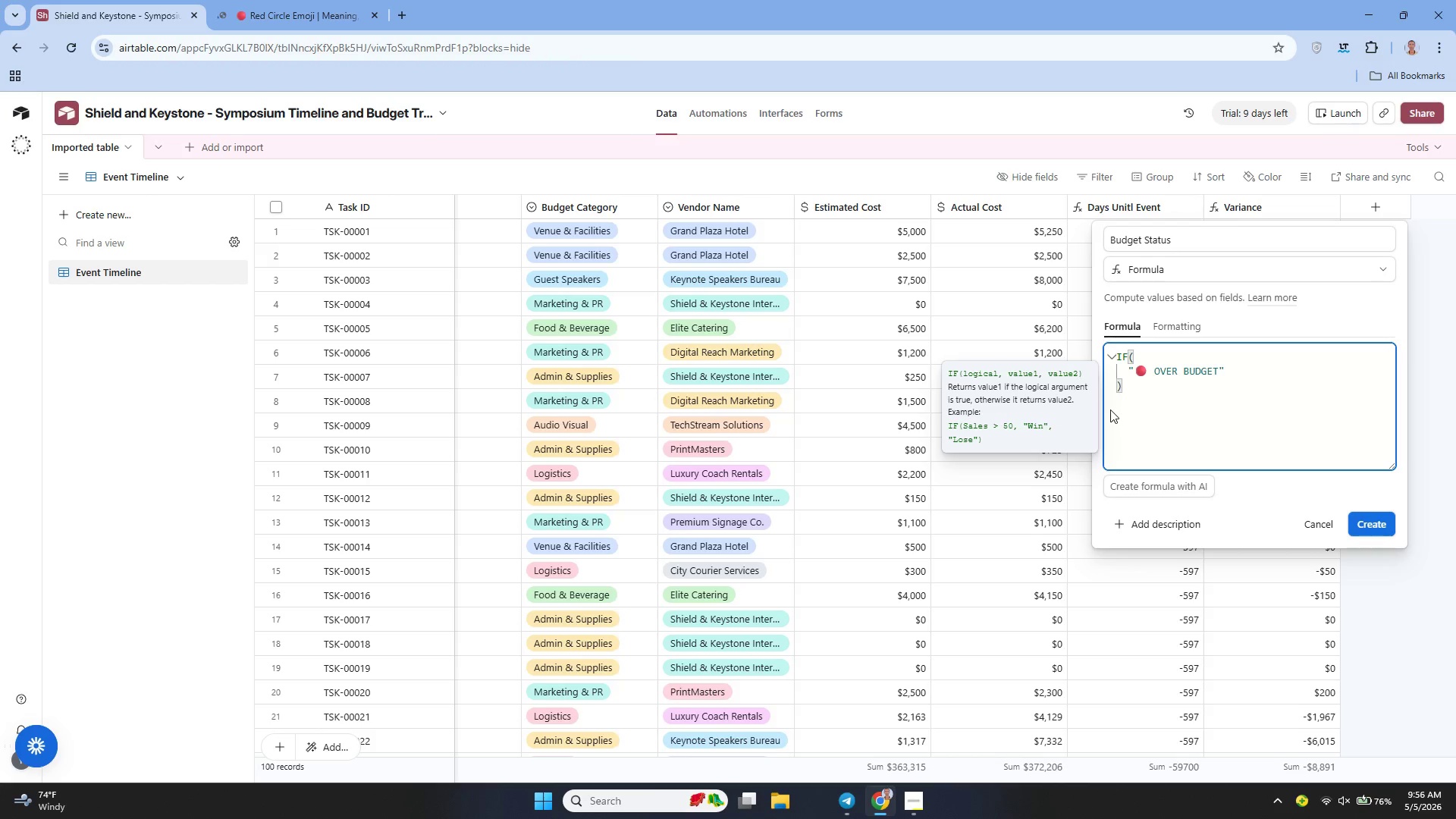 
left_click([1136, 394])
 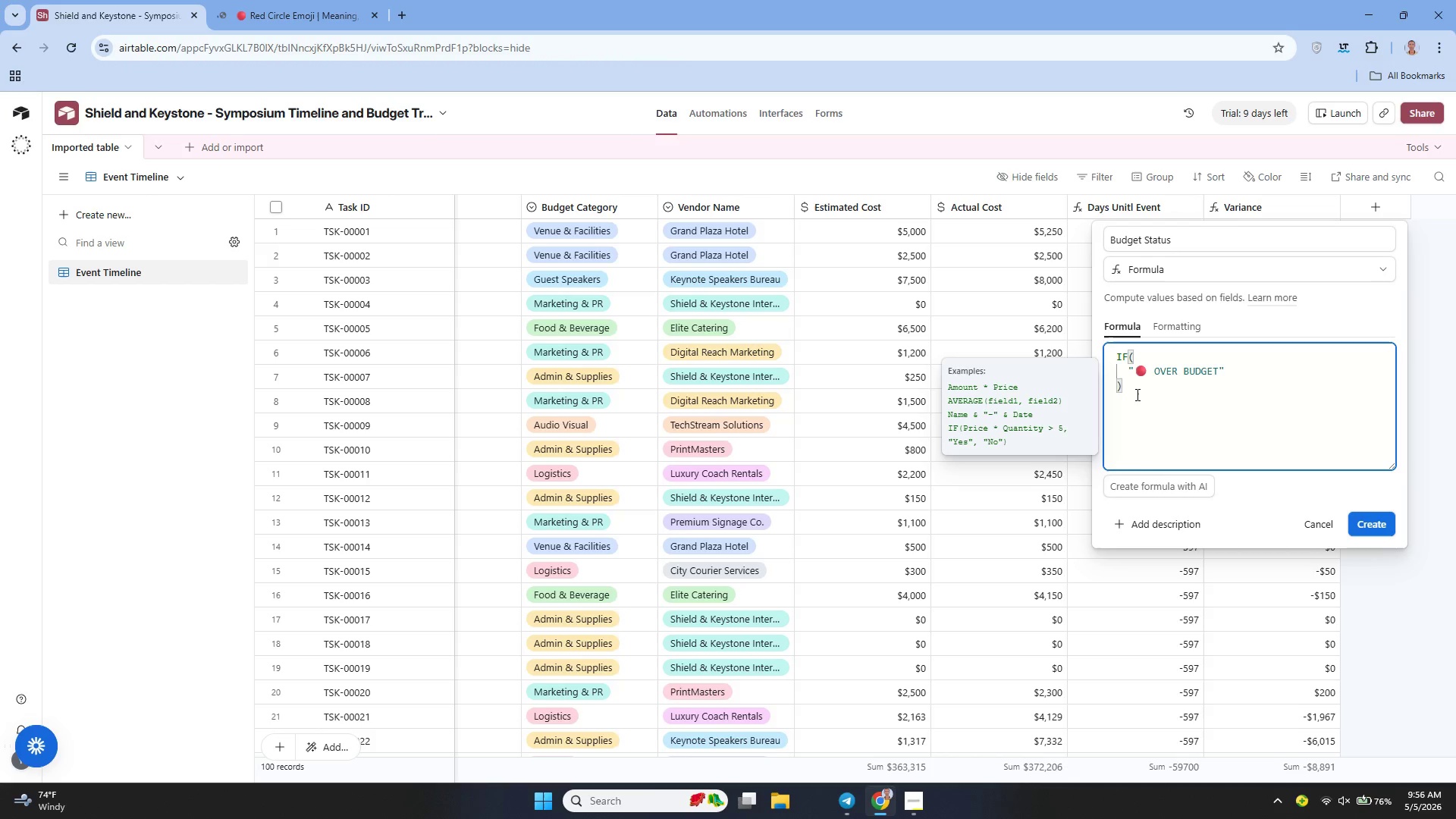 
key(ArrowLeft)
 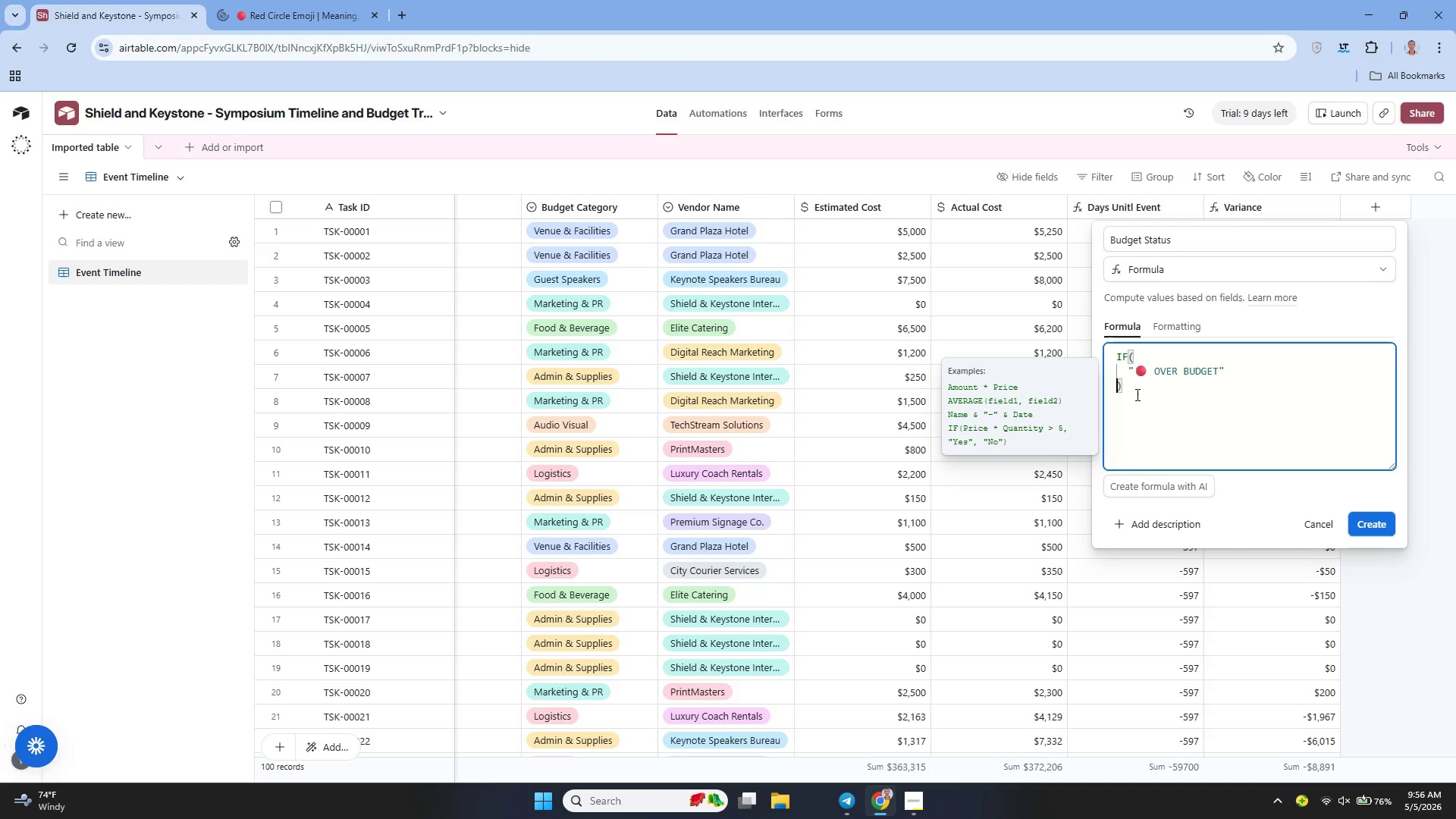 
key(ArrowLeft)
 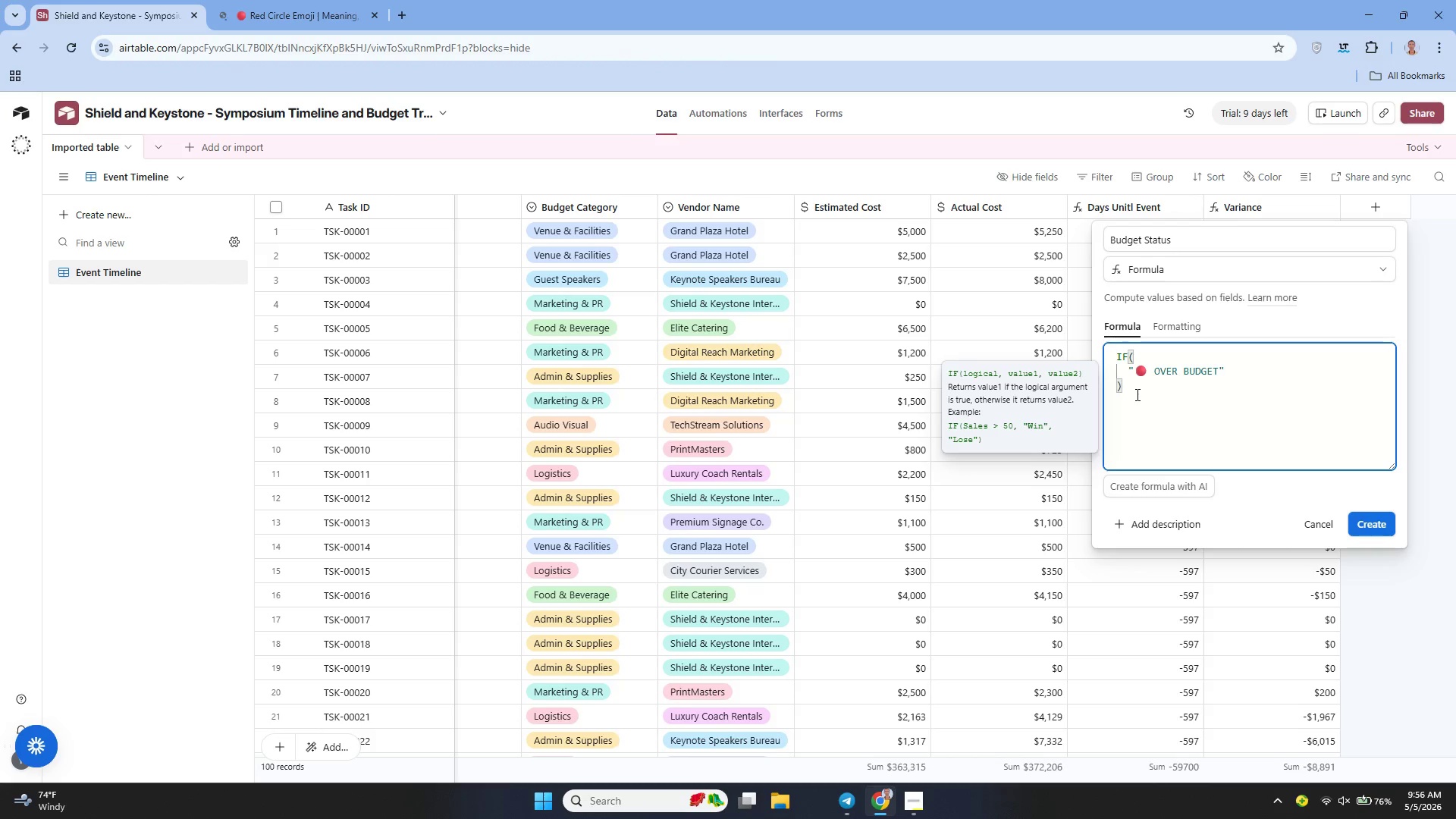 
key(Comma)
 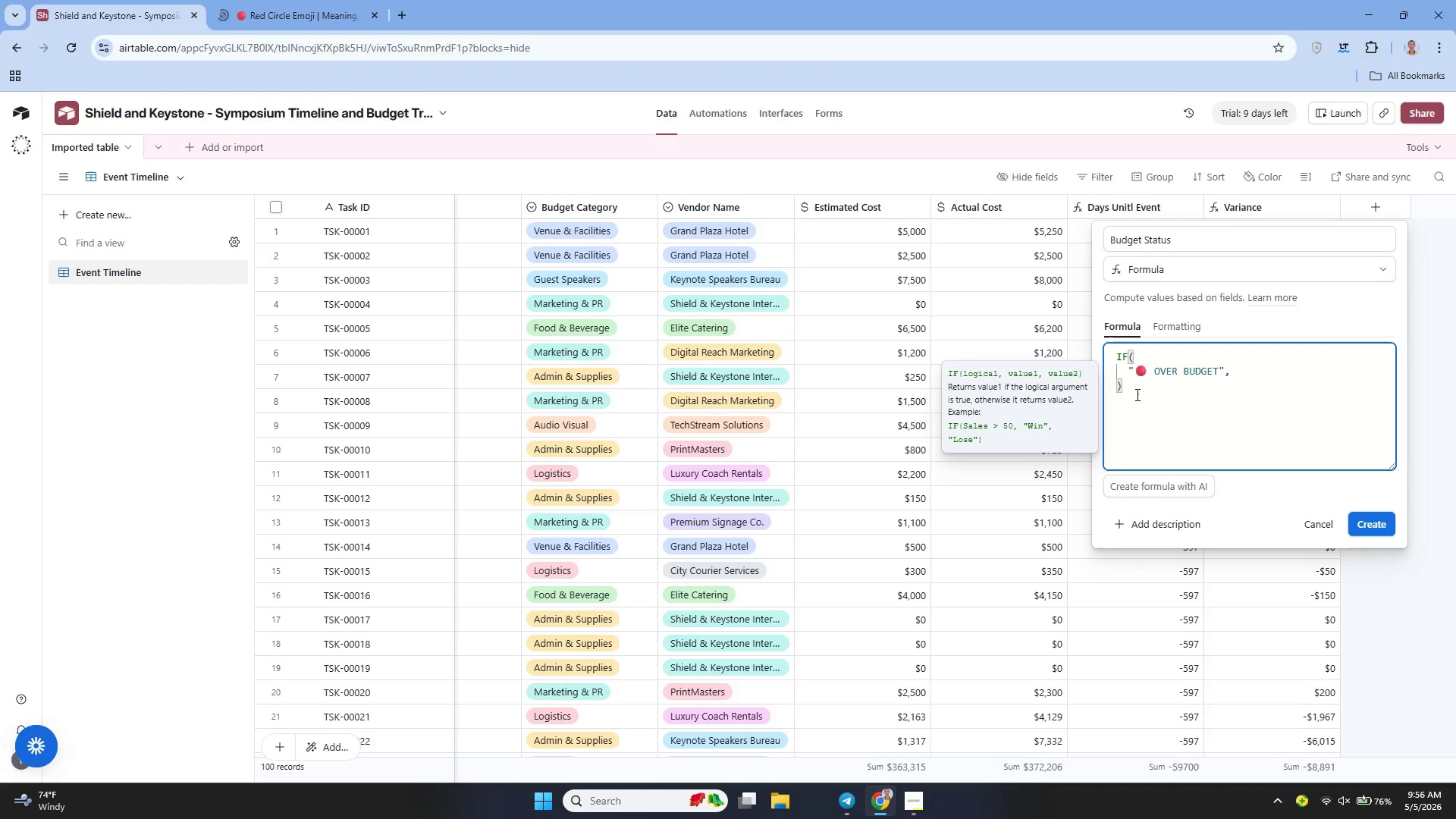 
key(ArrowDown)
 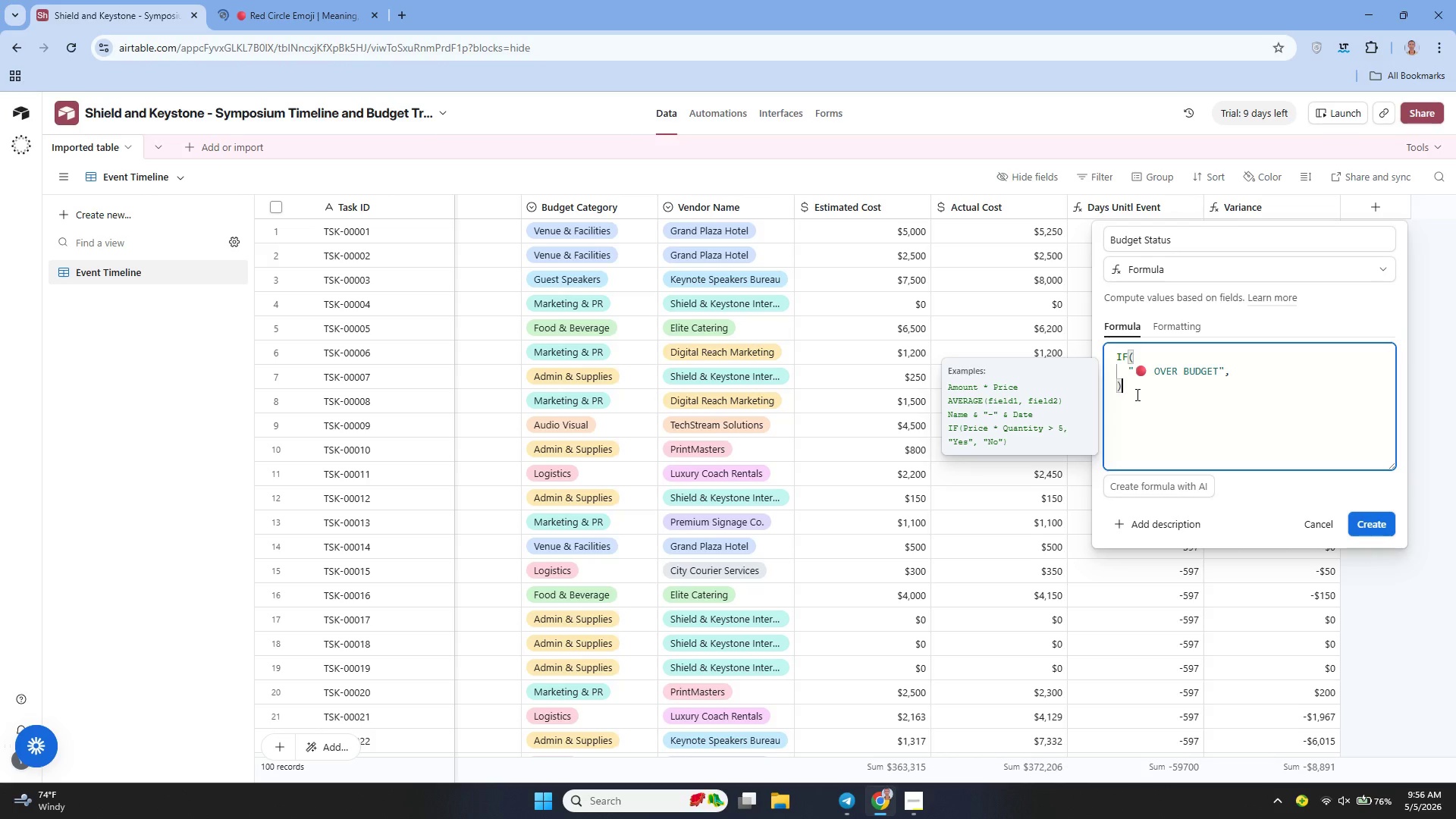 
key(ArrowLeft)
 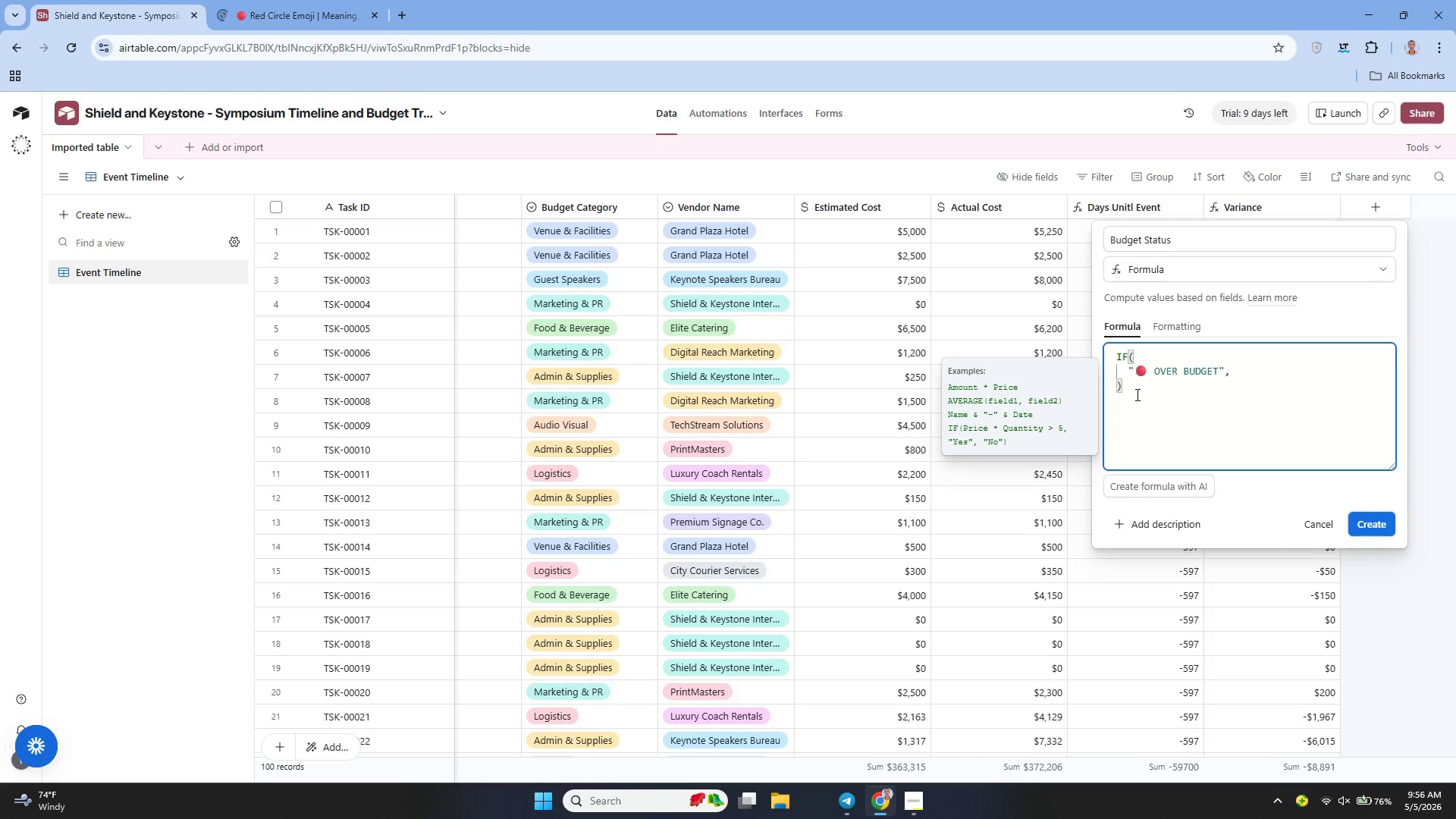 
type(IF()
 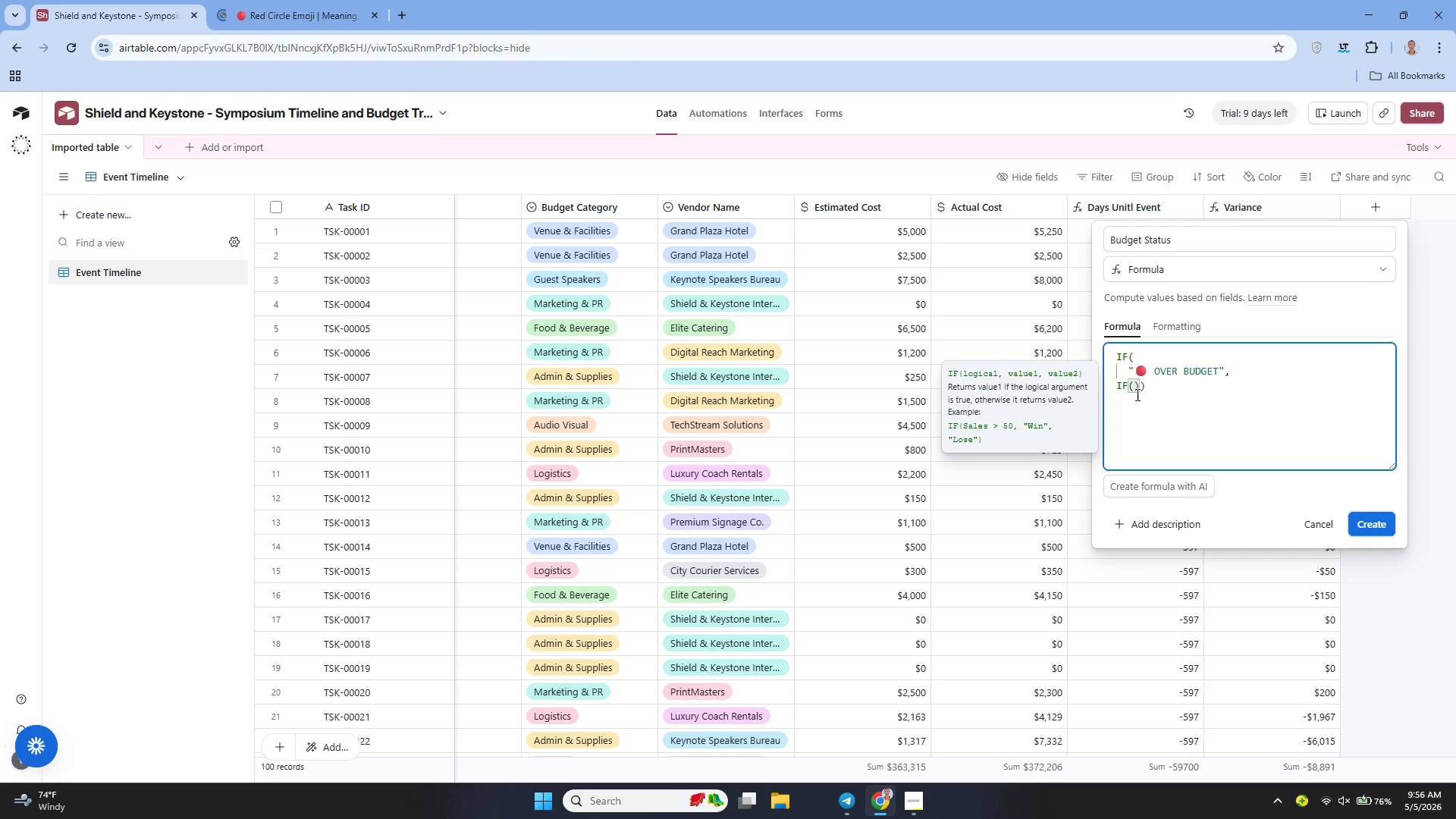 
key(Enter)
 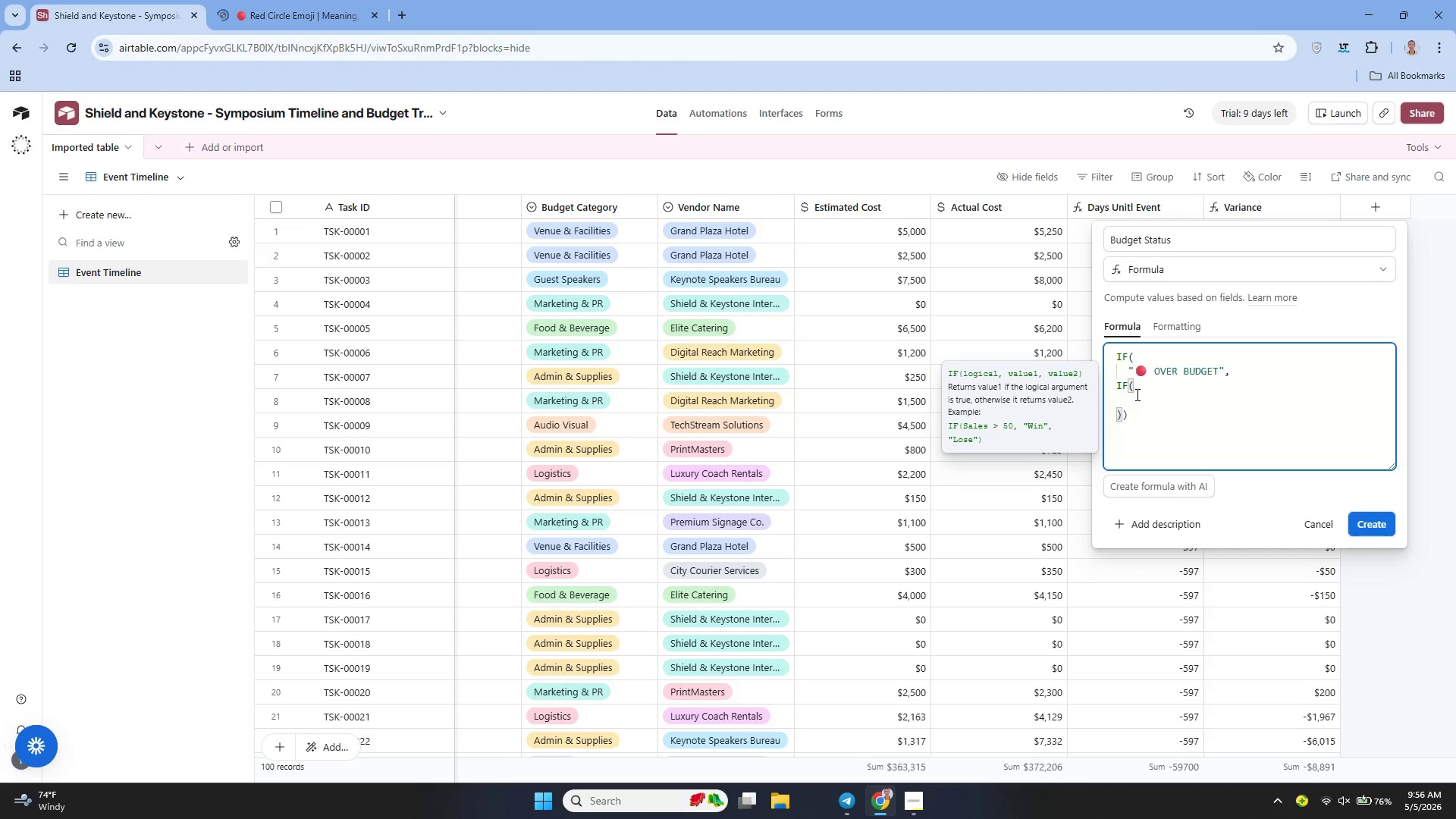 
key(ArrowDown)
 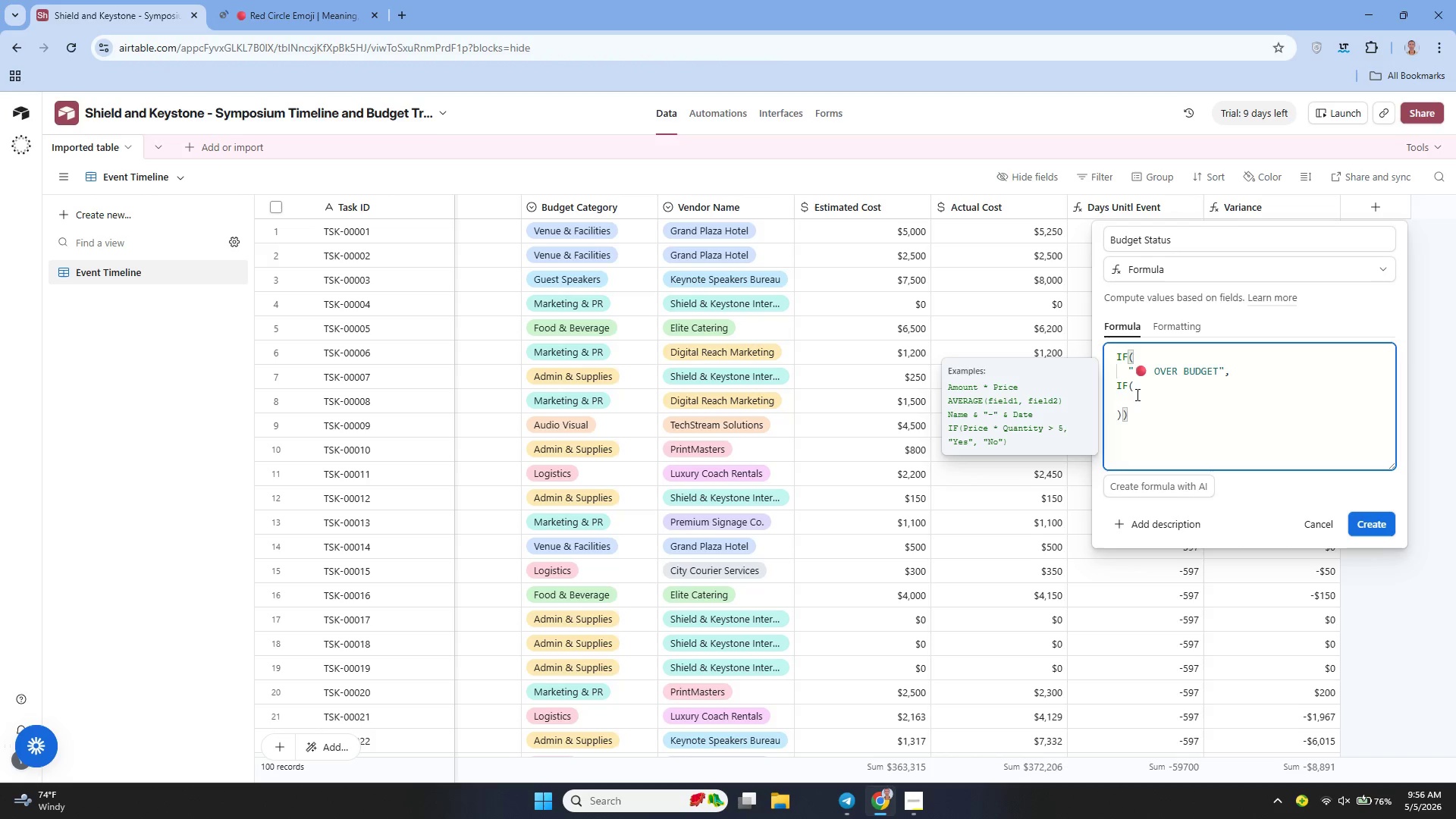 
key(ArrowLeft)
 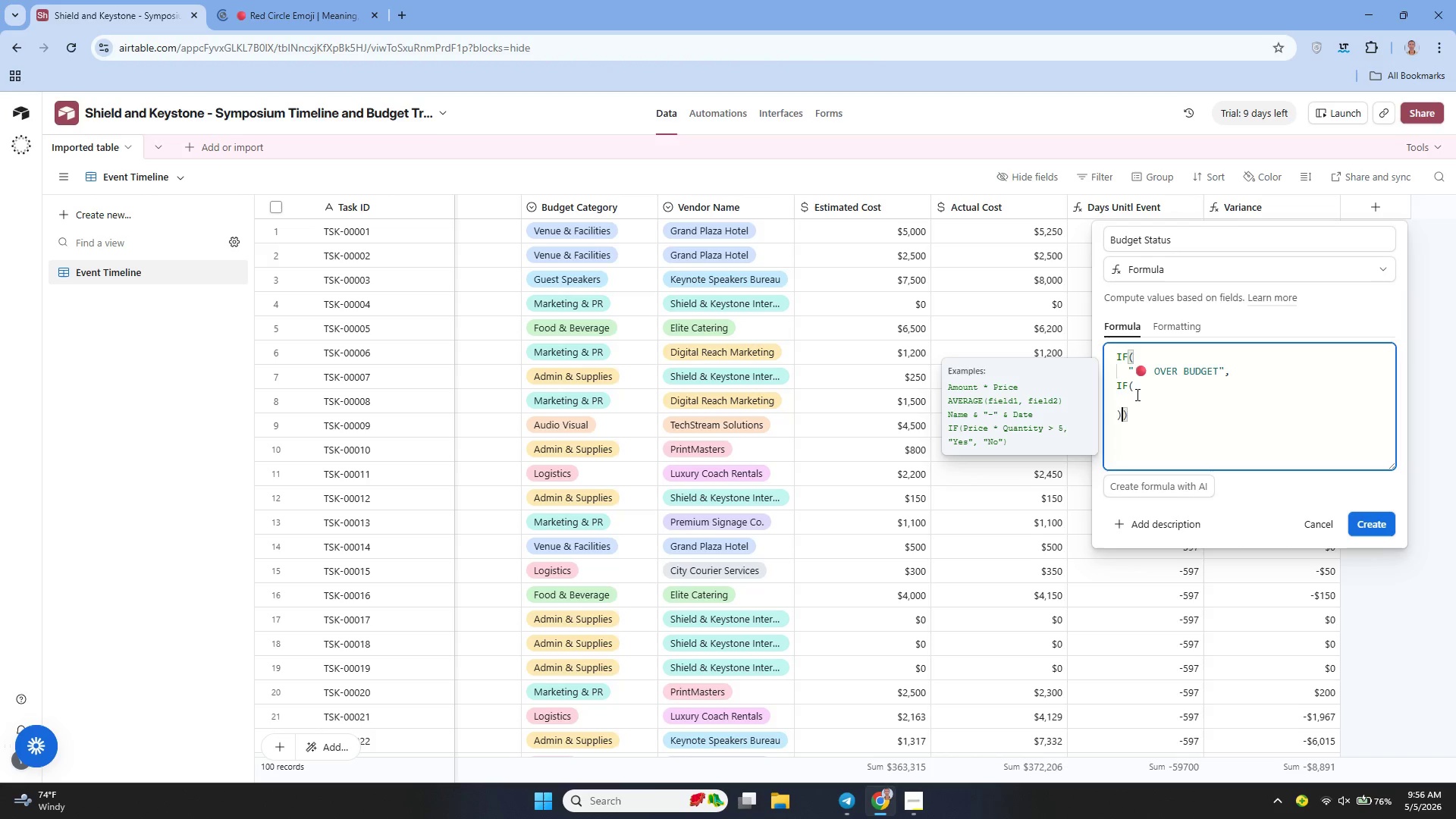 
key(Enter)
 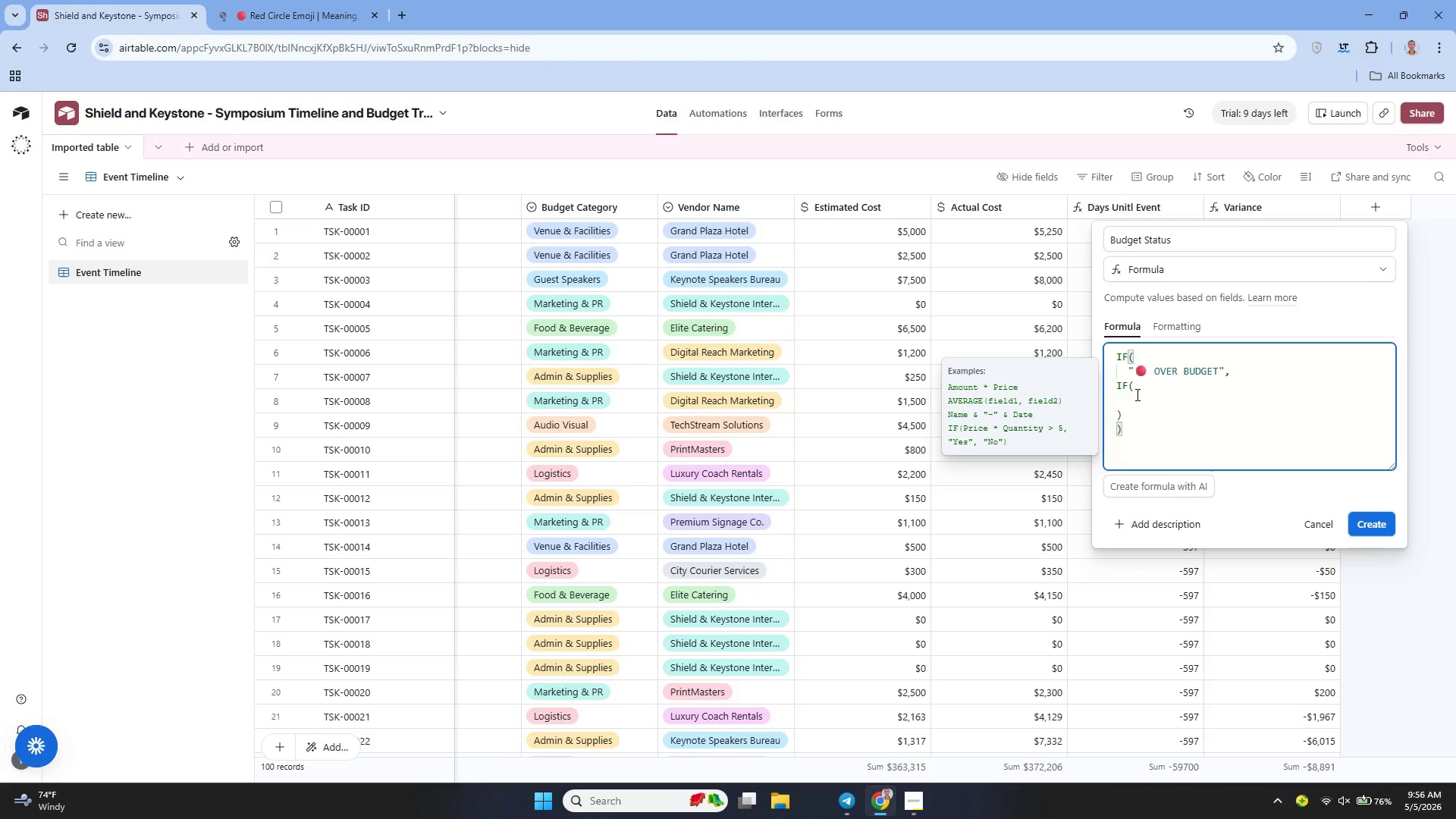 
key(ArrowUp)
 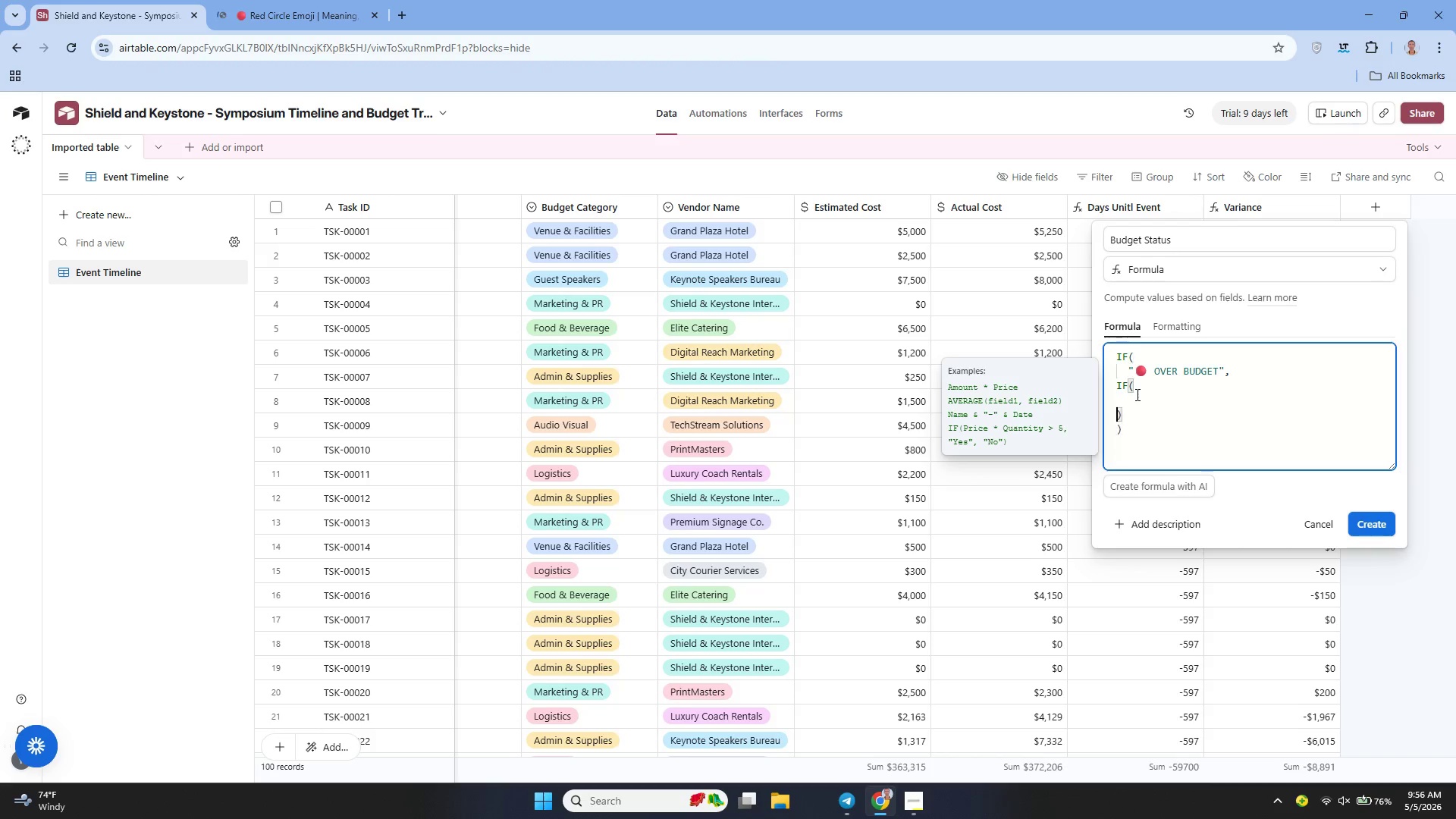 
key(ArrowUp)
 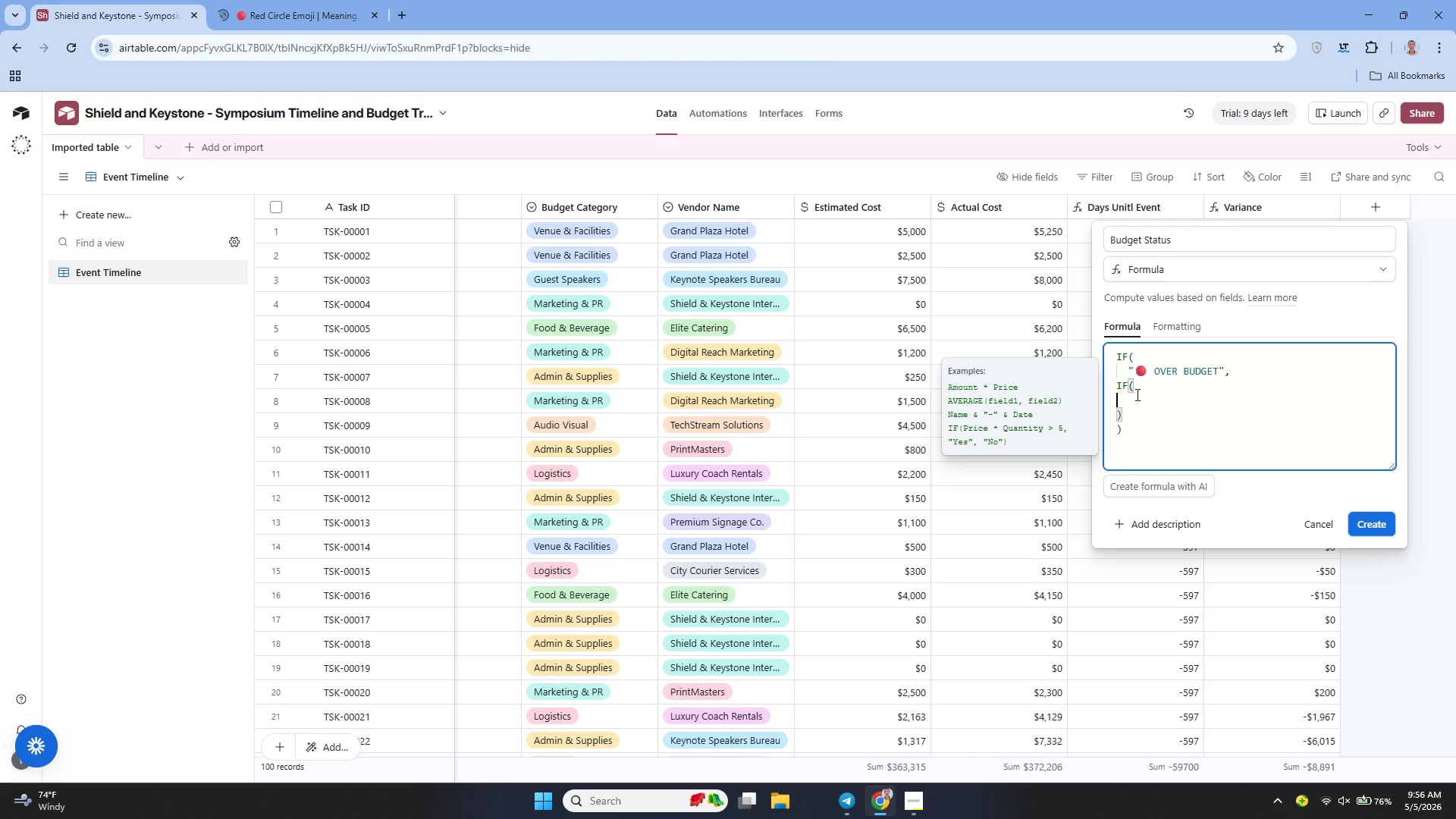 
key(ArrowUp)
 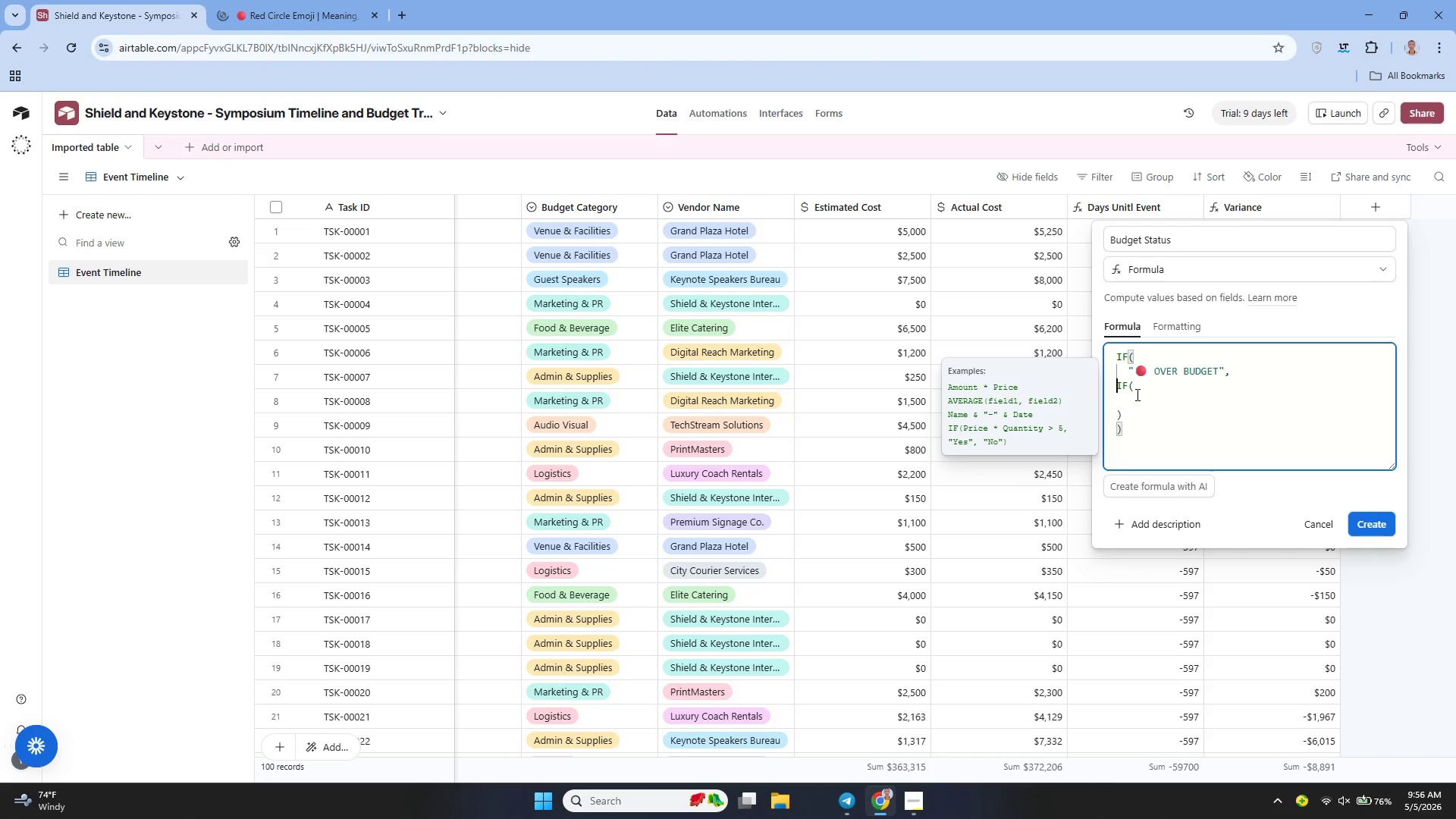 
key(ArrowDown)
 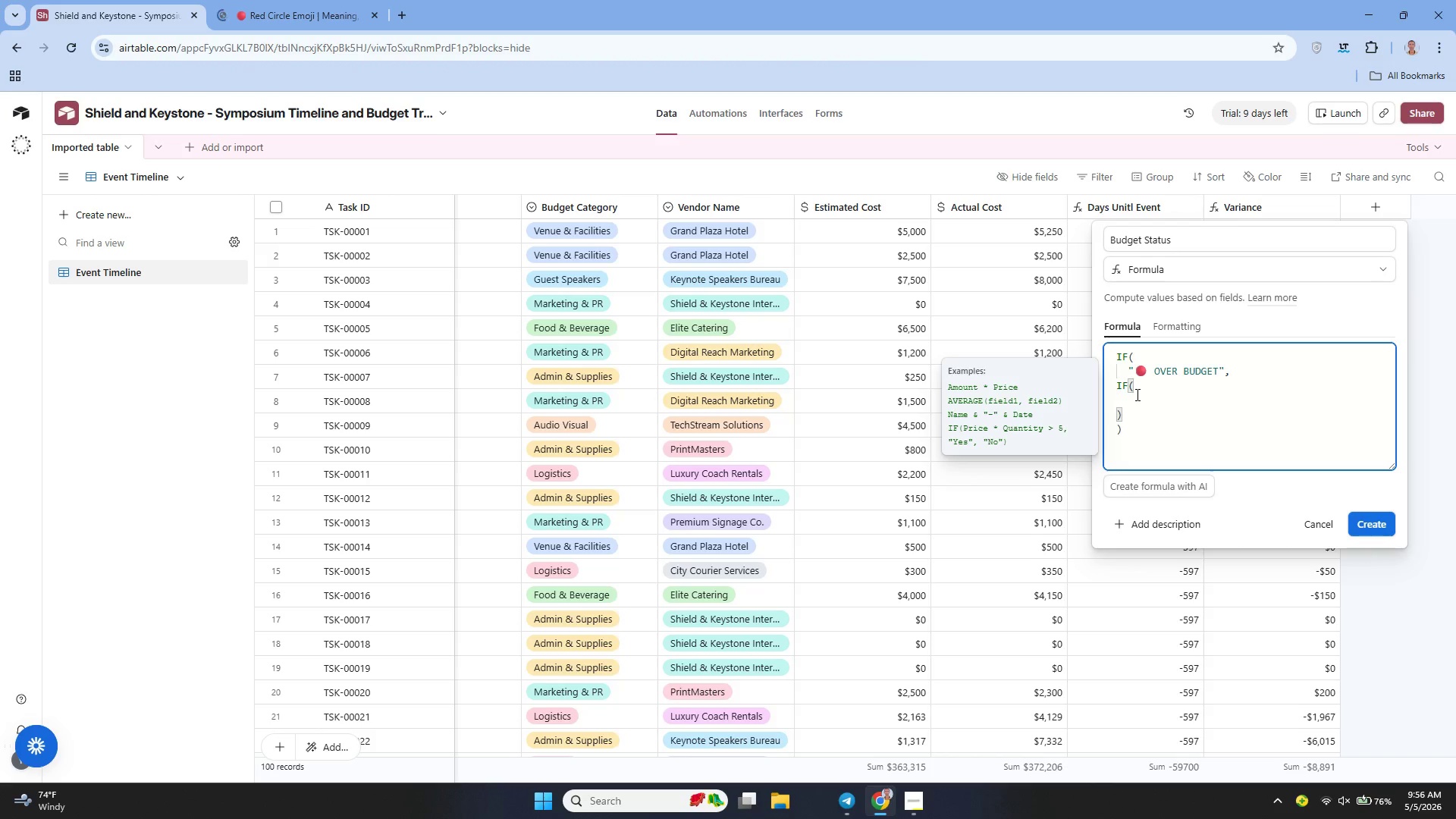 
key(ArrowLeft)
 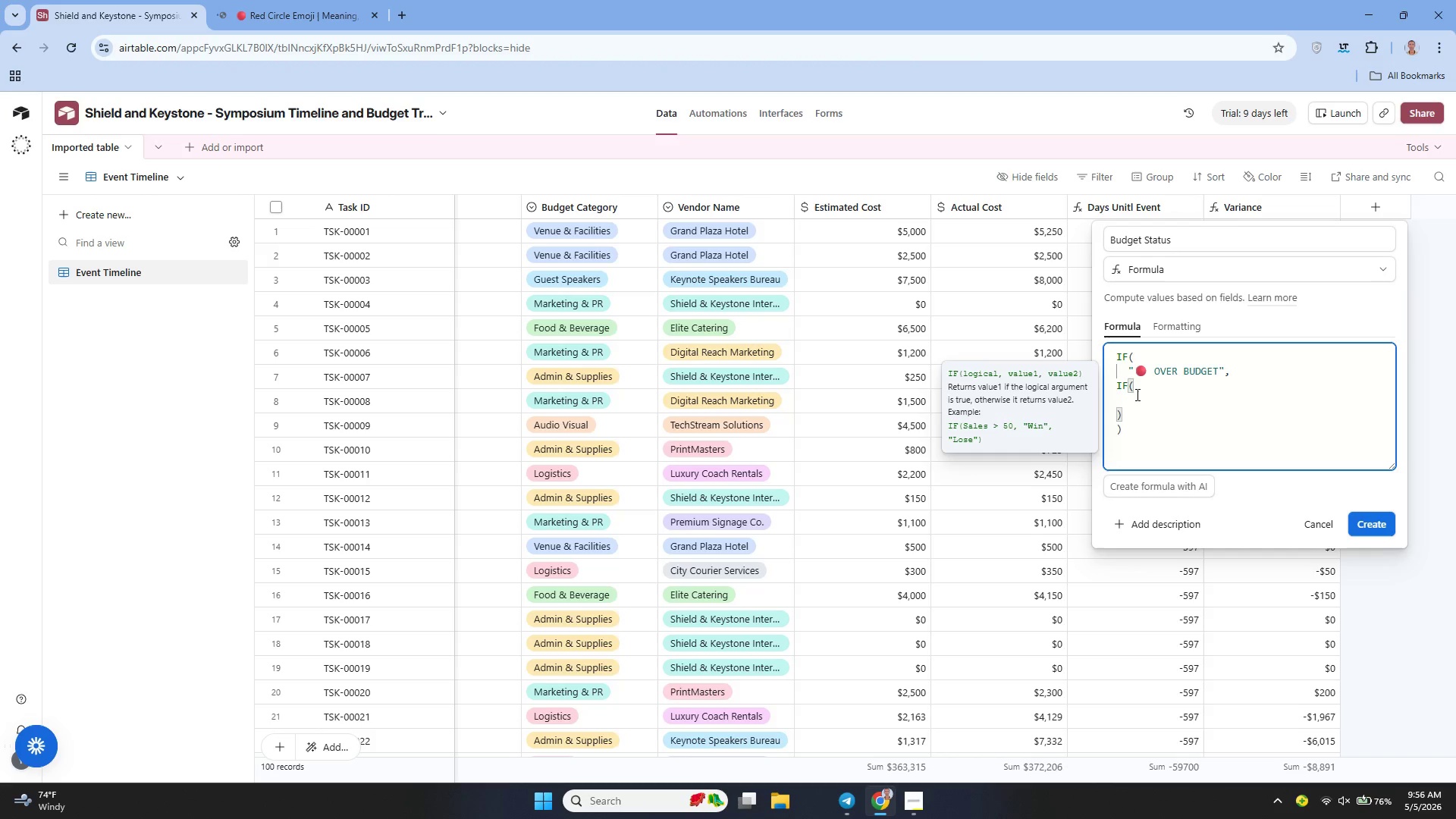 
key(ArrowDown)
 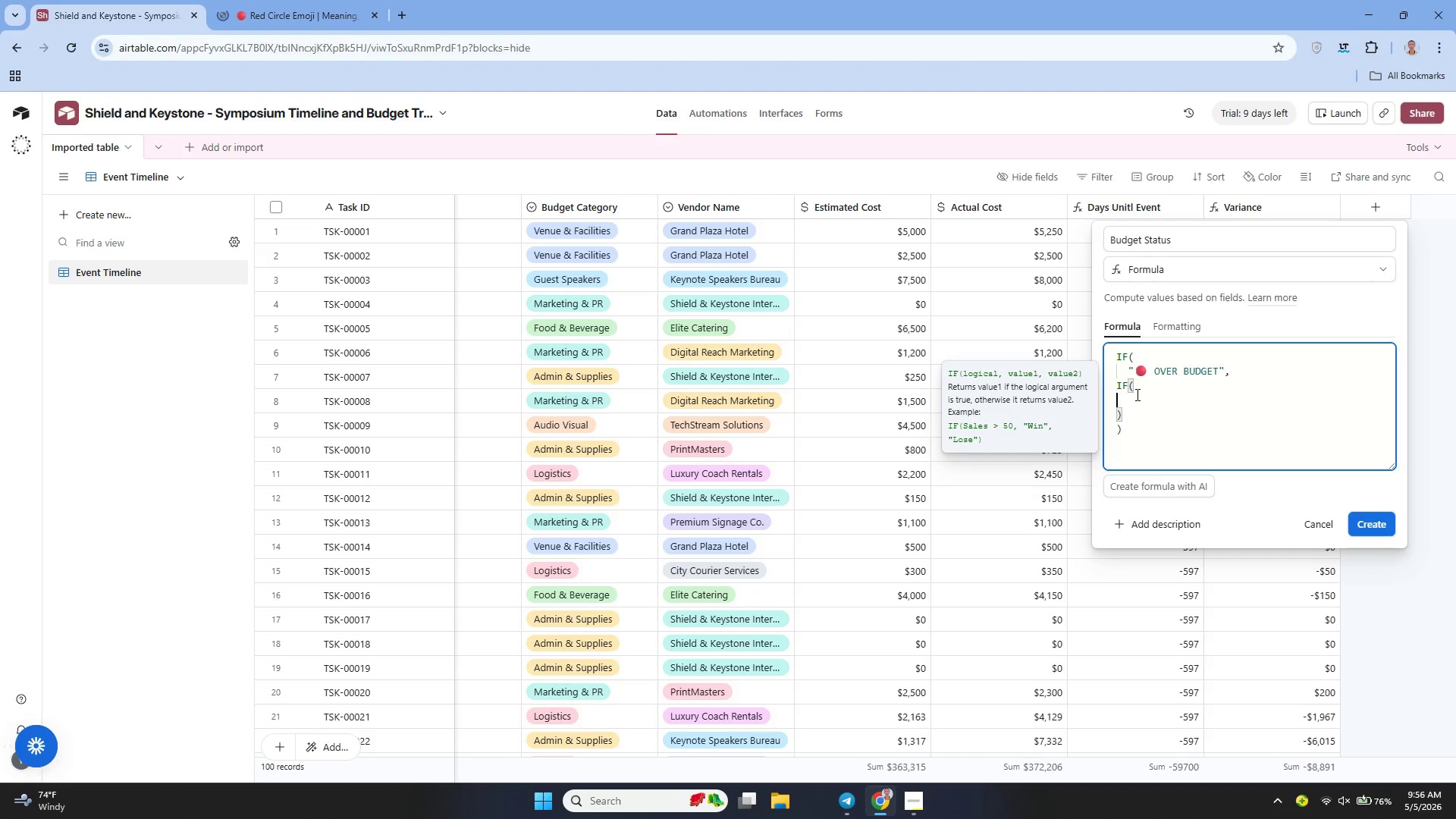 
key(ArrowLeft)
 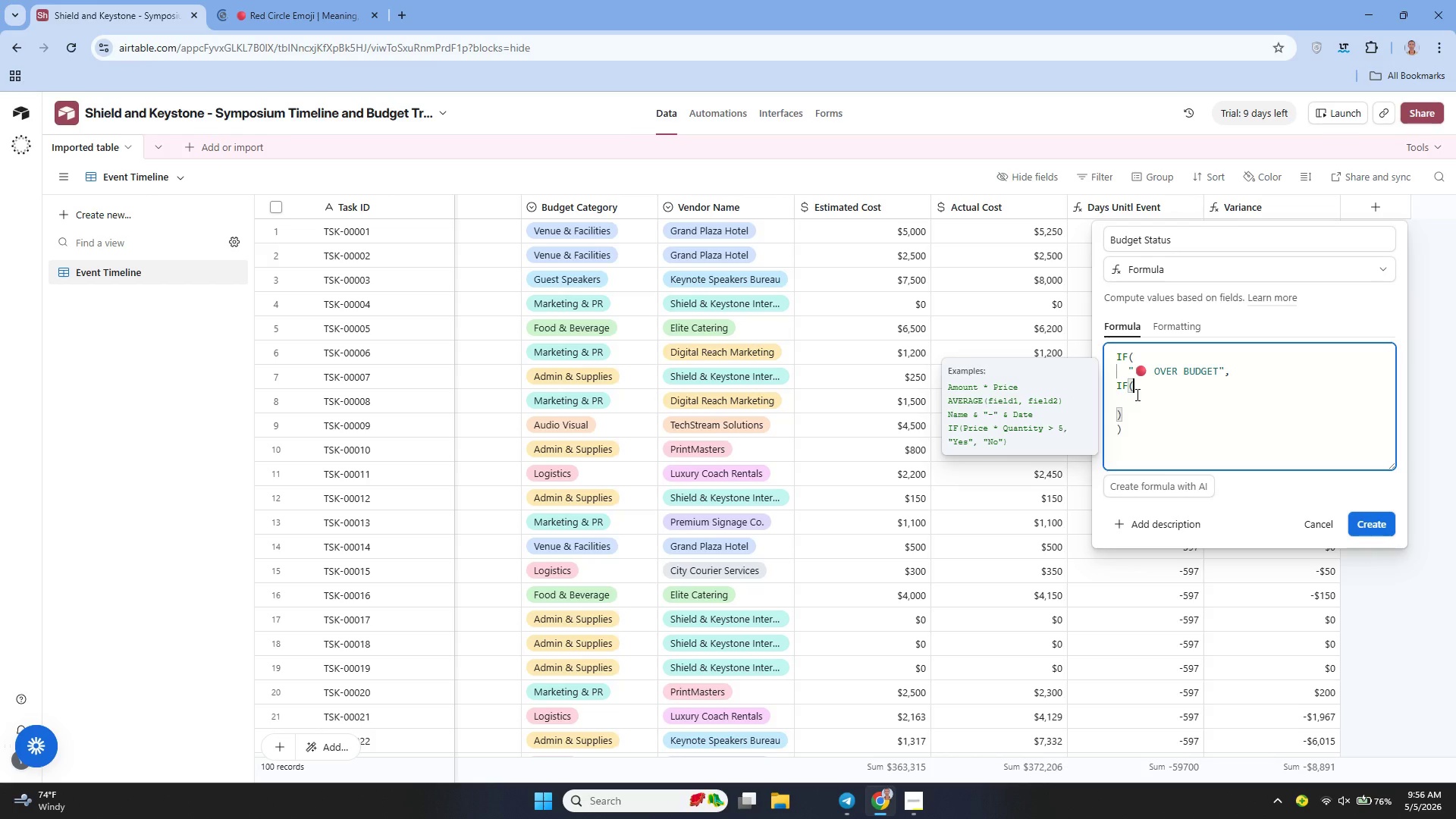 
key(ArrowDown)
 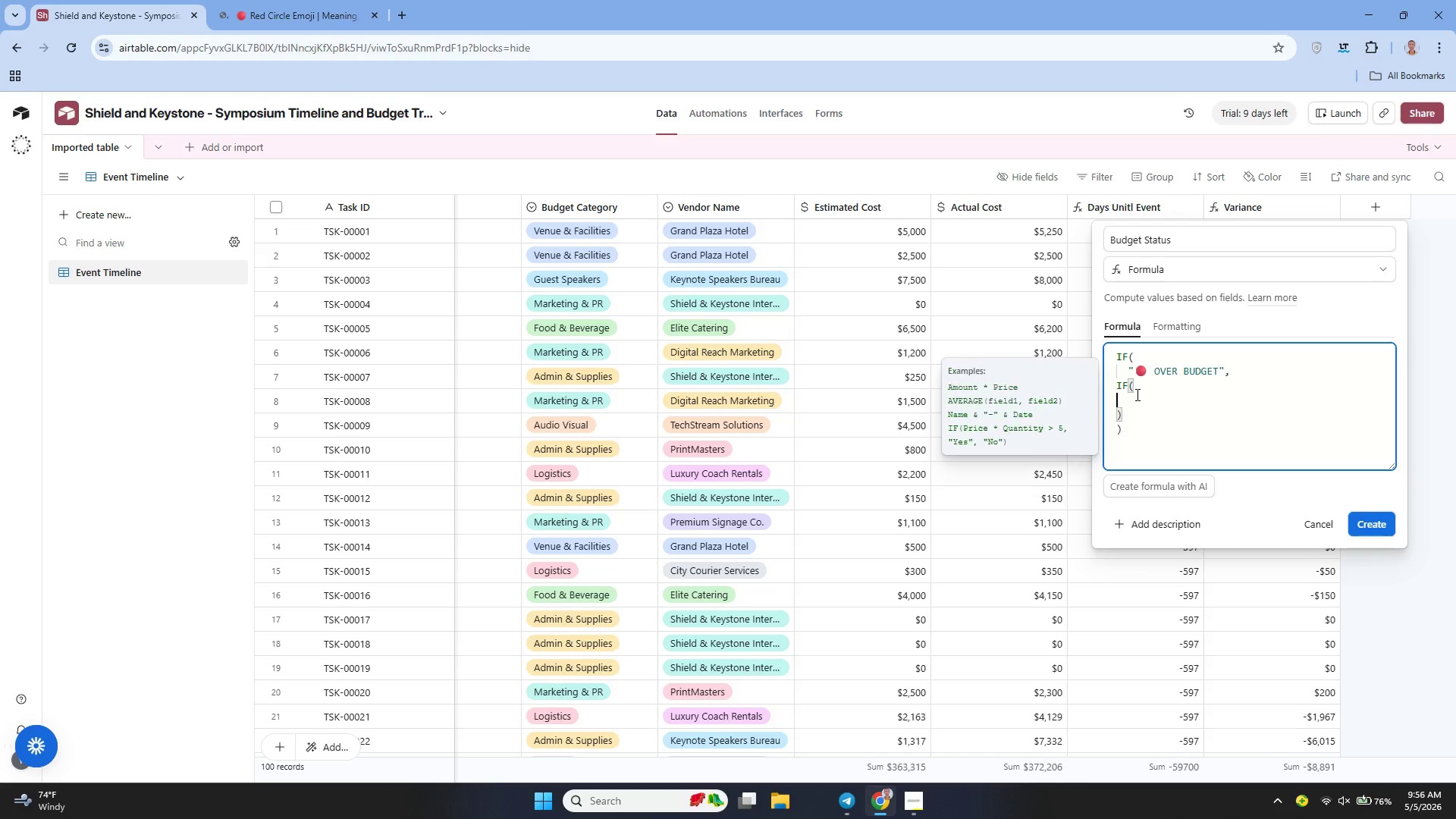 
key(ArrowDown)
 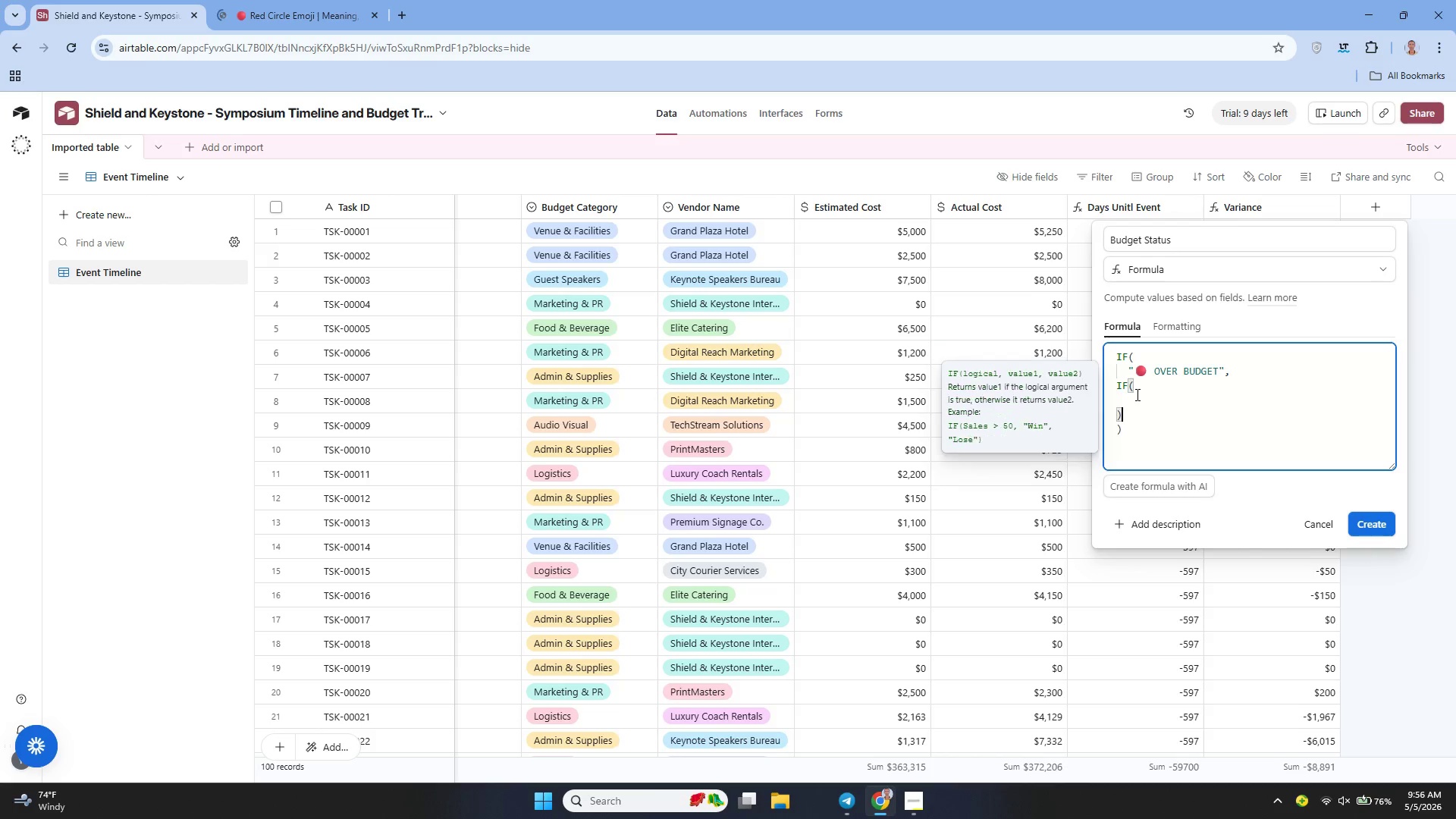 
key(ArrowLeft)
 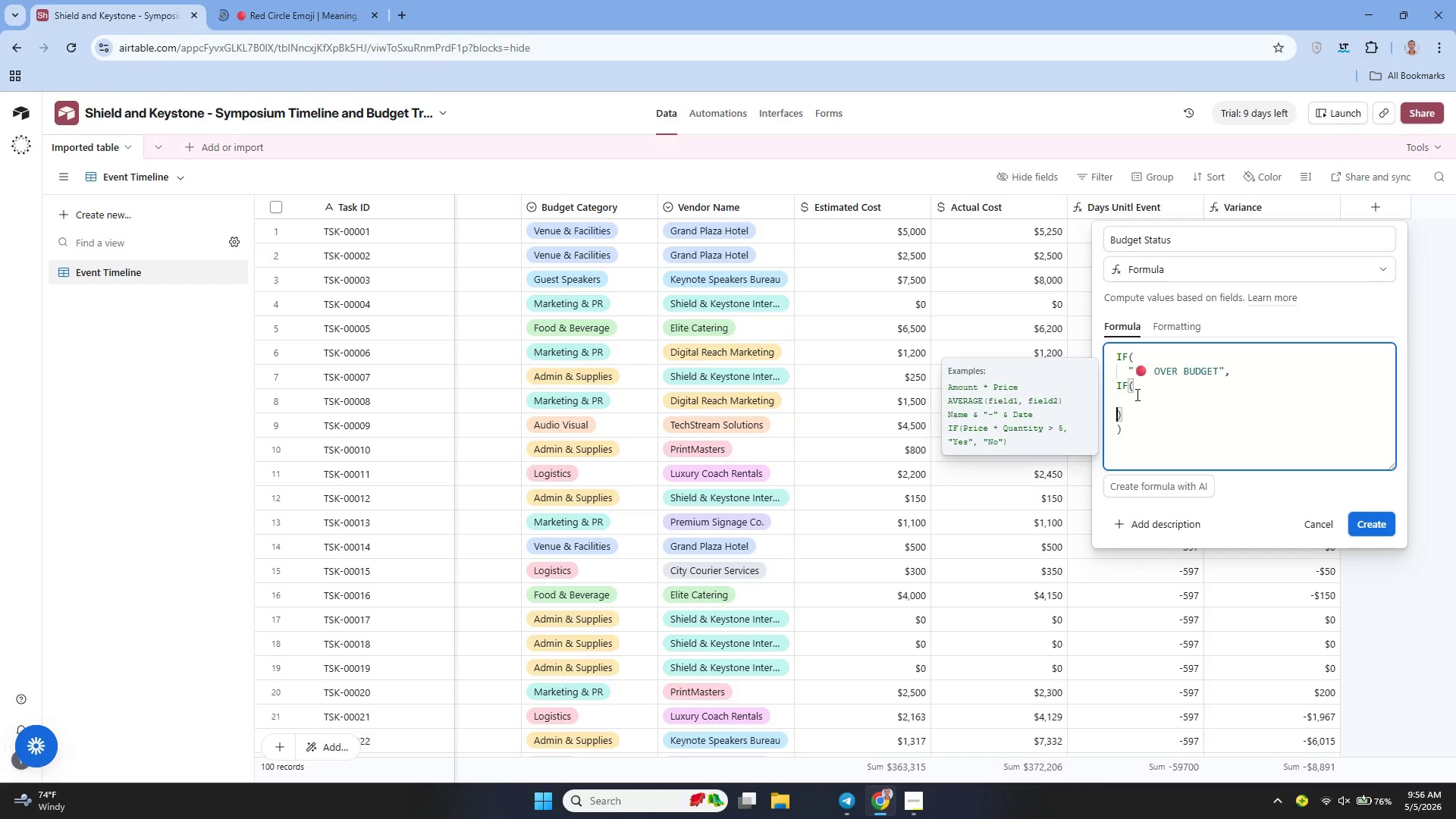 
key(Backspace)
 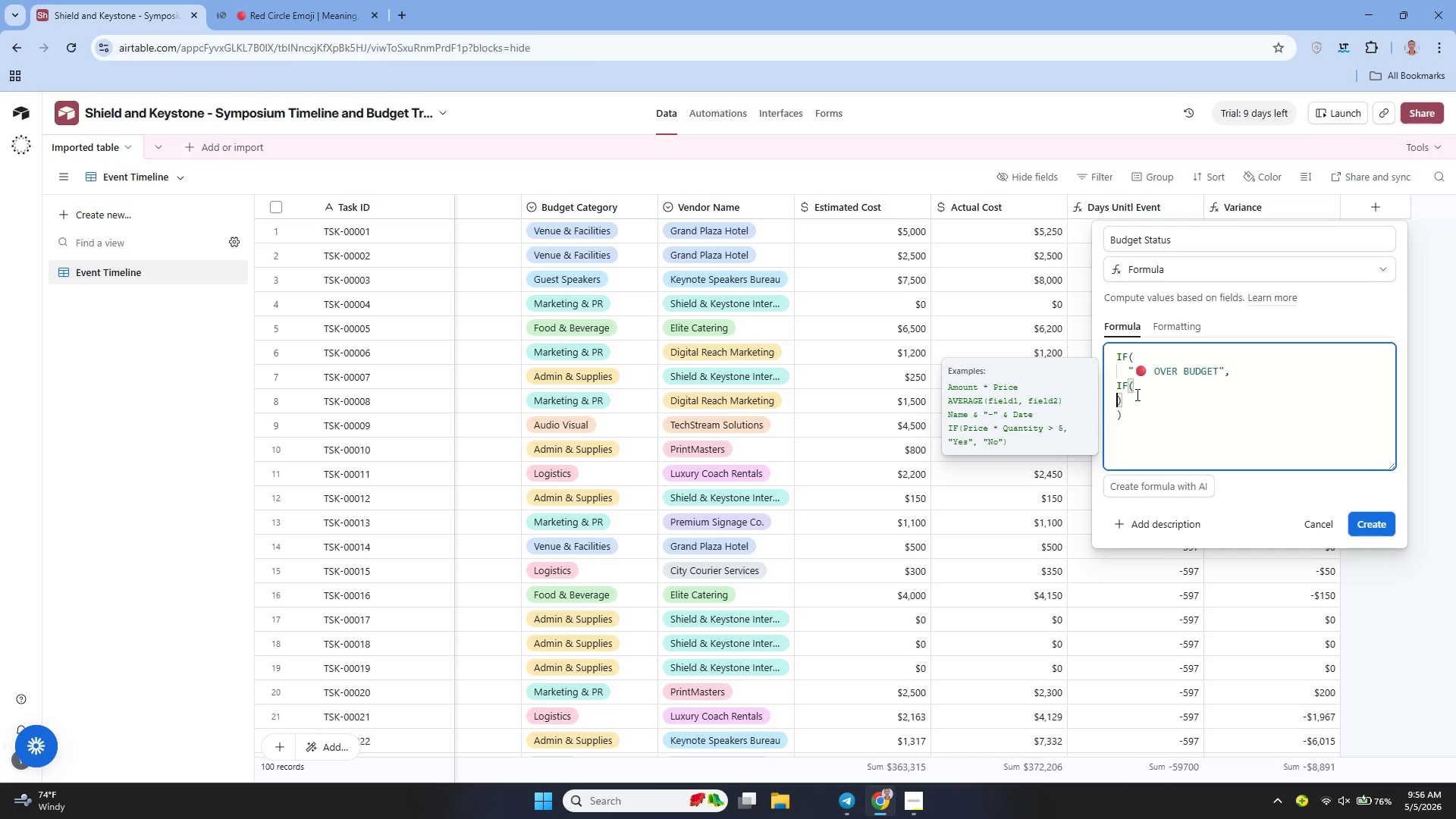 
key(Backspace)
 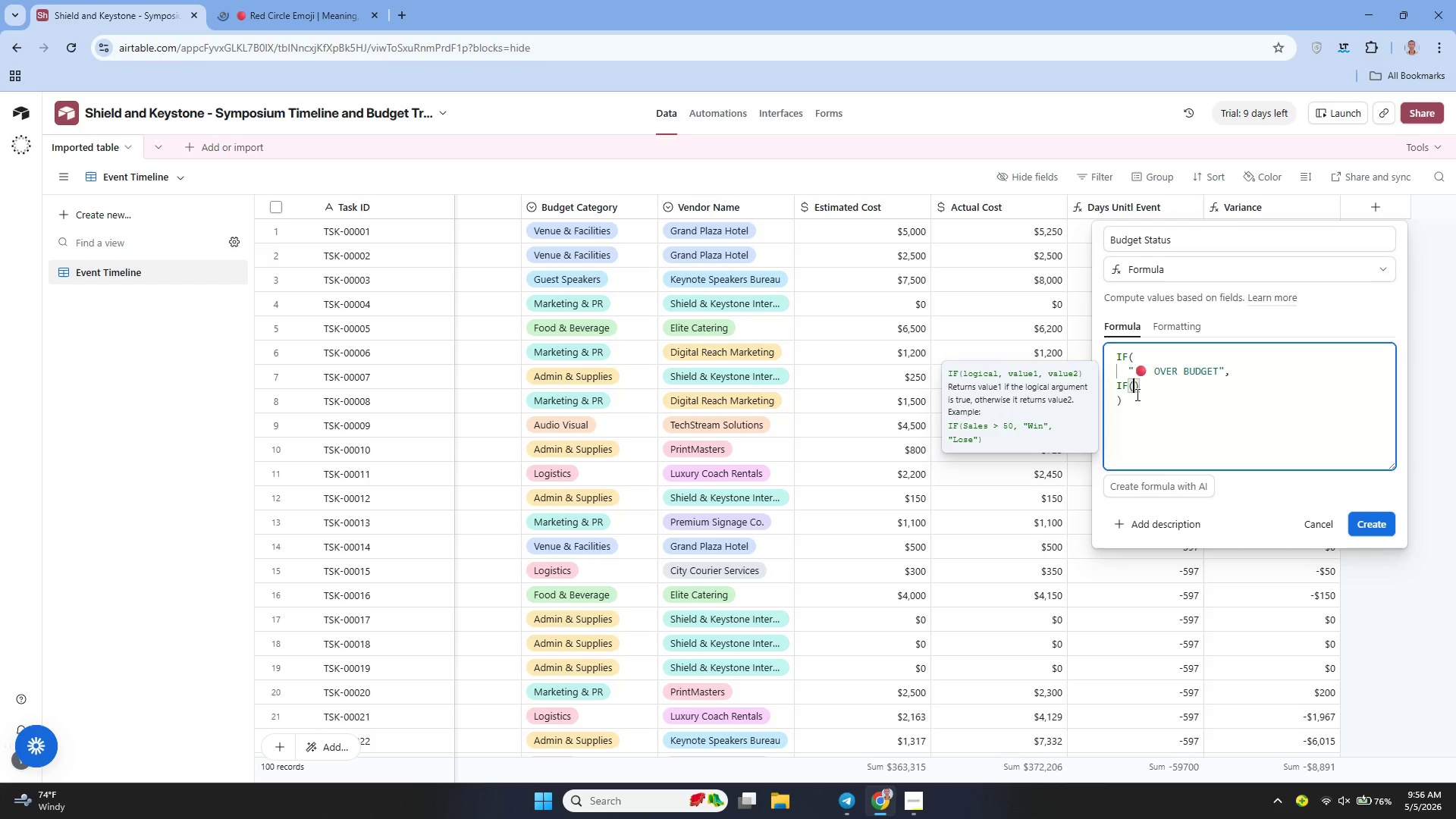 
key(Enter)
 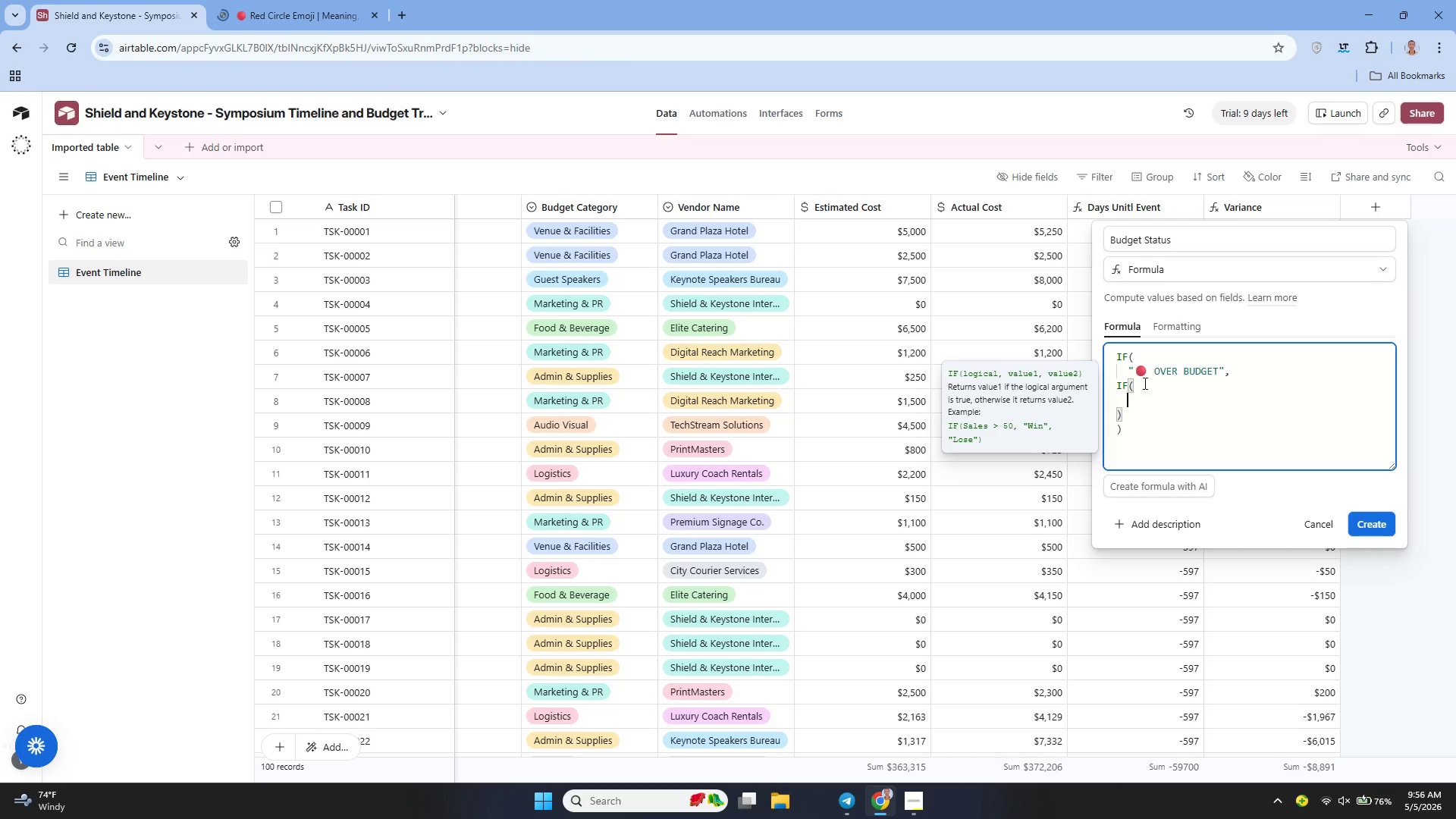 
type({vA)
key(Backspace)
key(Backspace)
type(Variance)
 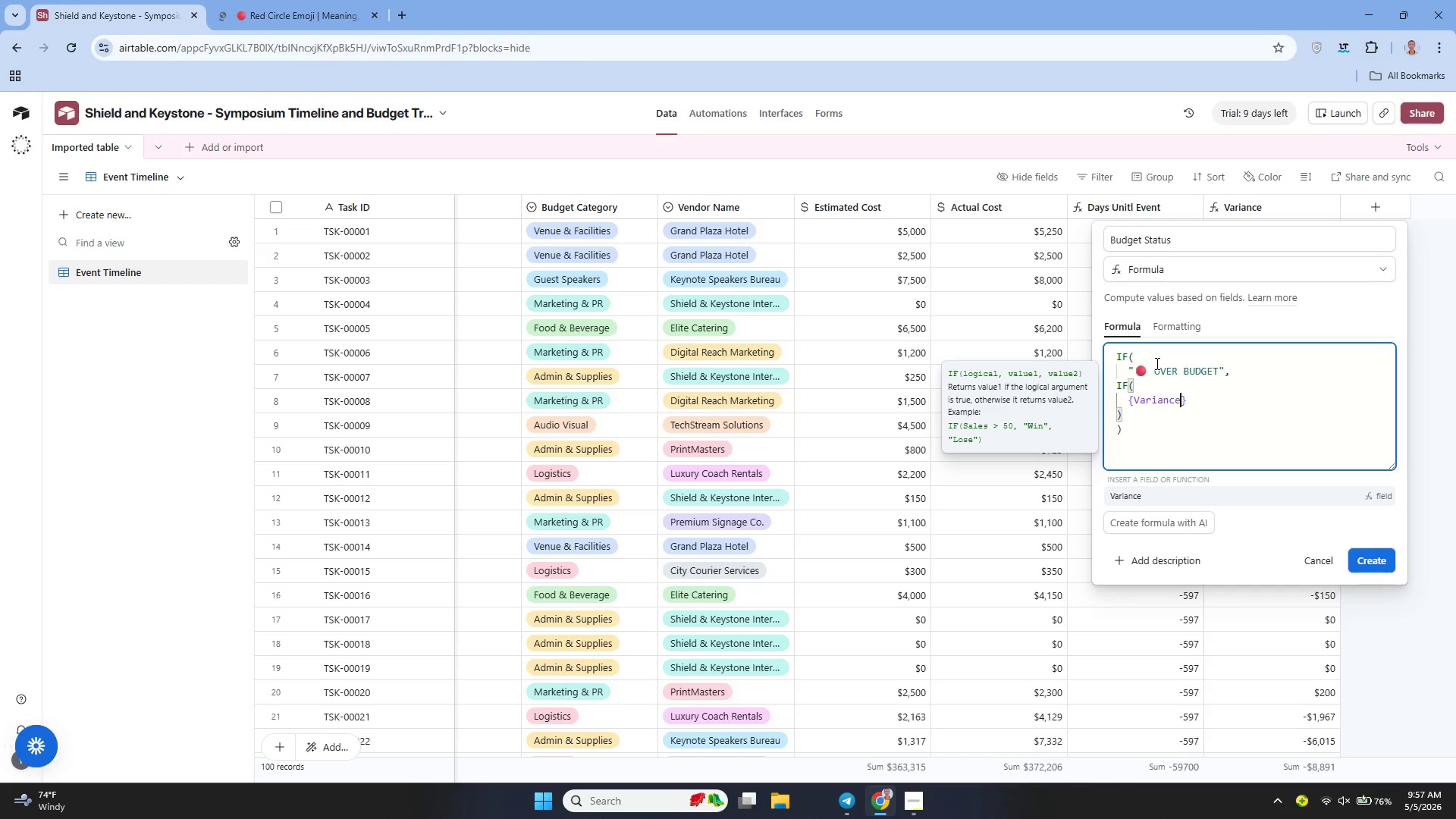 
key(ArrowRight)
 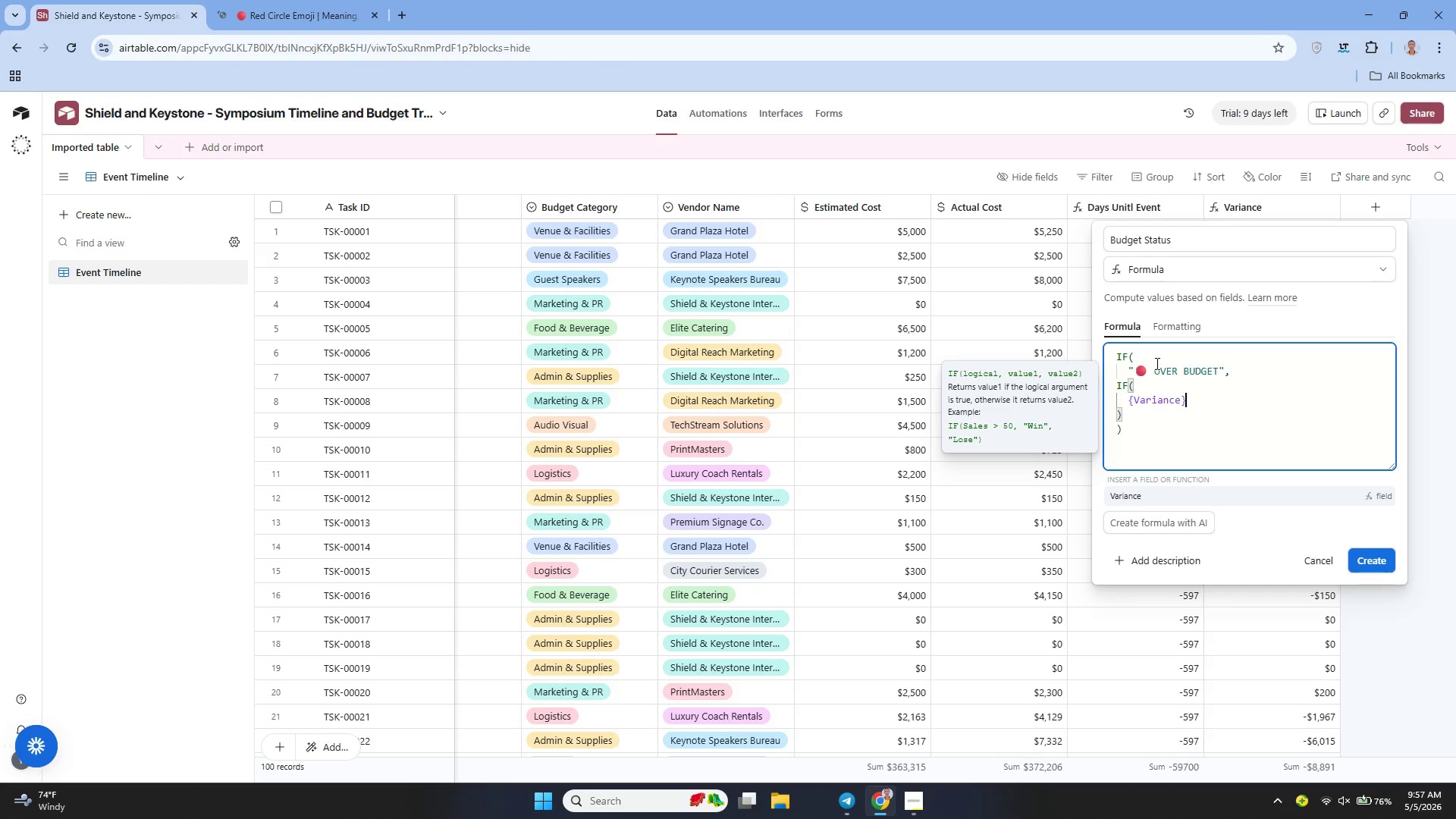 
key(Space)
 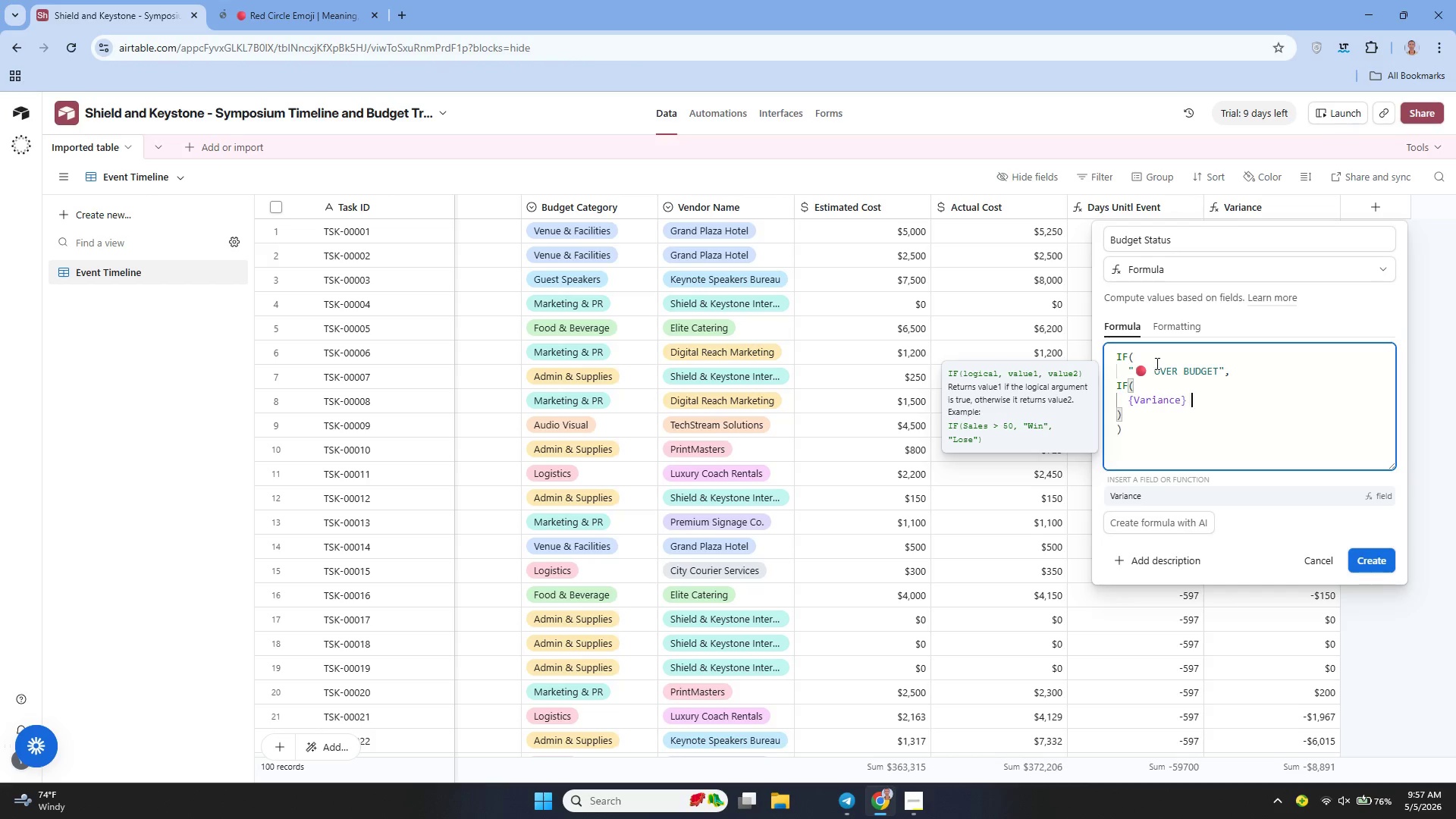 
key(Shift+ShiftLeft)
 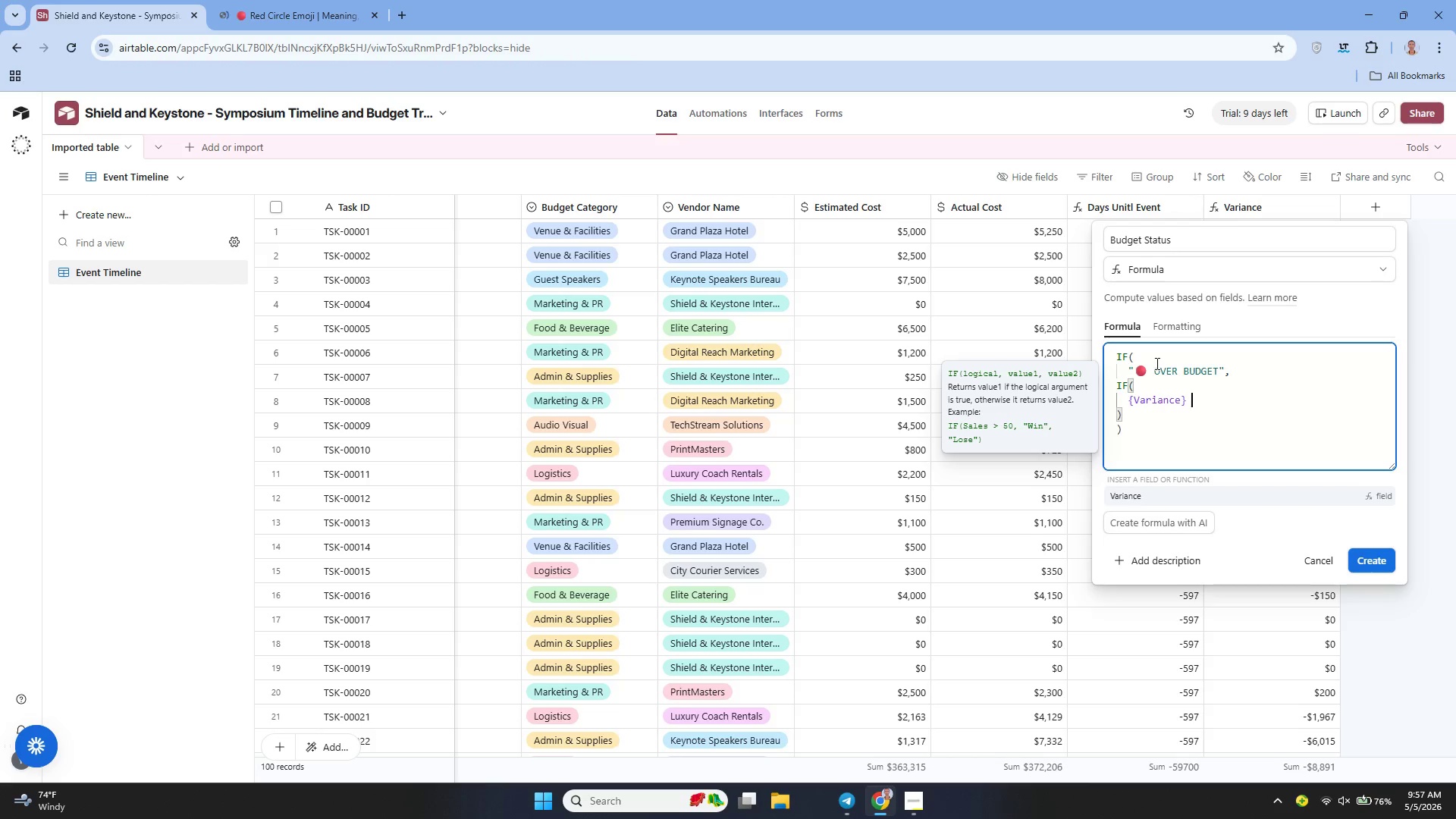 
key(Shift+Period)
 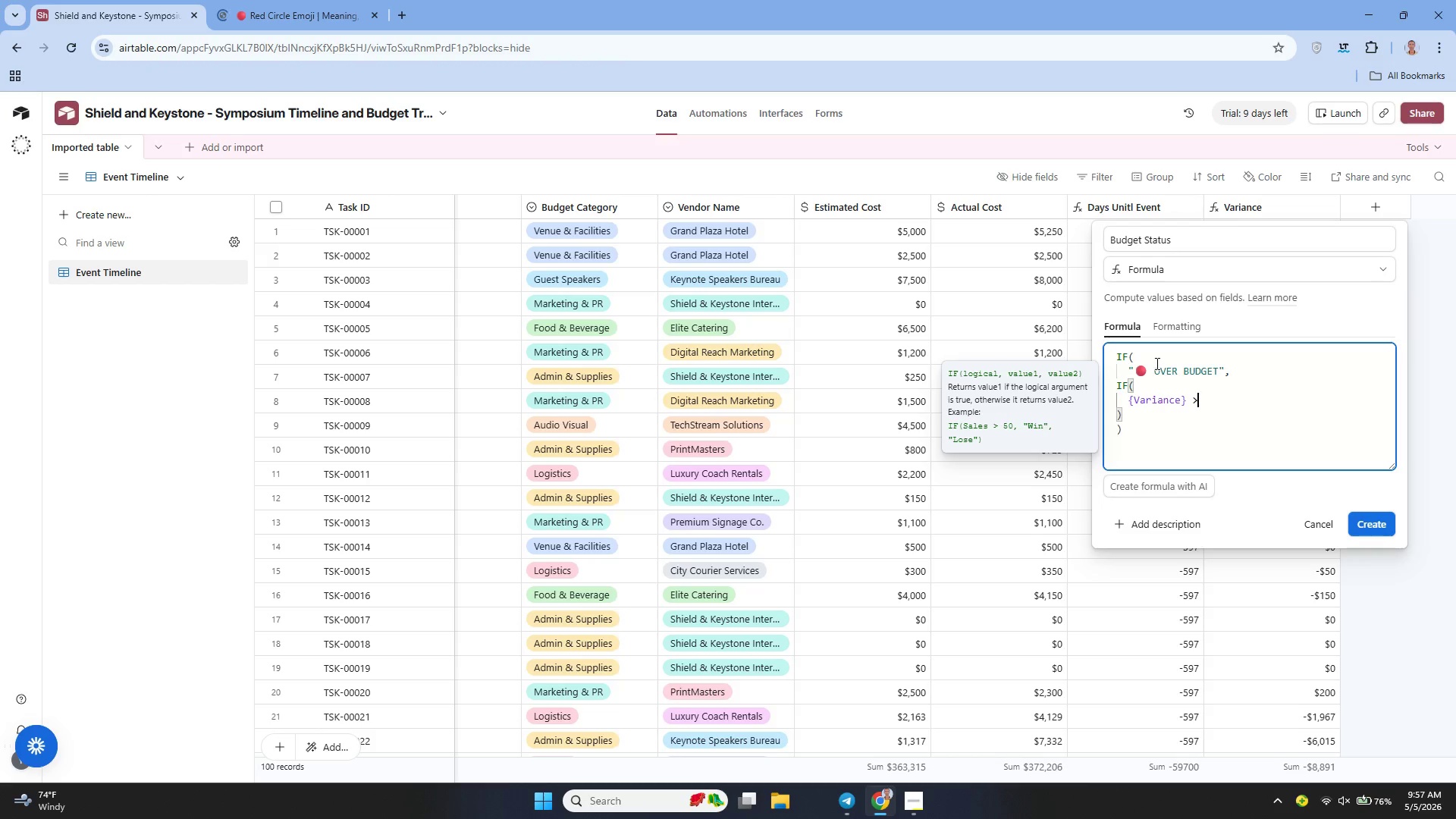 
key(Space)
 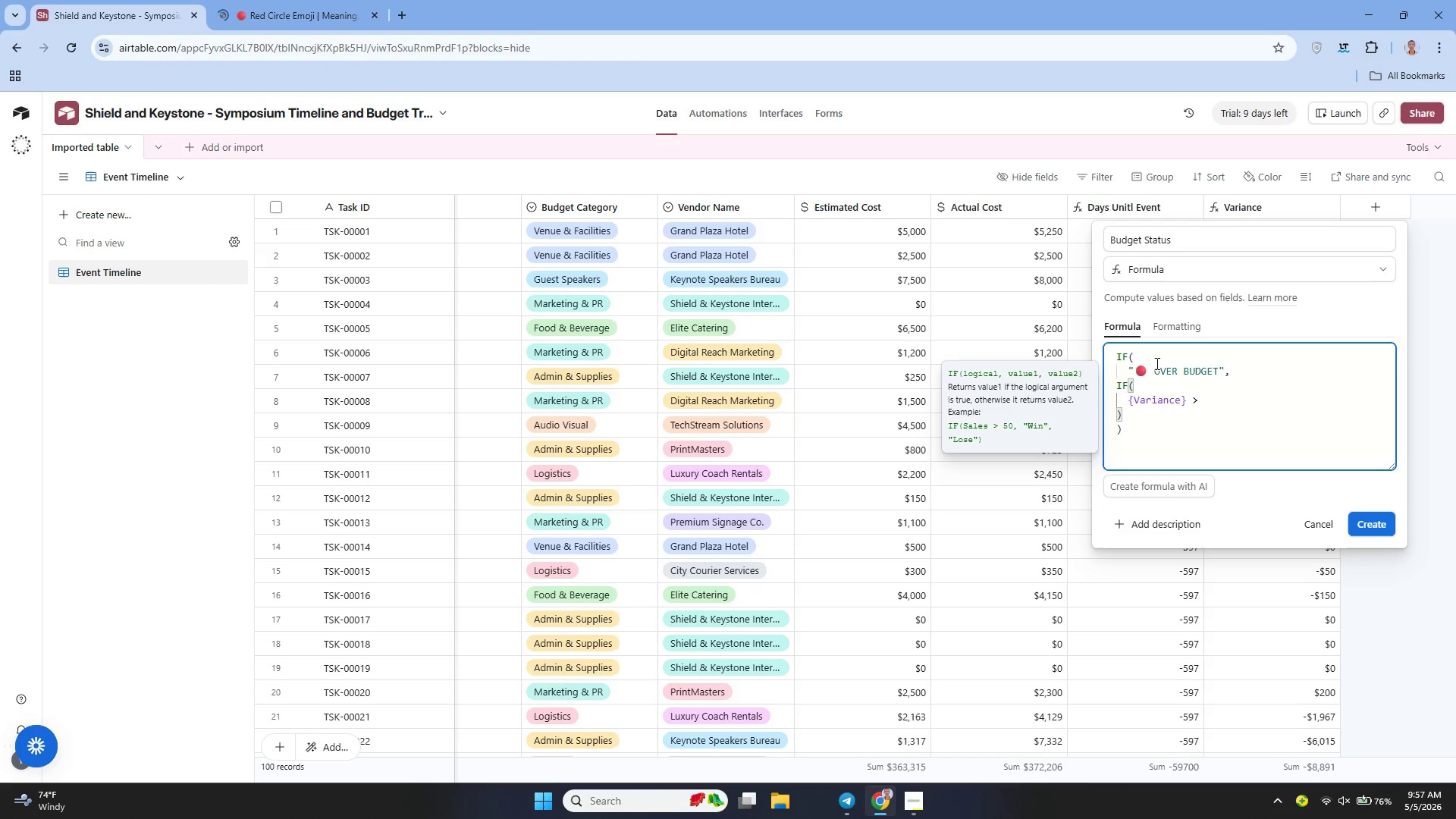 
key(0)
 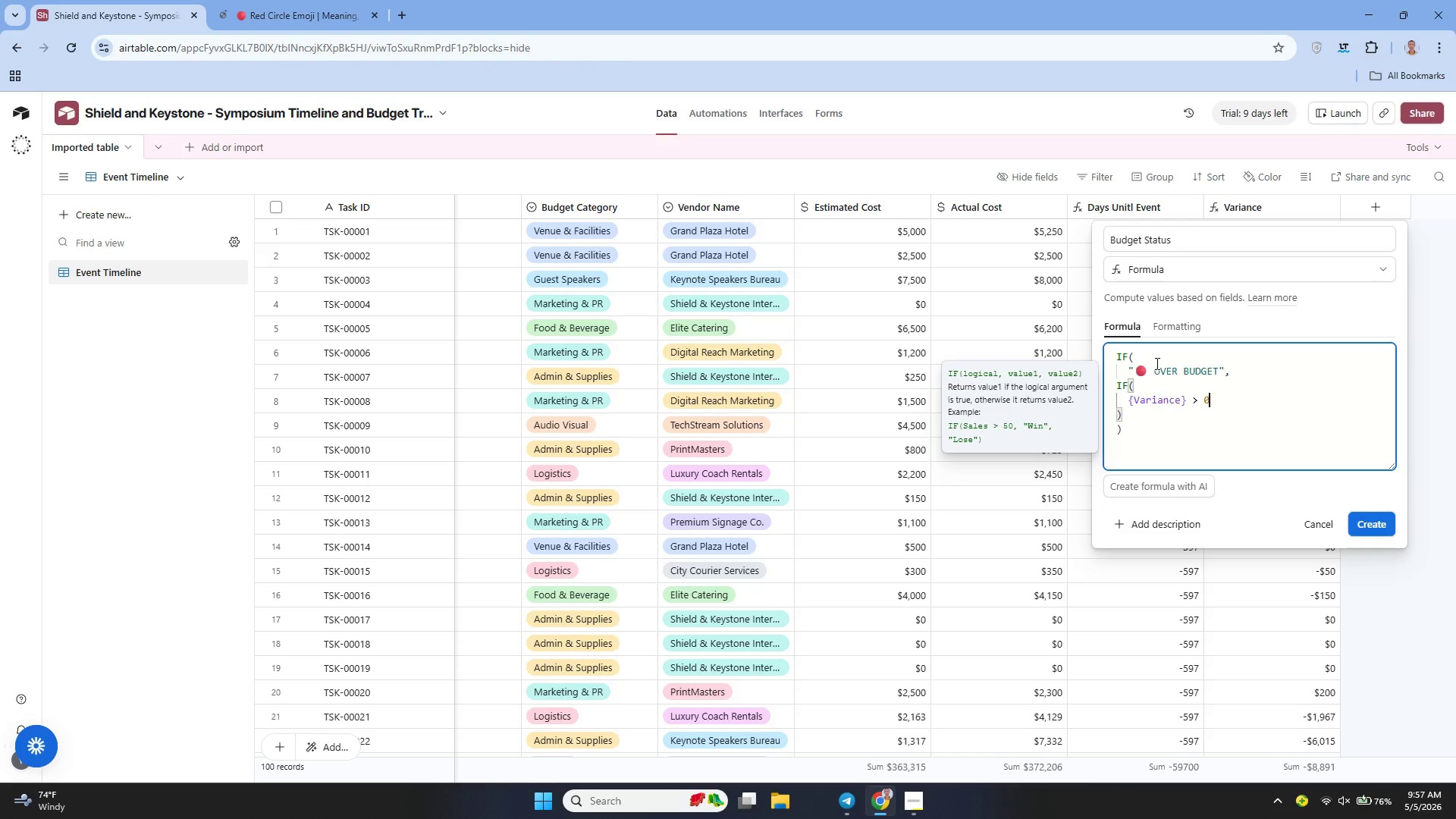 
key(Comma)
 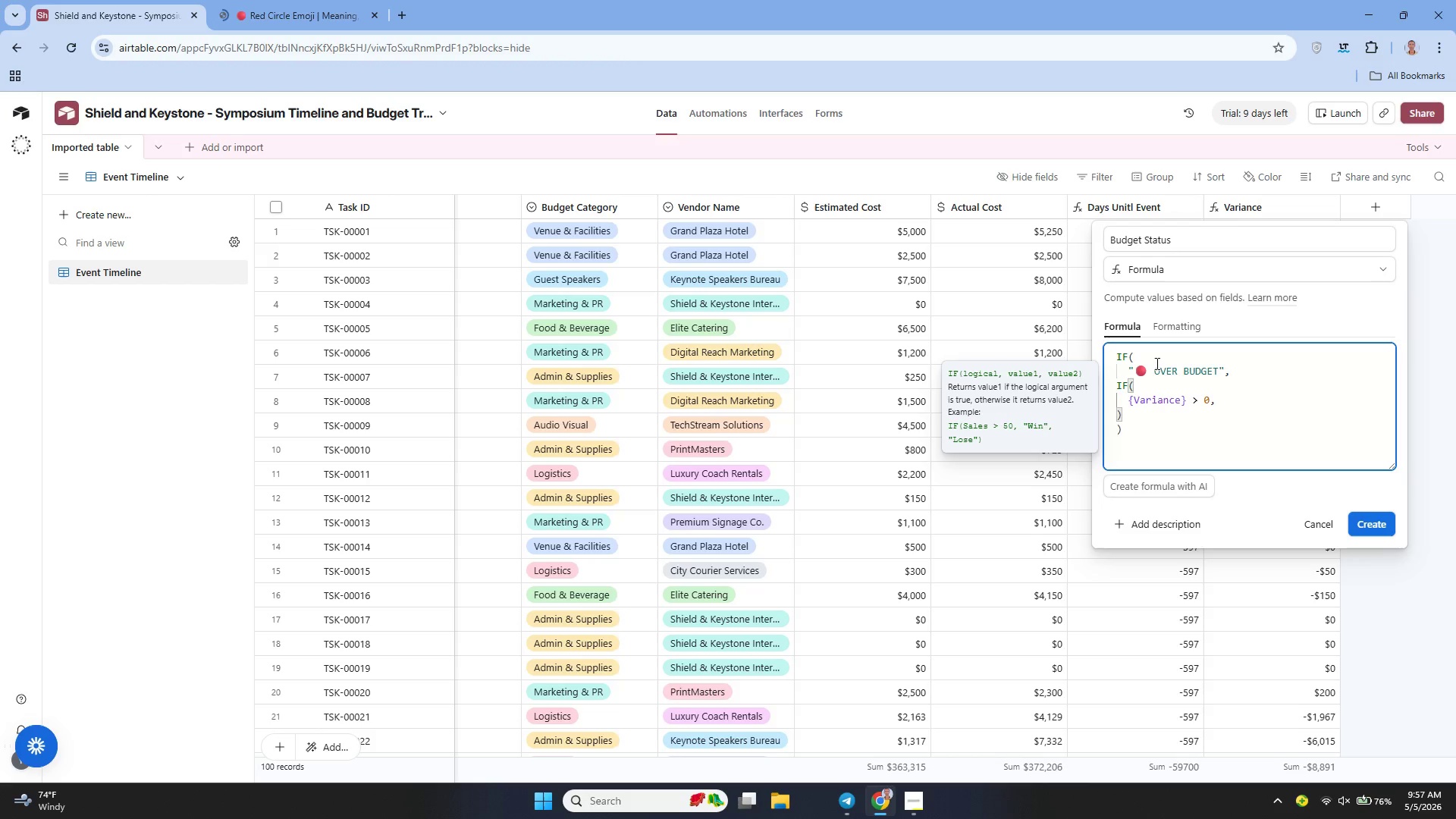 
key(Shift+Enter)
 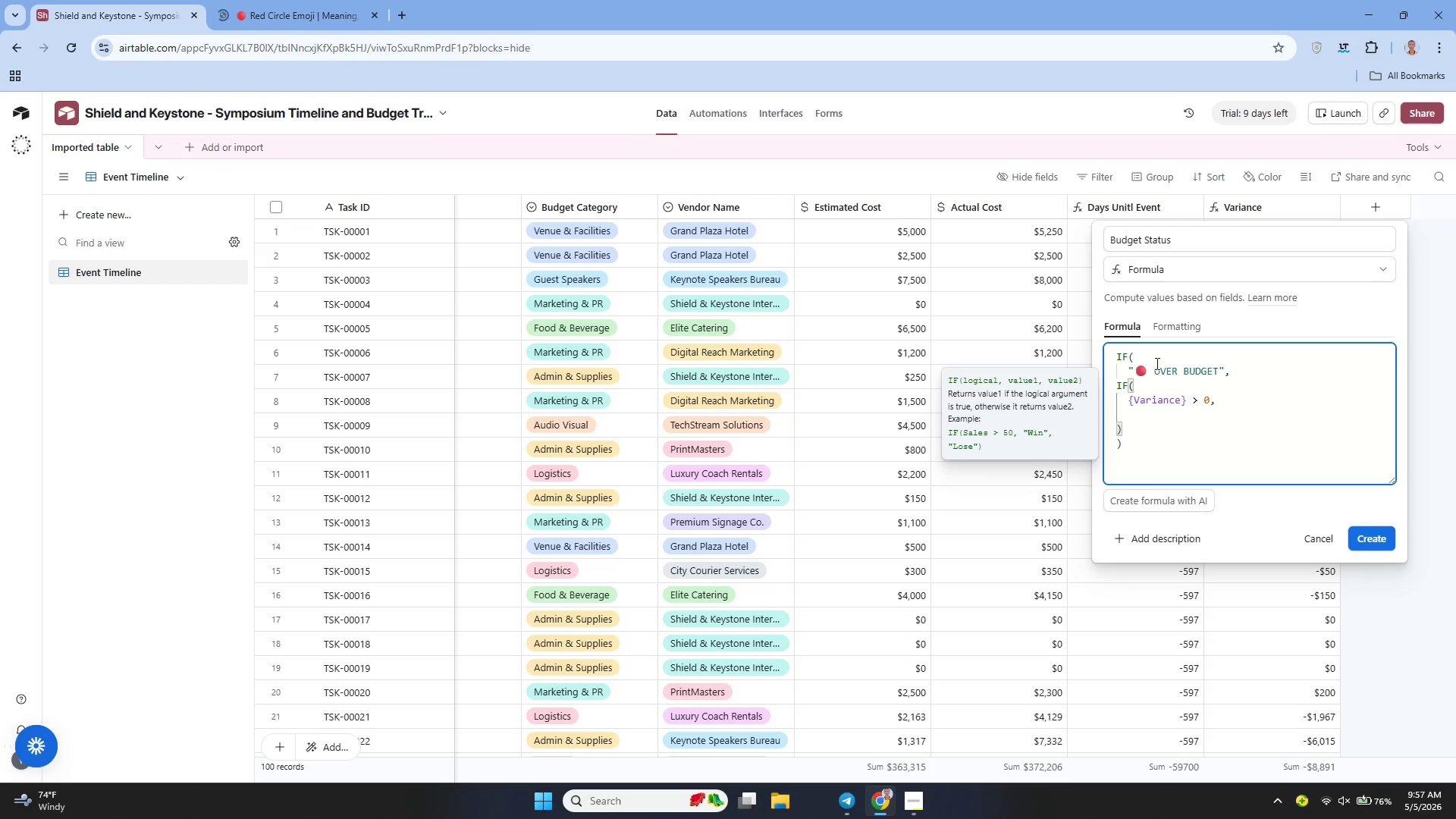 
key(Shift+Quote)
 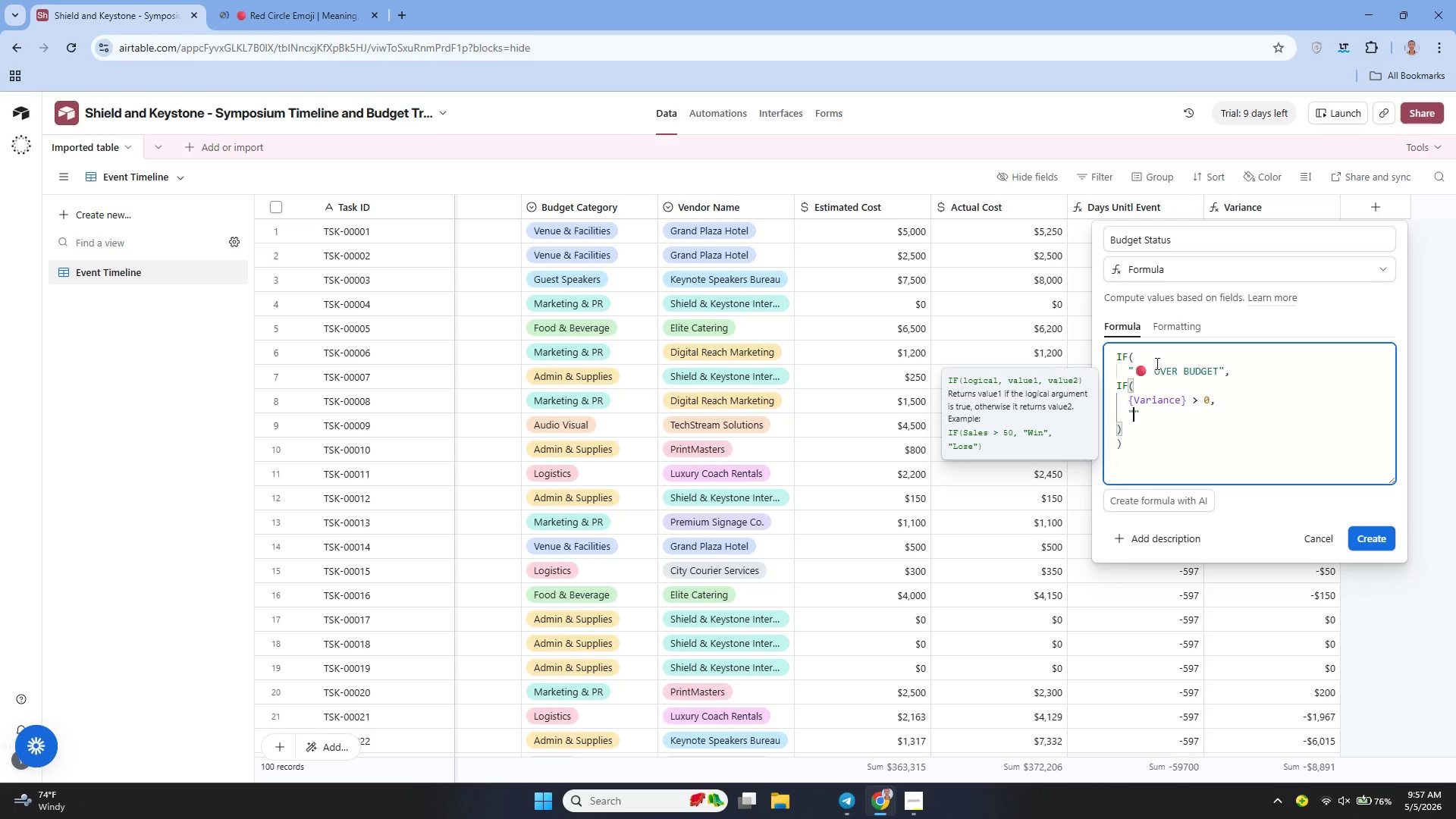 
key(Shift+Quote)
 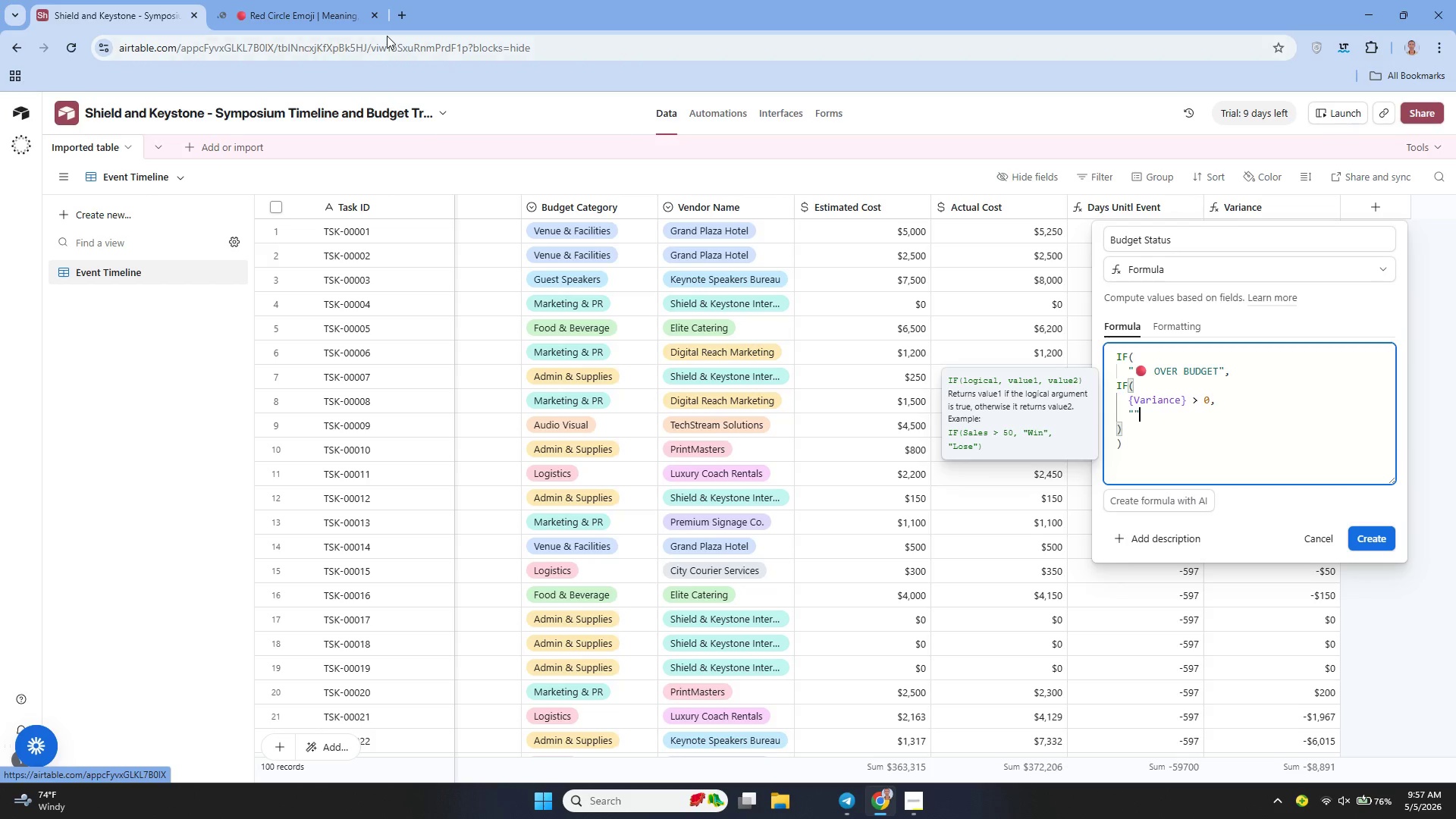 
left_click([288, 11])
 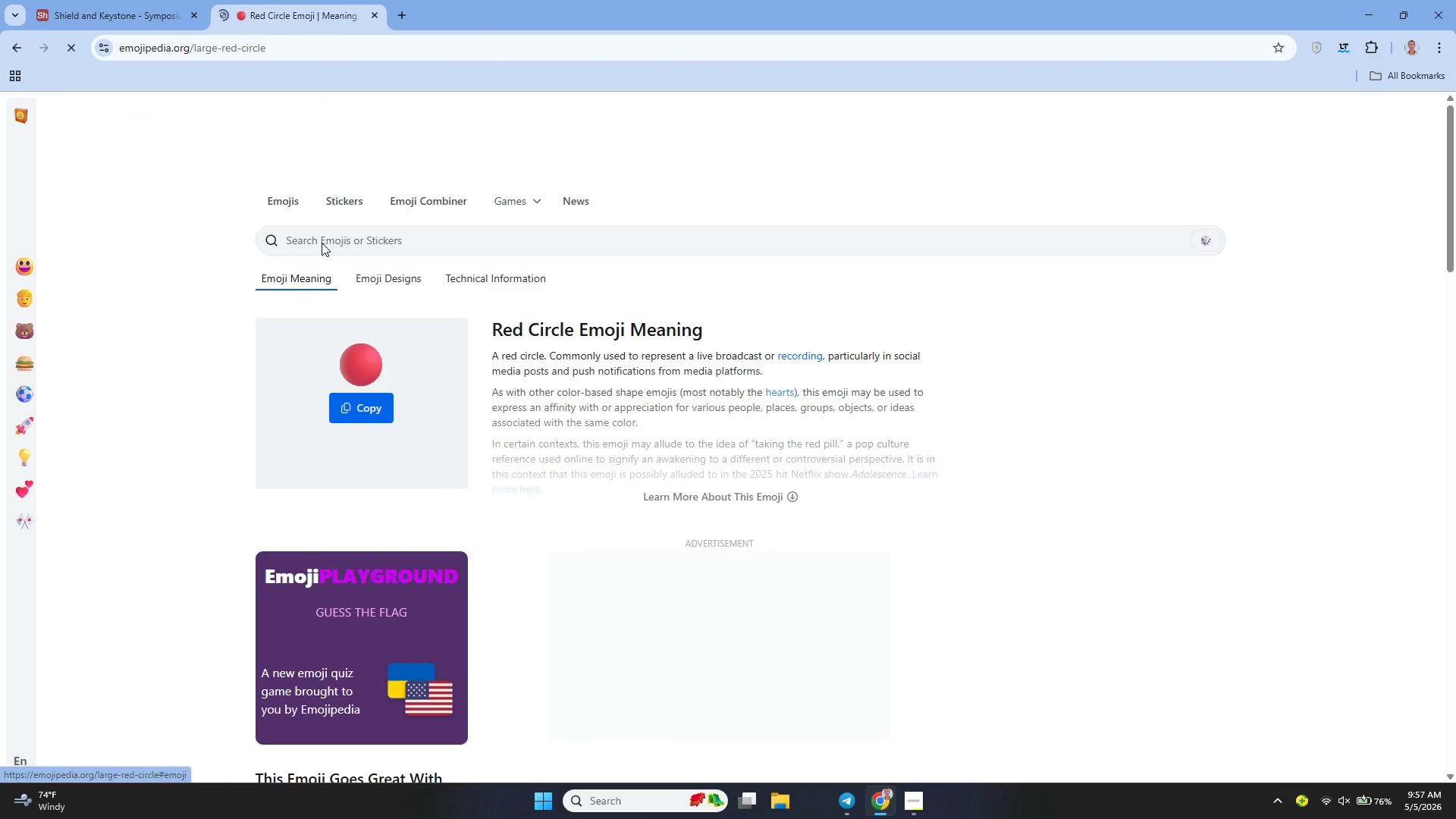 
left_click([346, 205])
 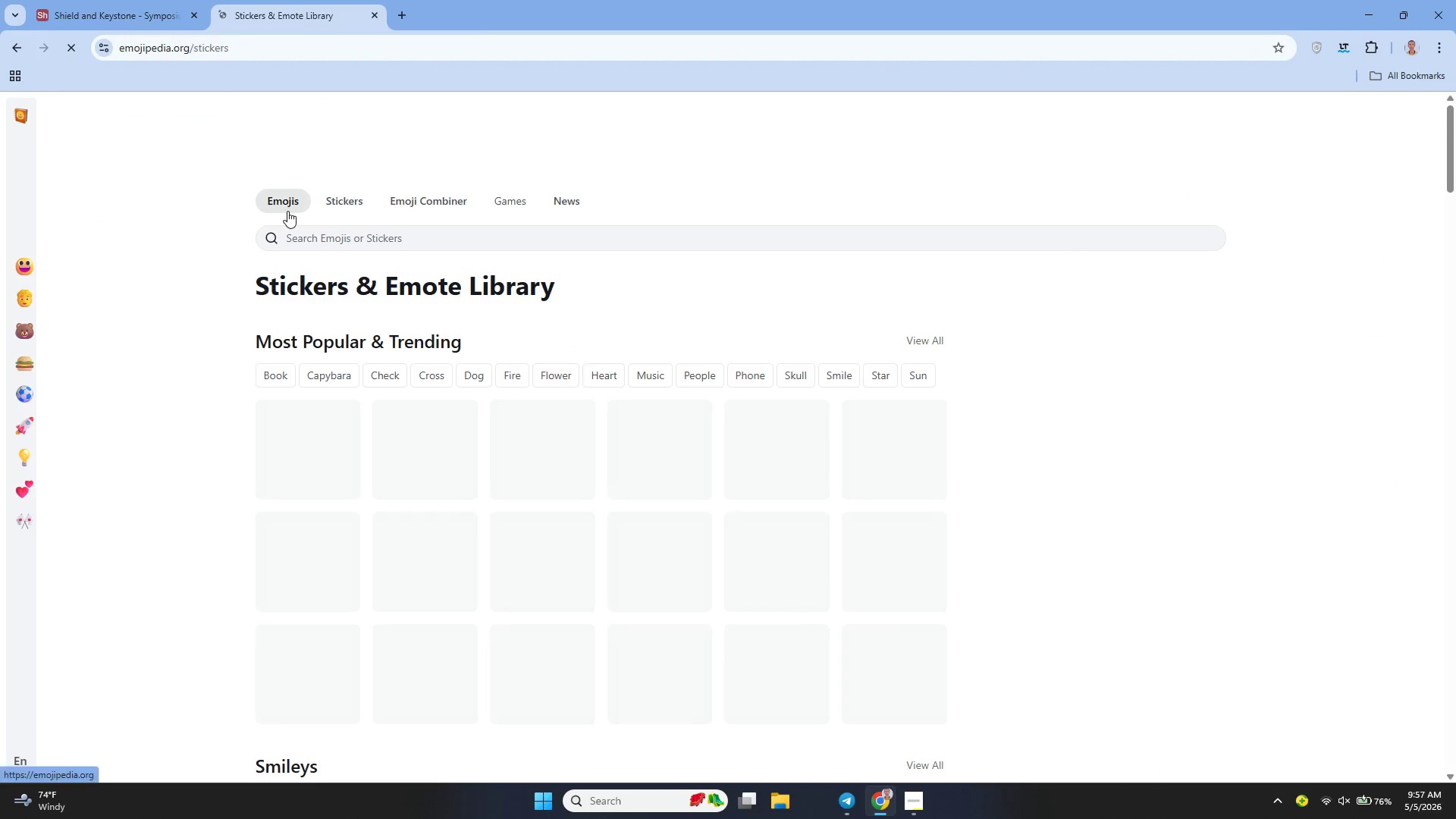 
left_click([20, 48])
 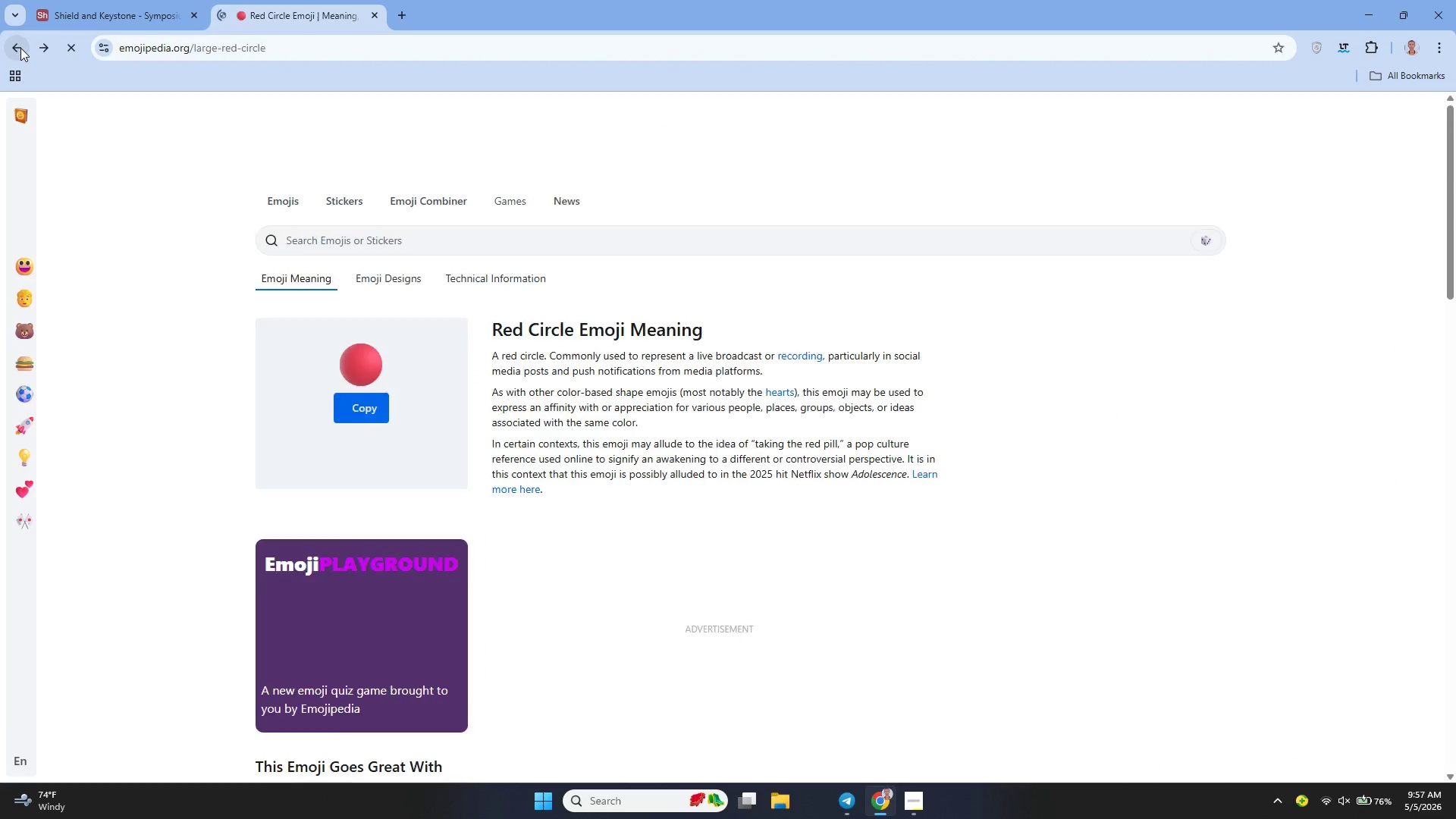 
left_click([20, 48])
 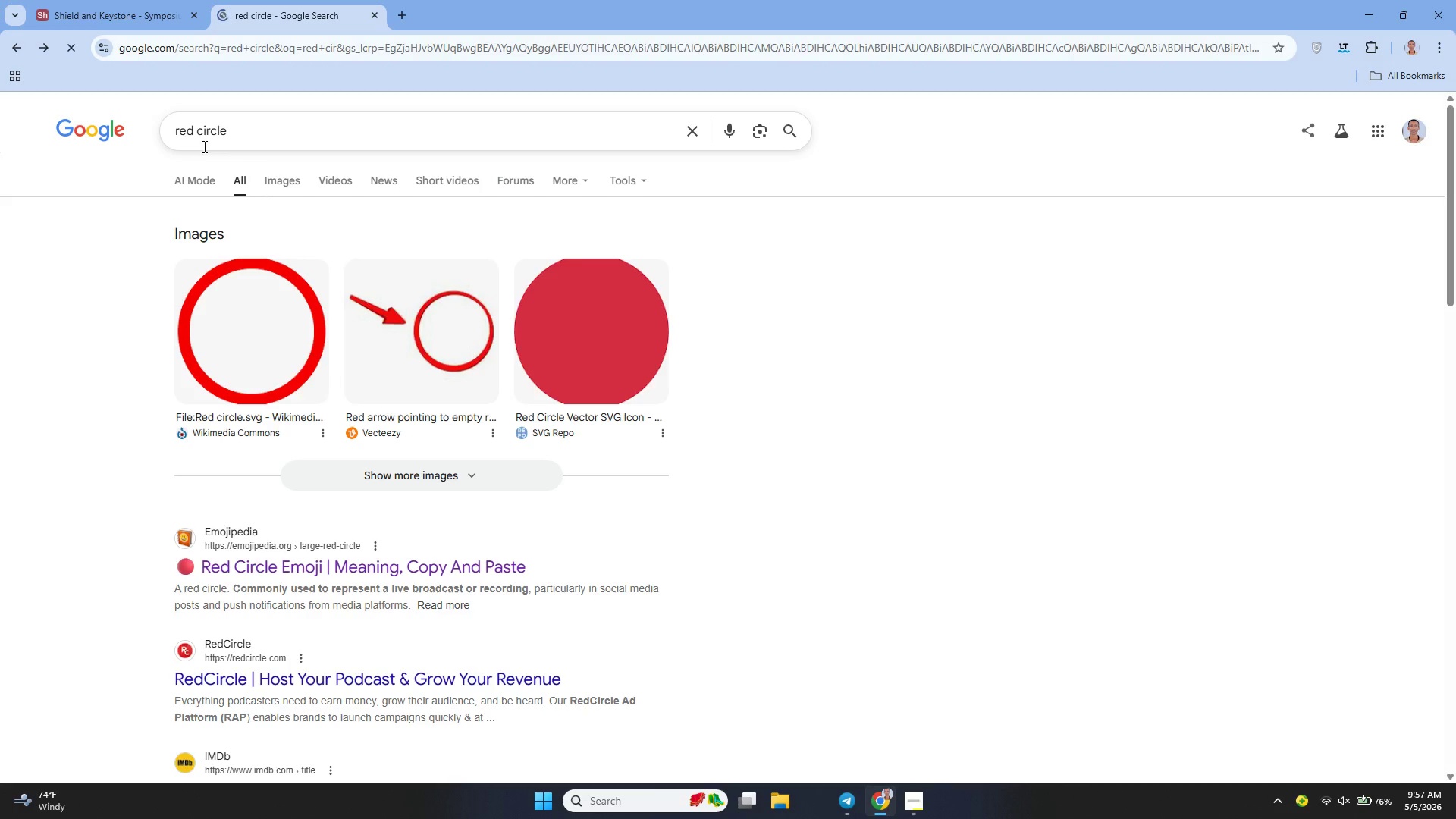 
double_click([188, 137])
 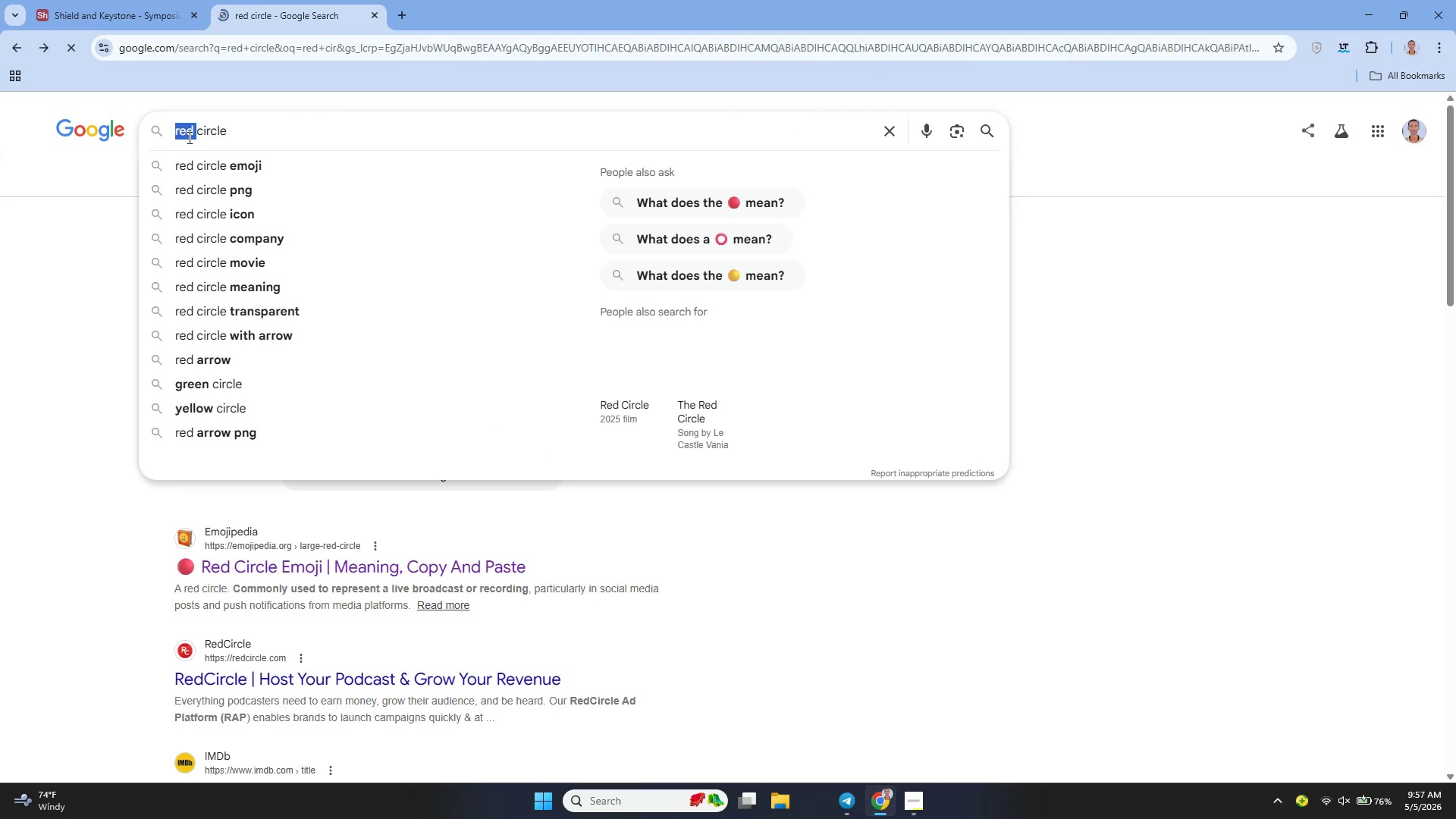 
type(green)
 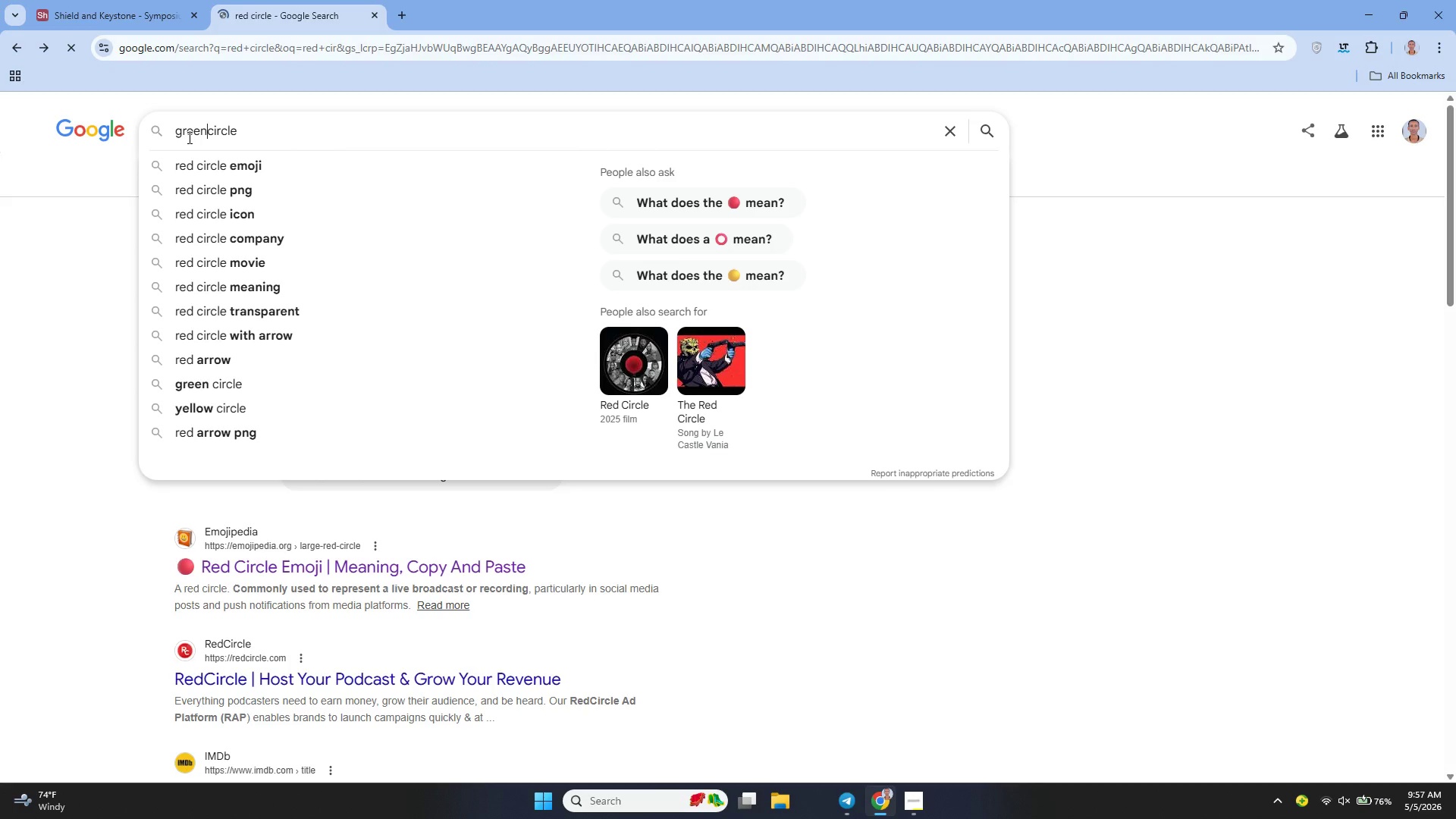 
key(Enter)
 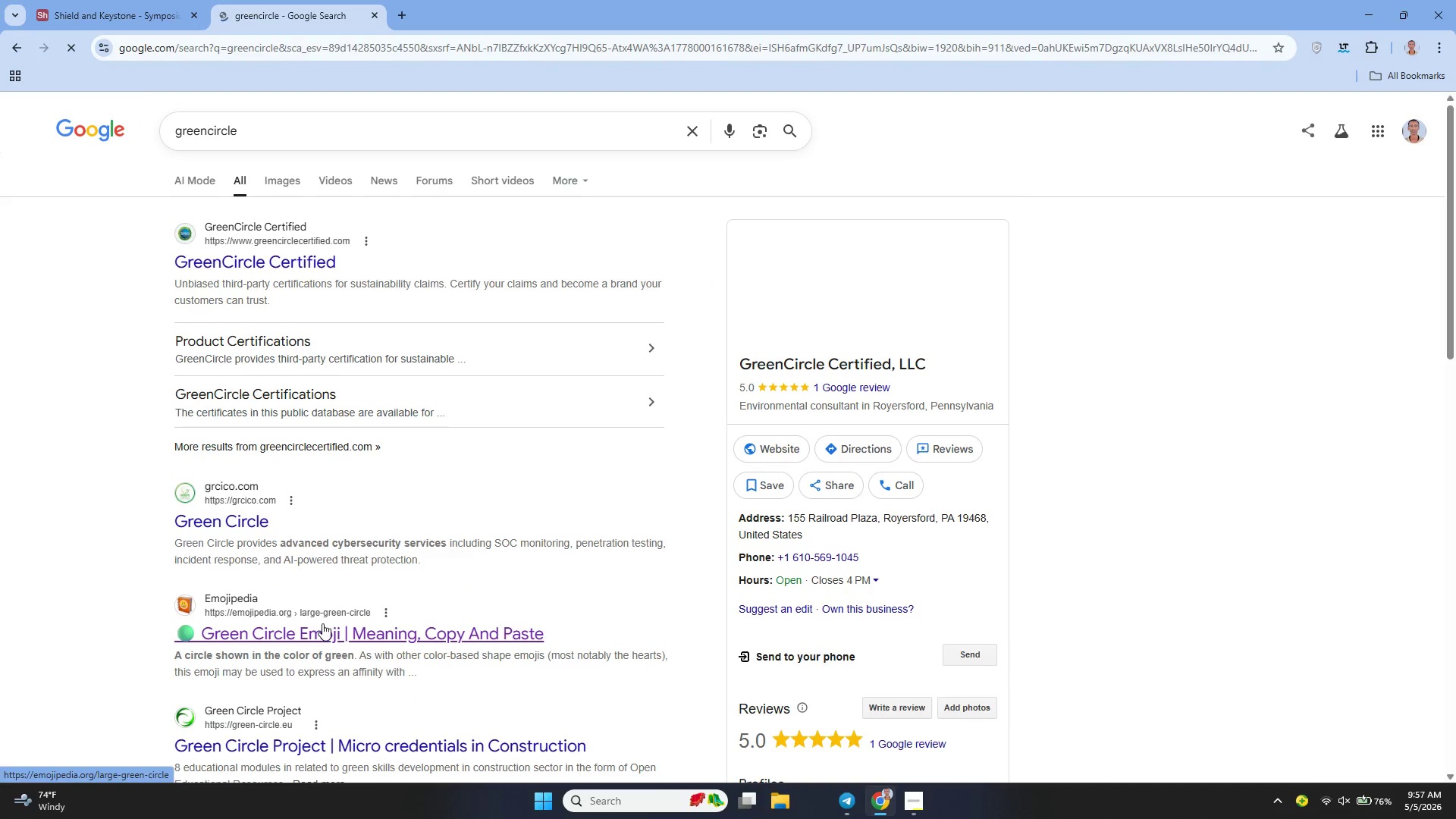 
left_click([306, 632])
 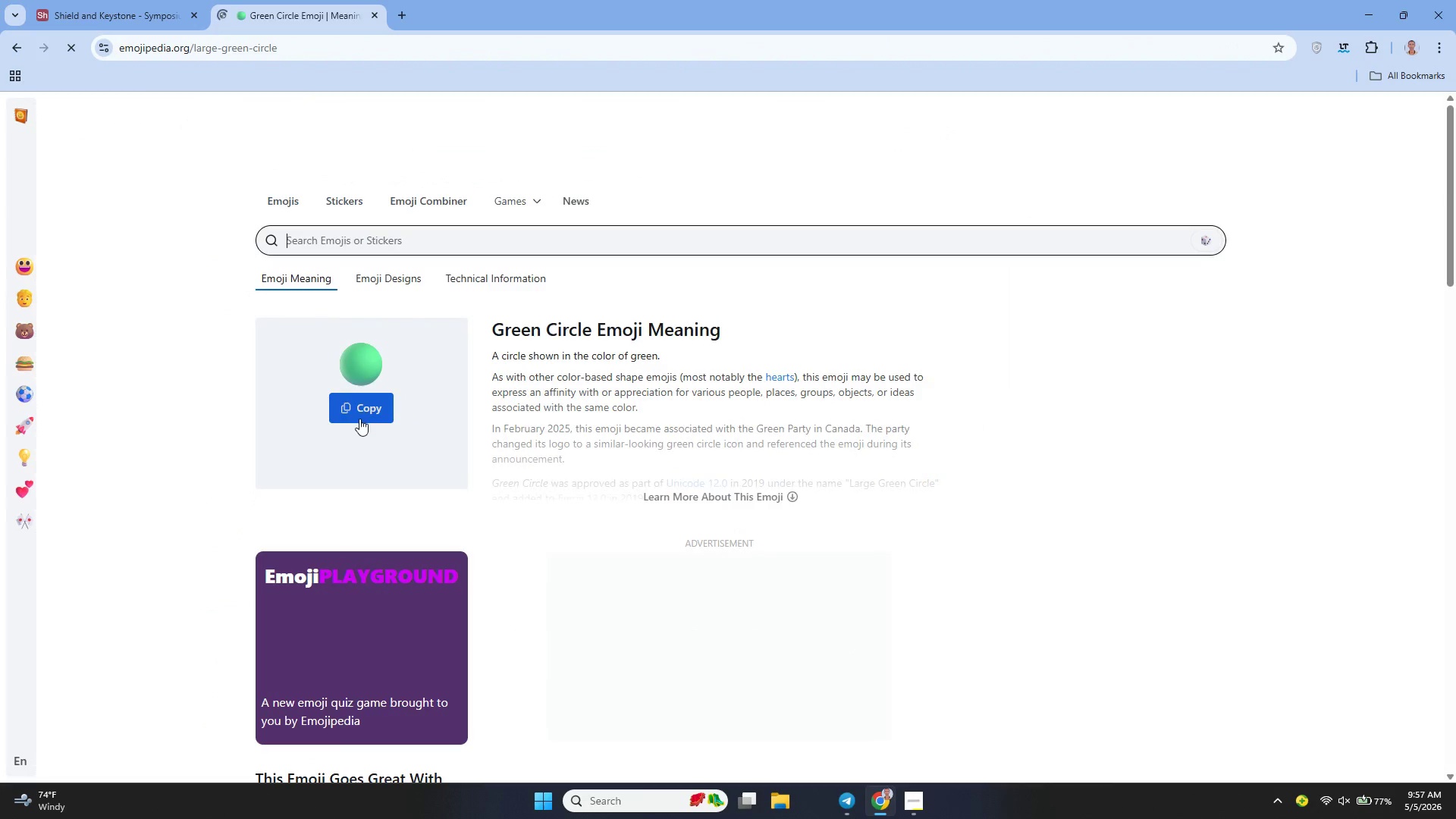 
left_click([359, 416])
 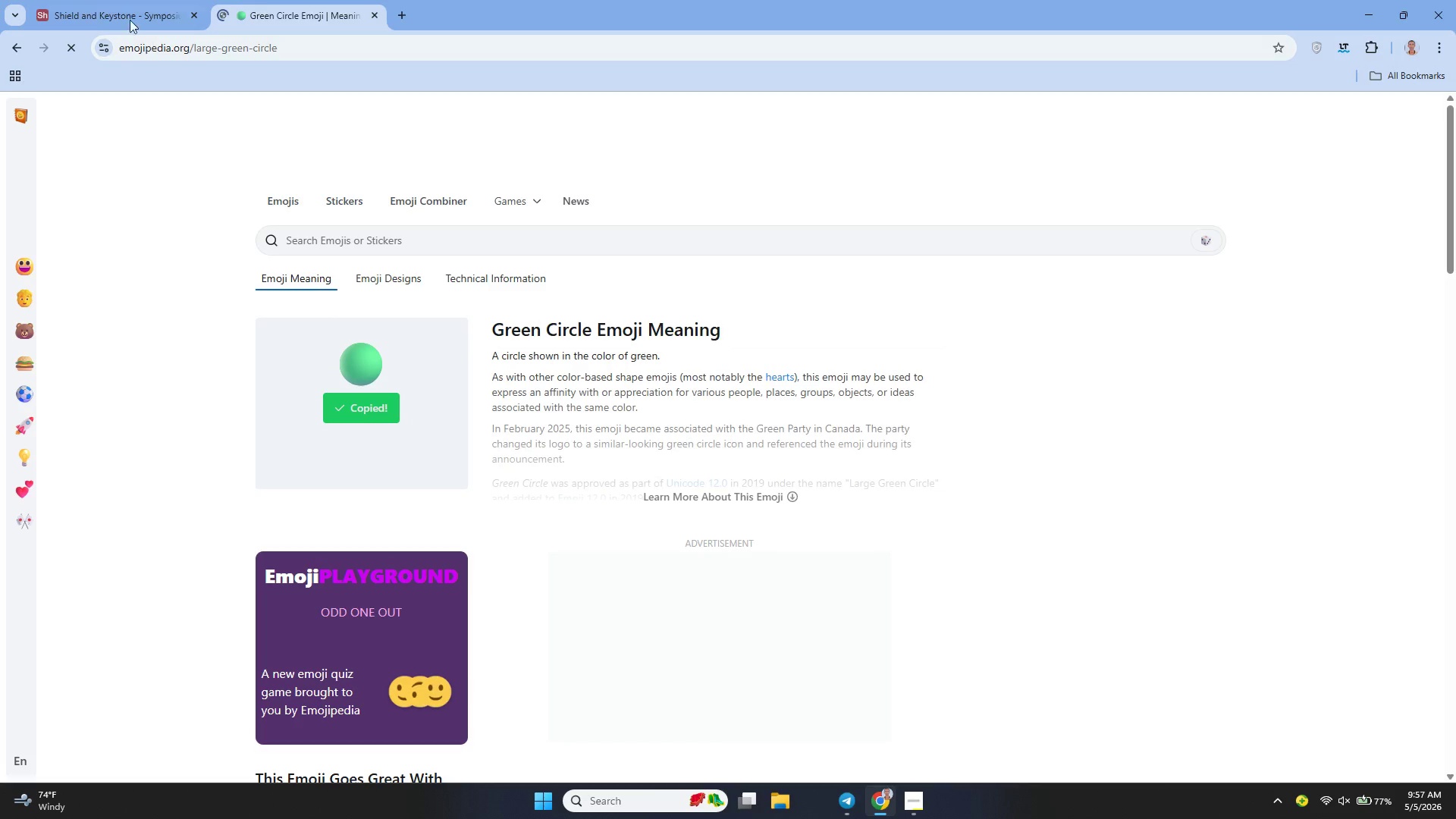 
left_click([123, 10])
 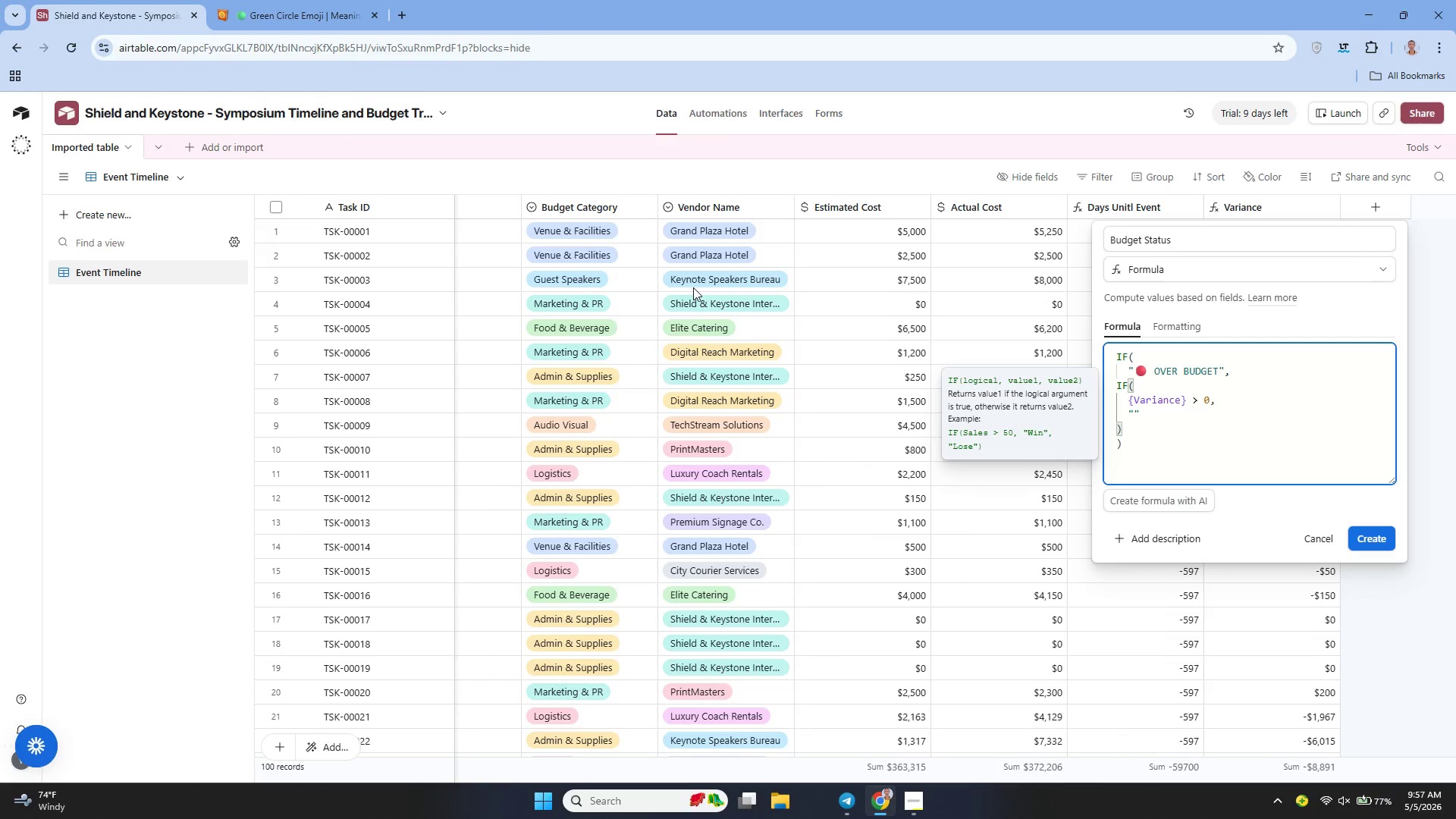 
key(ArrowLeft)
 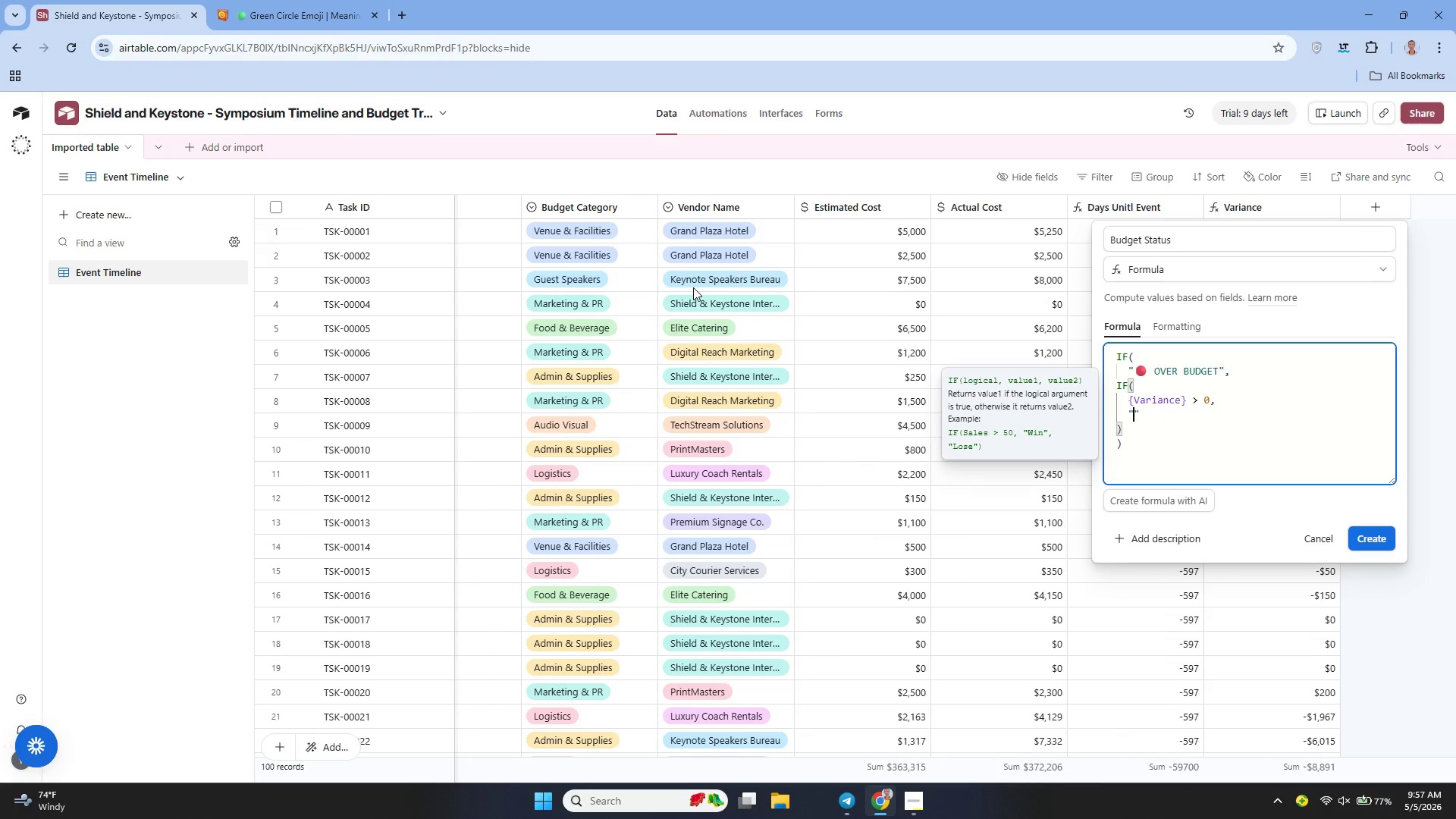 
key(Control+V)
 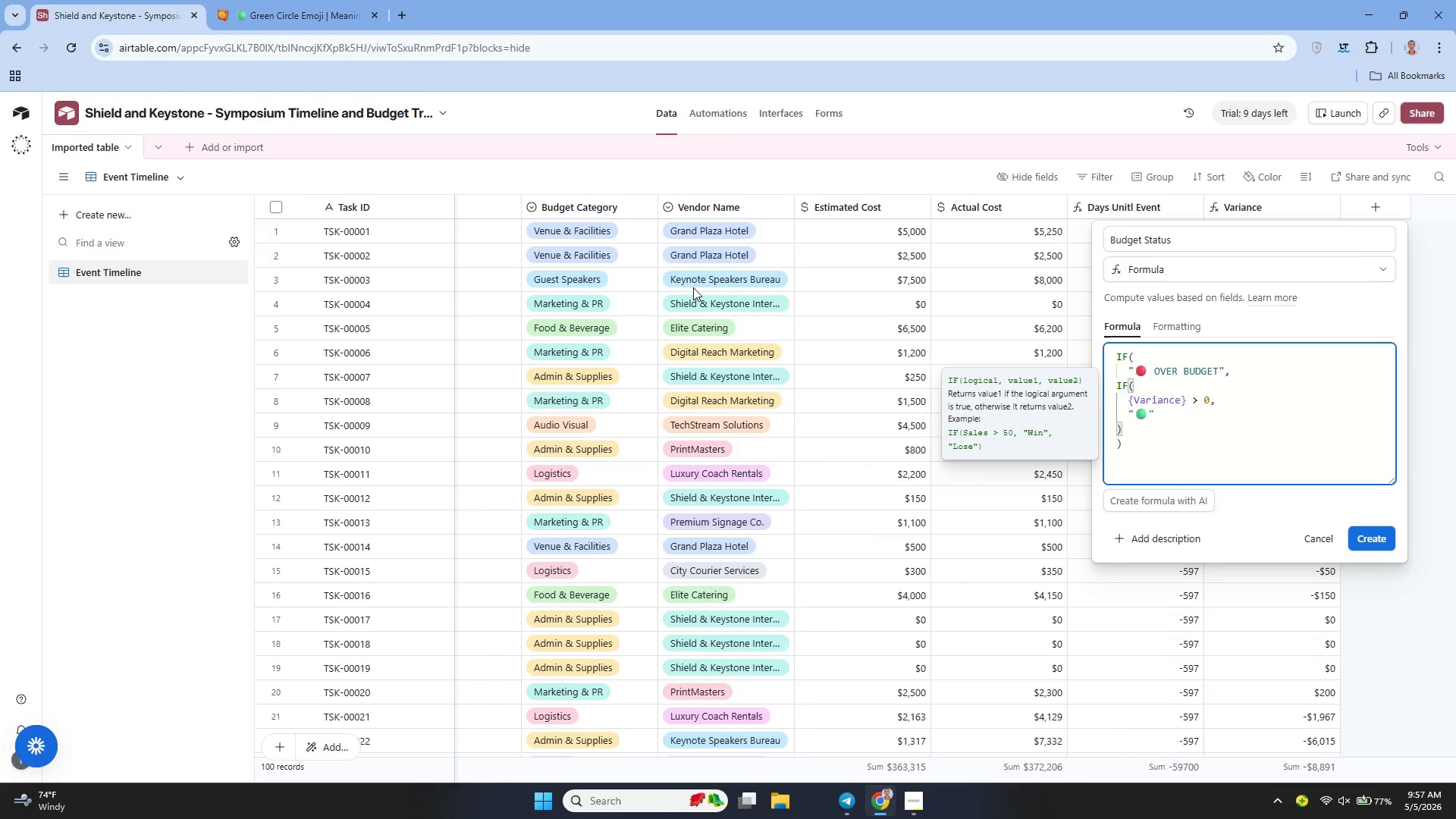 
type( UNDER BUDGET)
 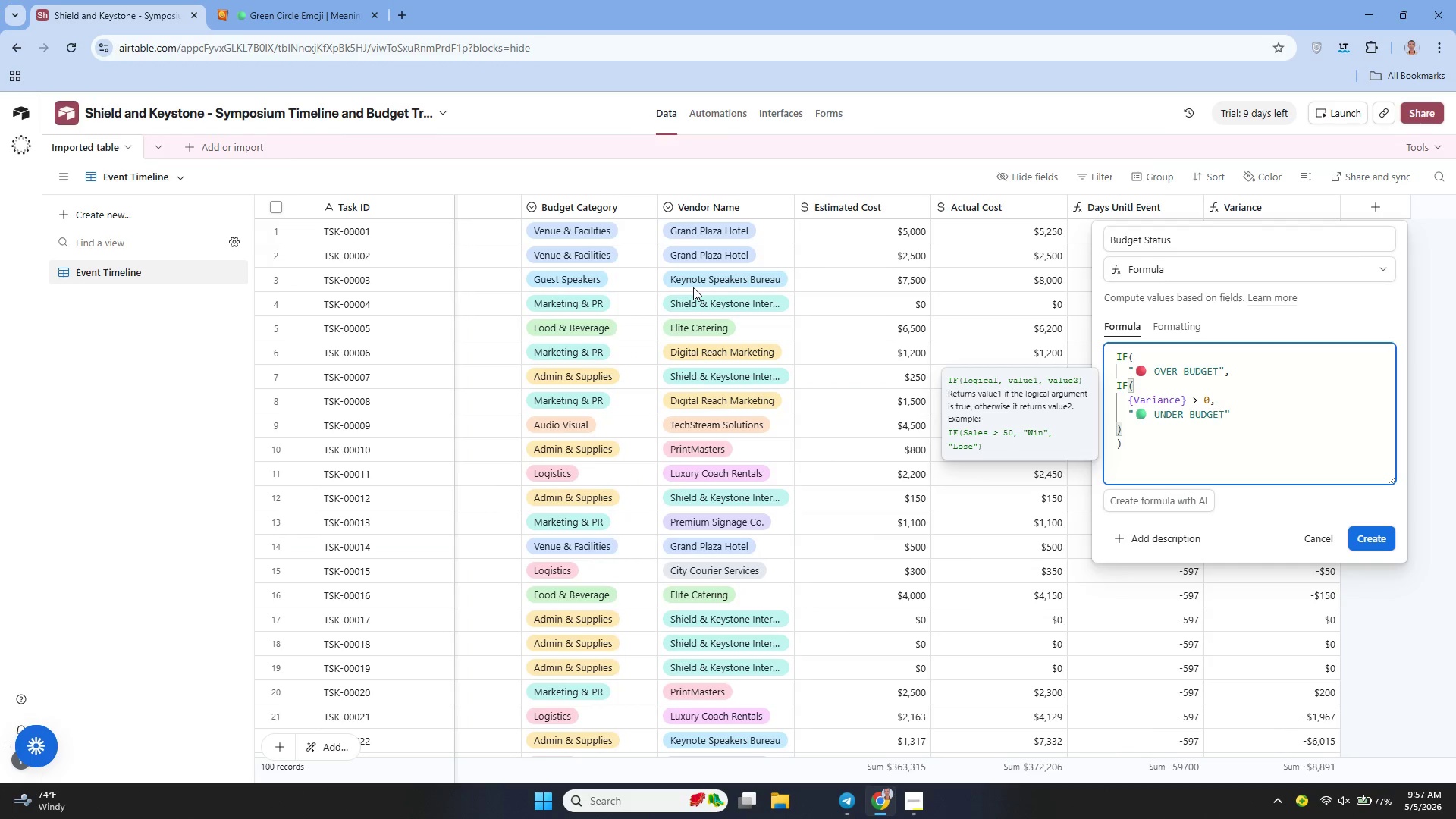 
key(ArrowRight)
 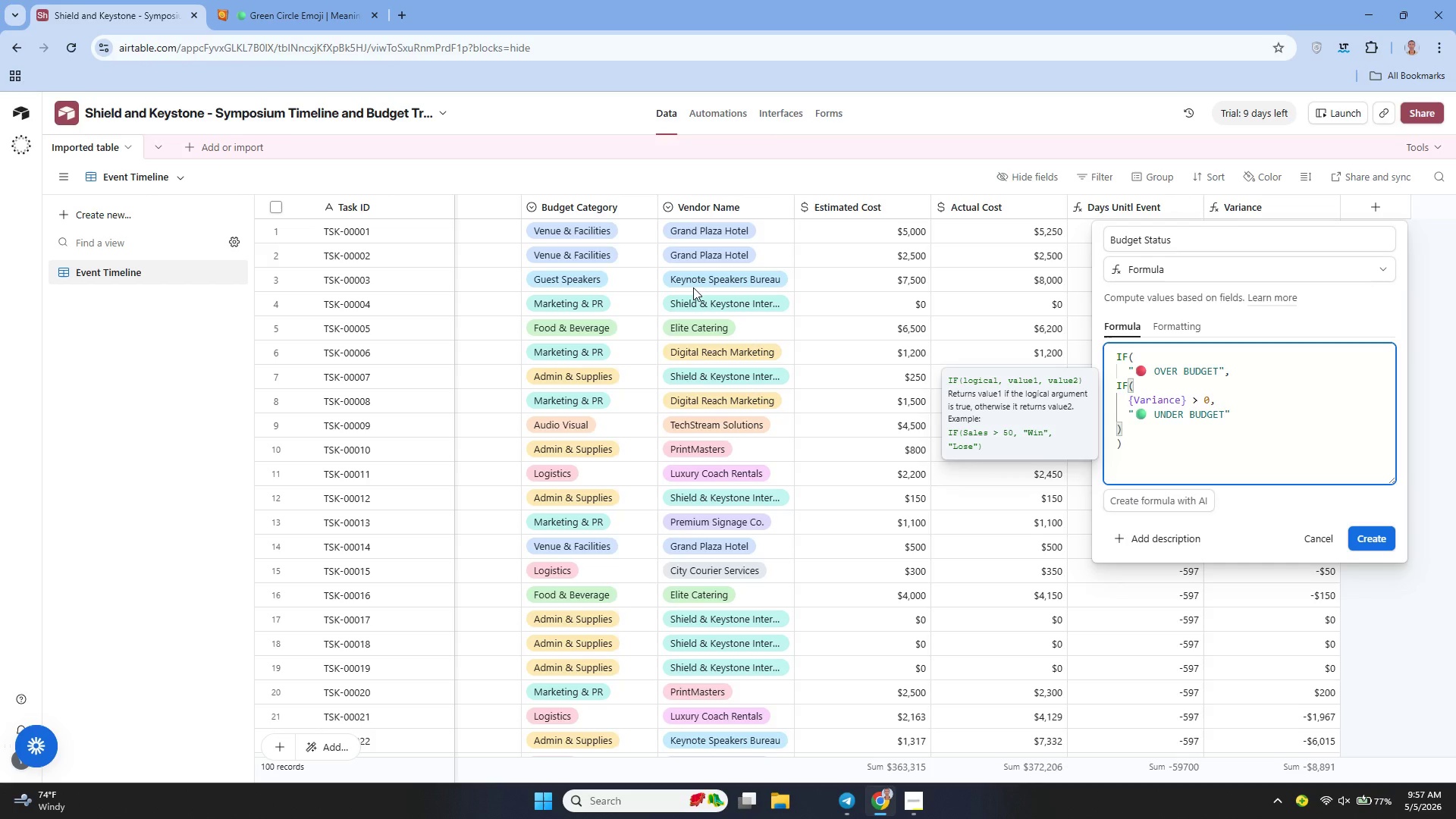 
key(Comma)
 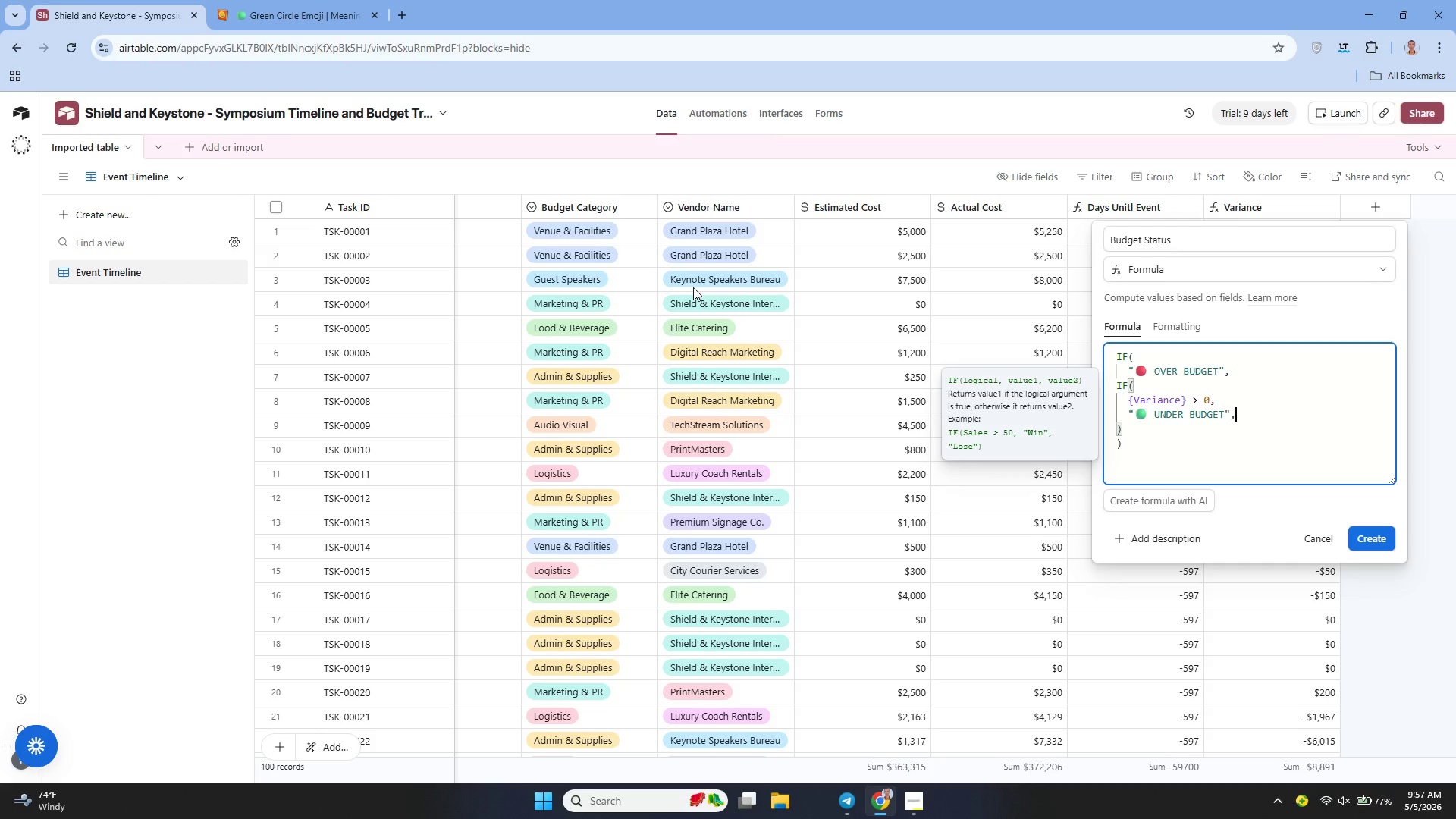 
key(Shift+Enter)
 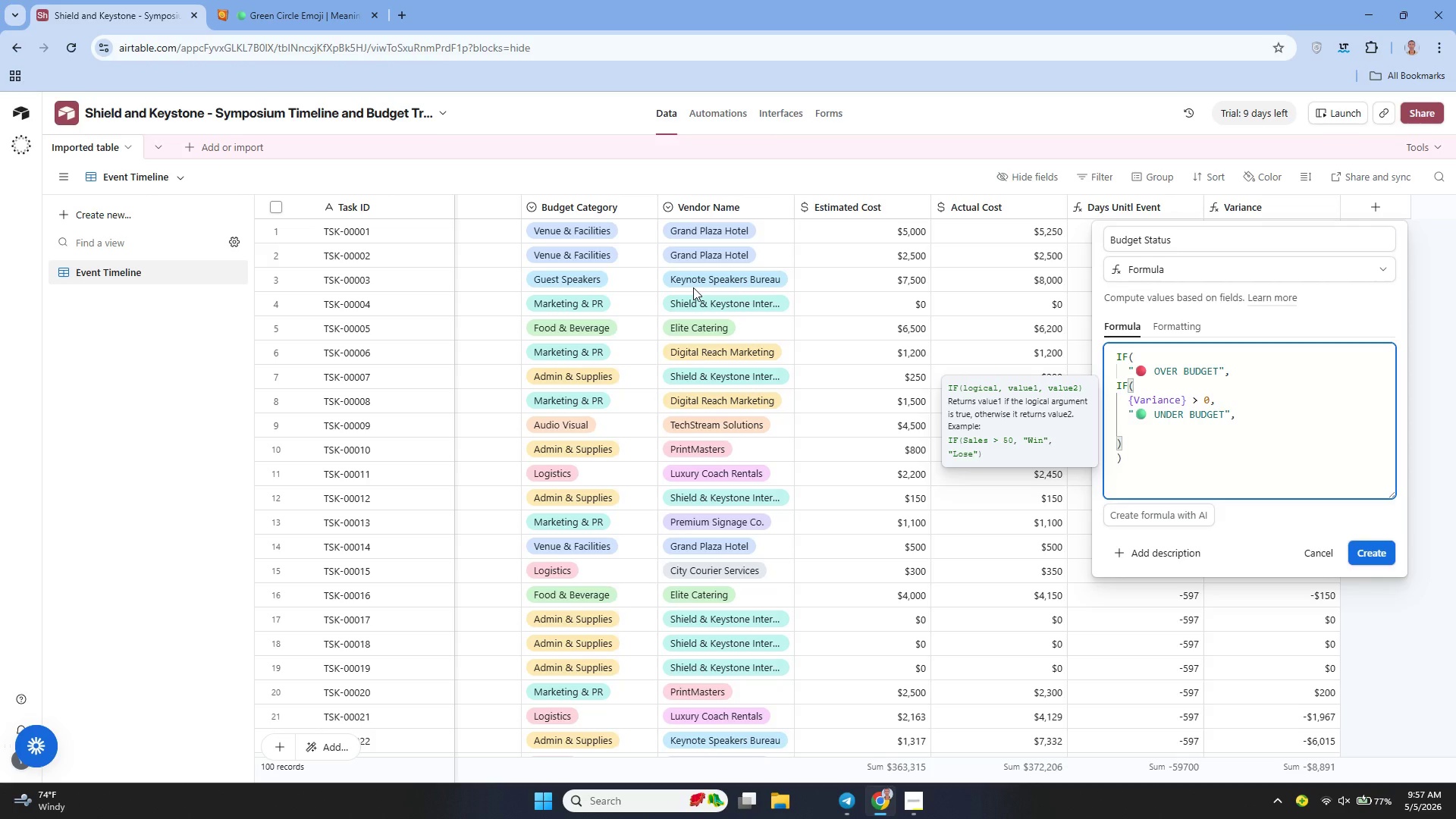 
key(Shift+Quote)
 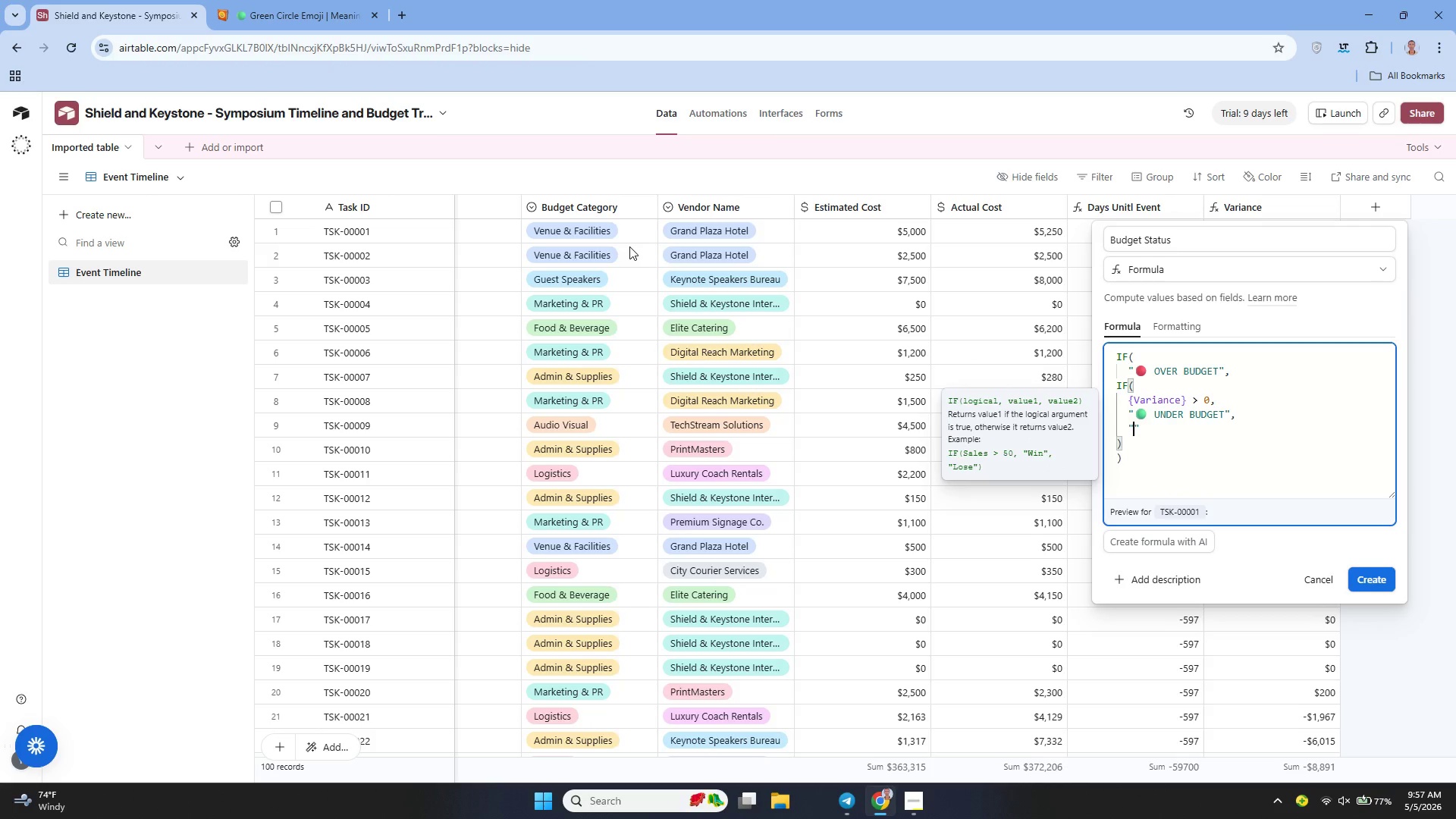 
key(Control+ControlLeft)
 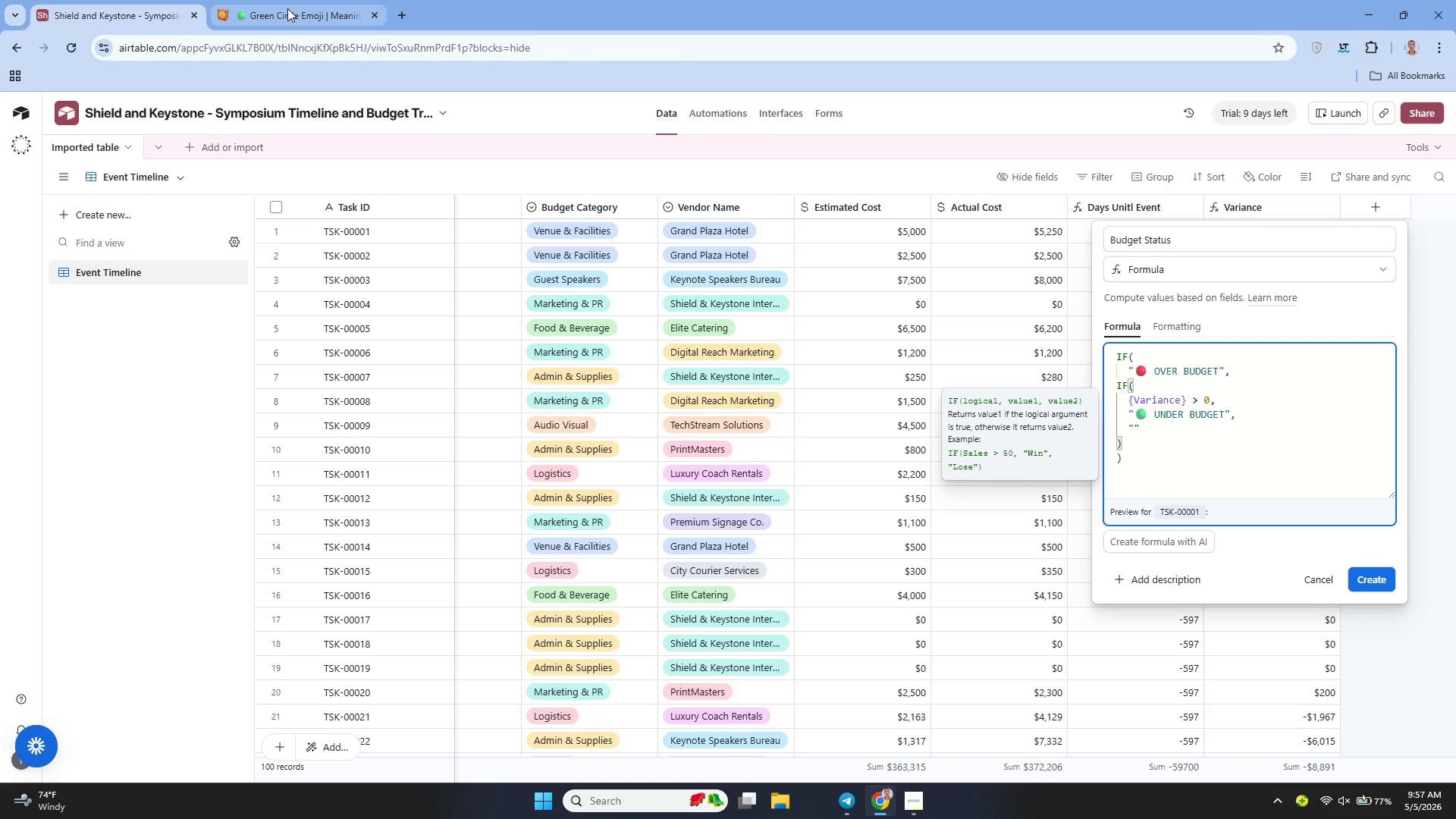 
left_click([287, 8])
 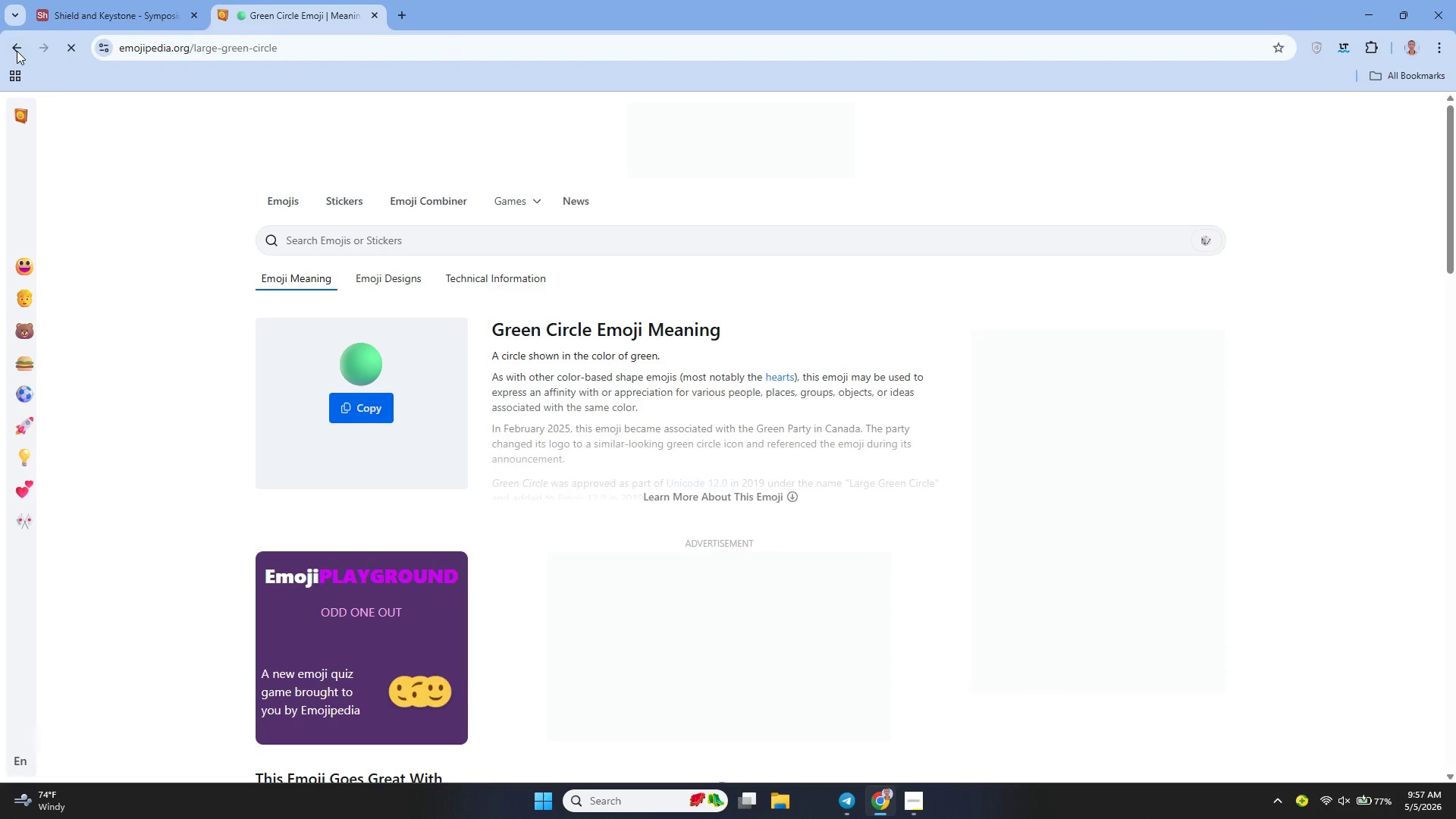 
left_click([16, 49])
 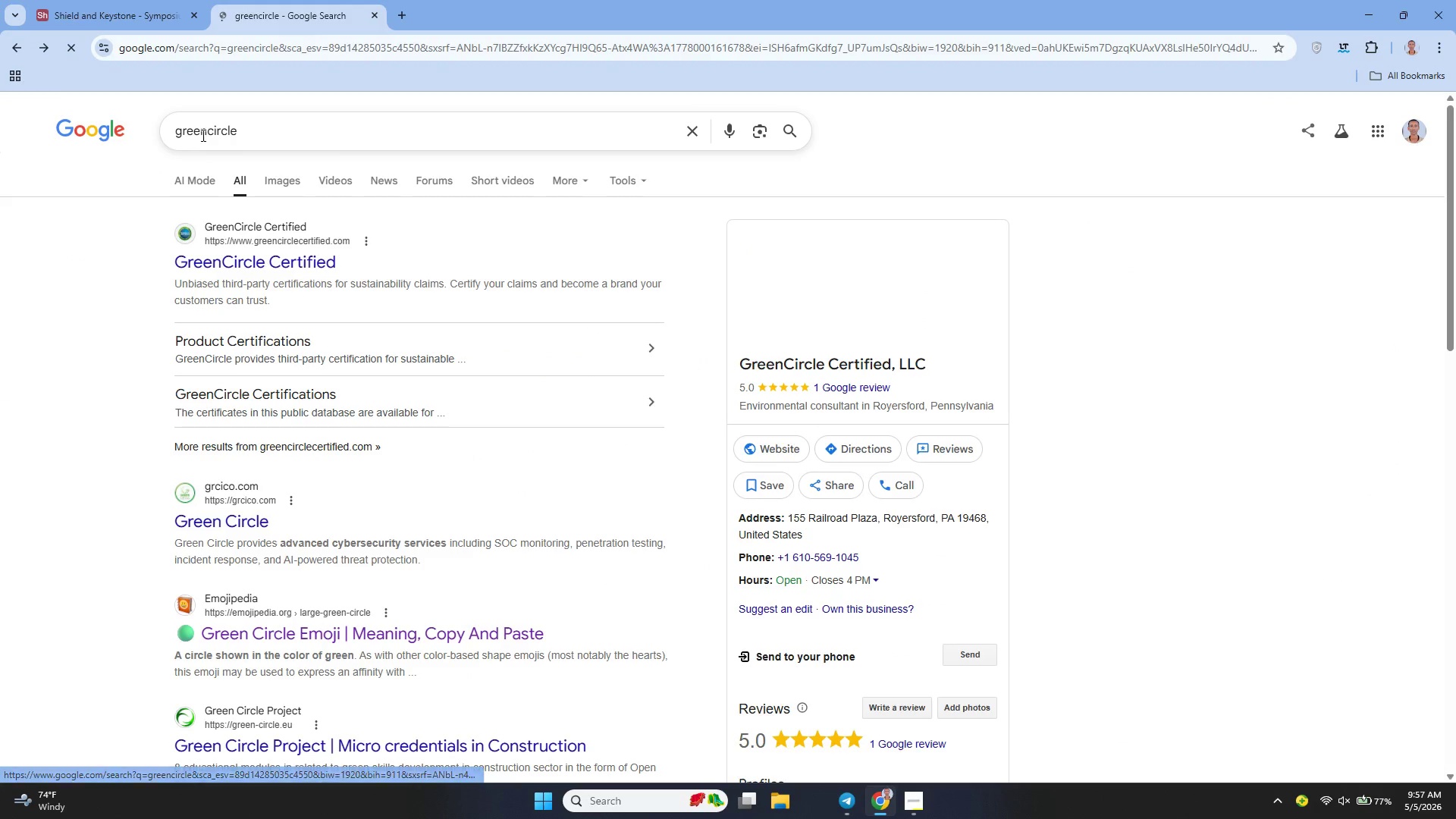 
left_click([208, 131])
 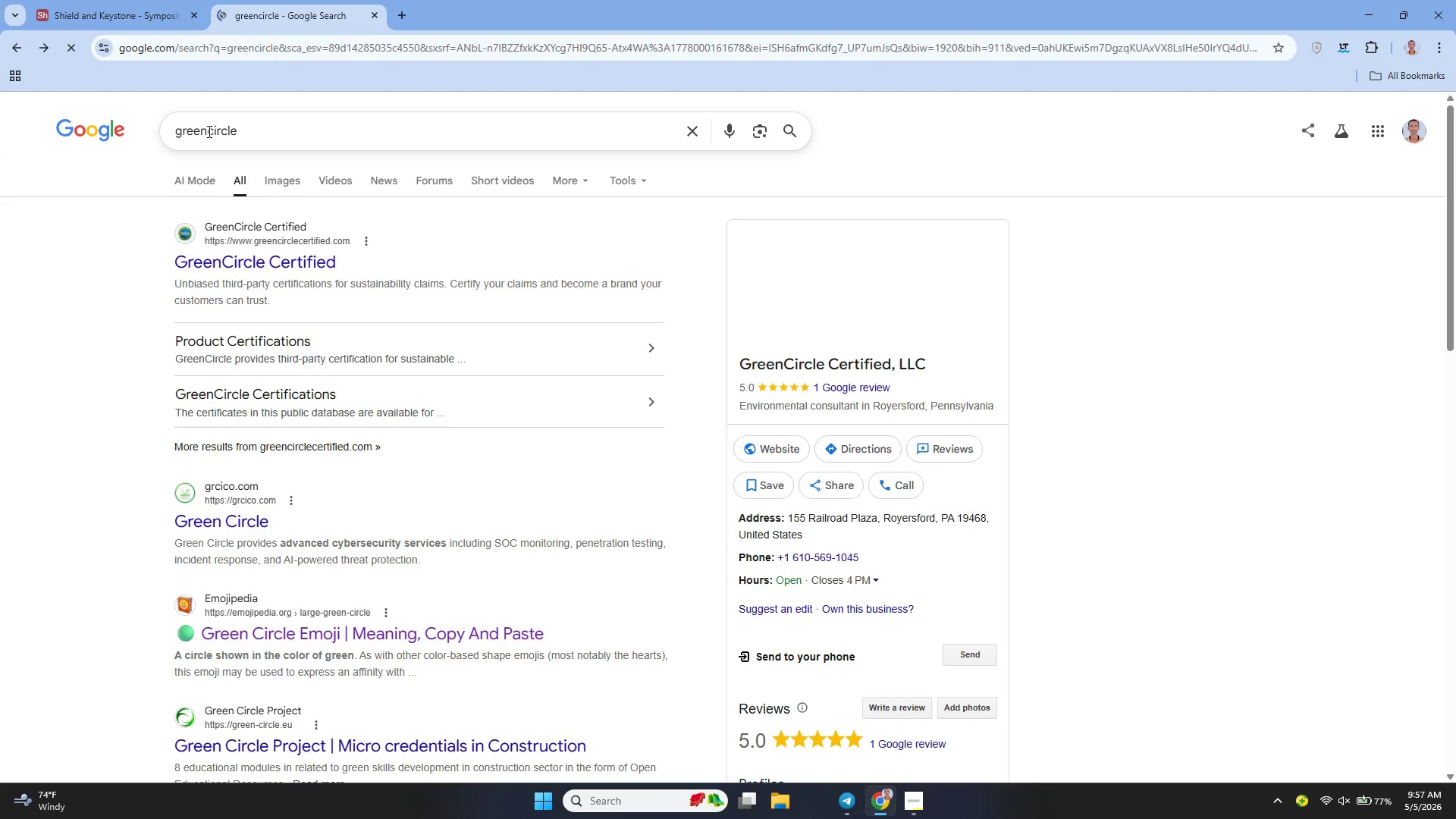 
hold_key(key=Backspace, duration=0.69)
 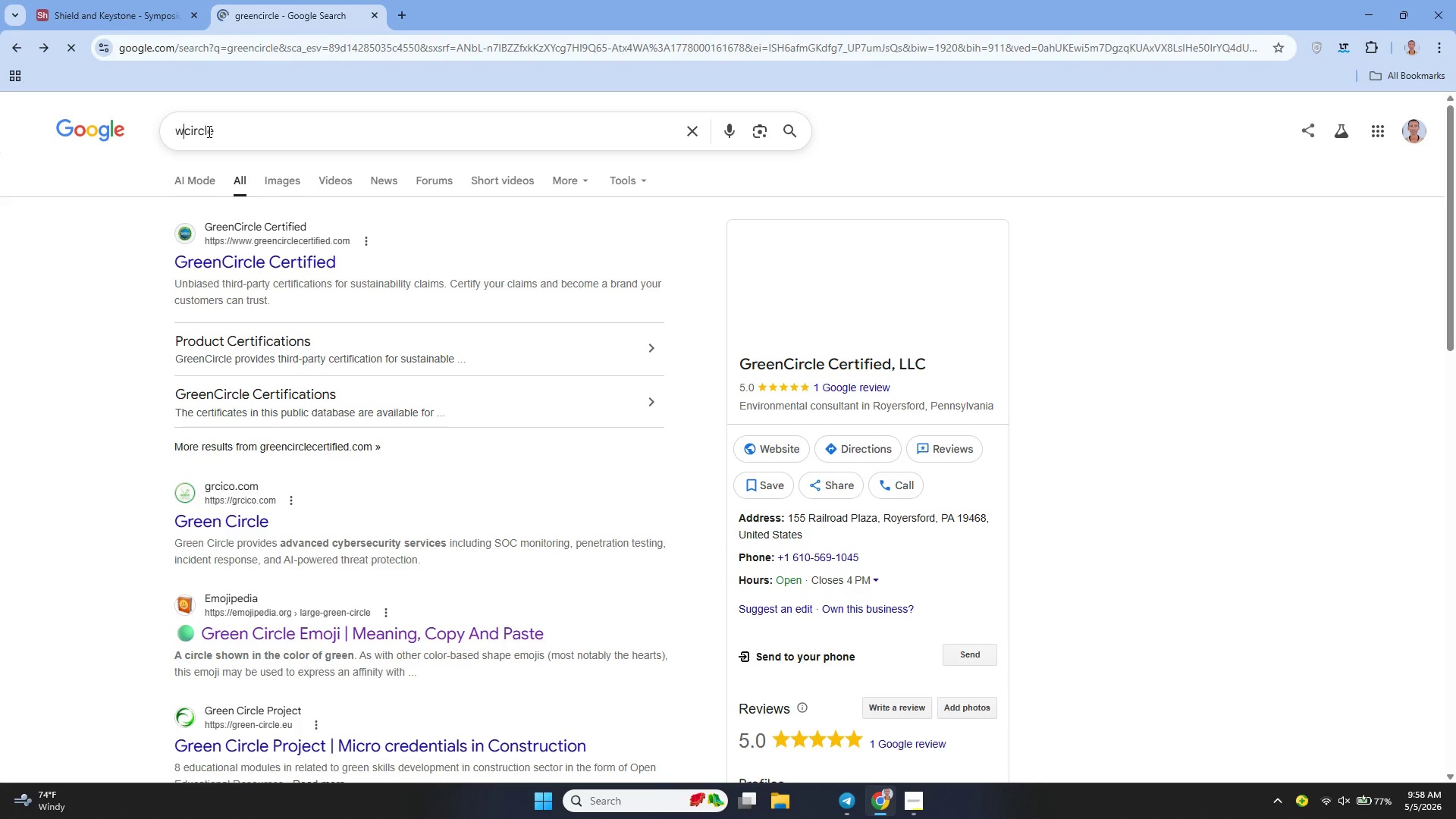 
type(white )
 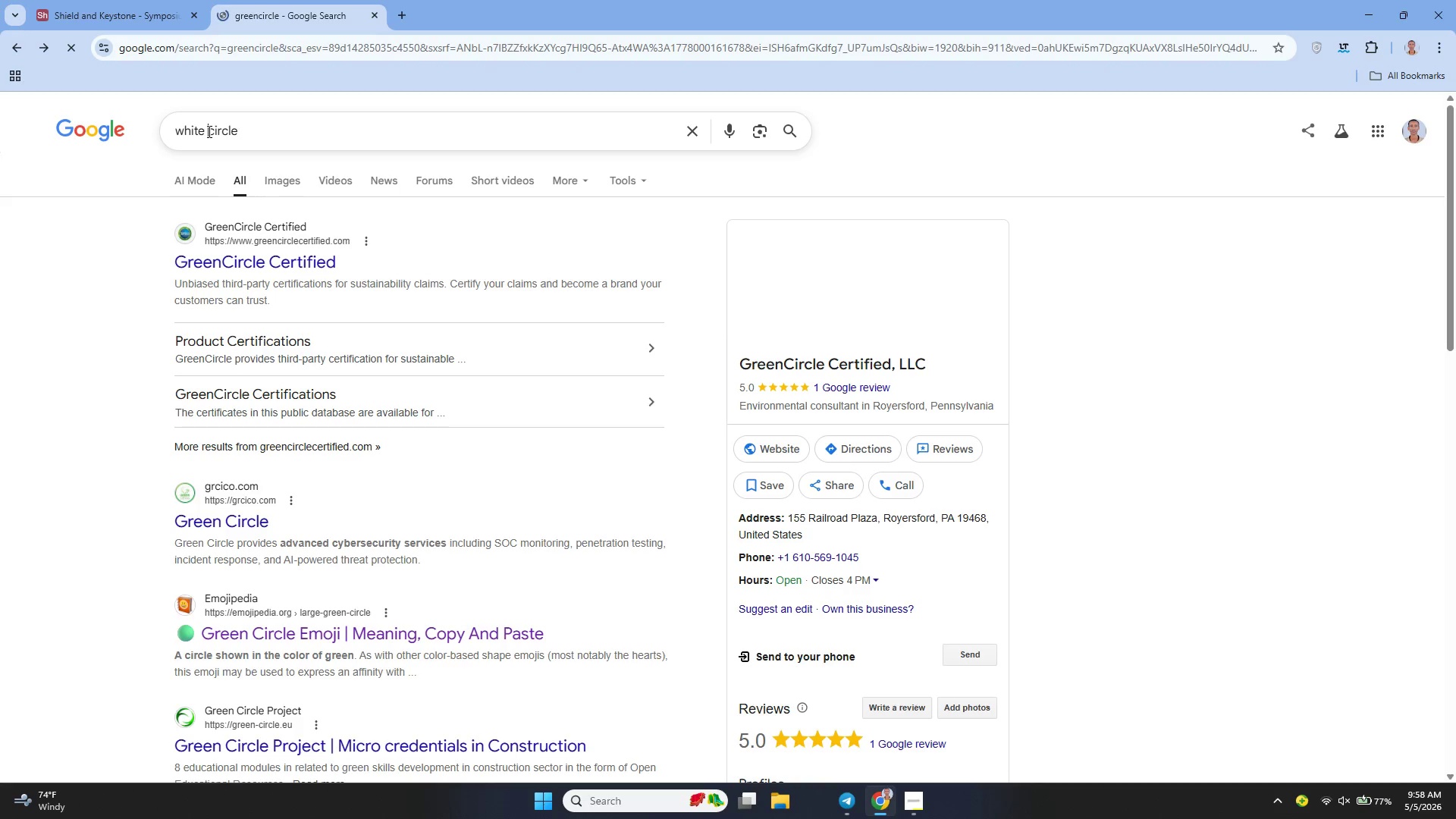 
key(Enter)
 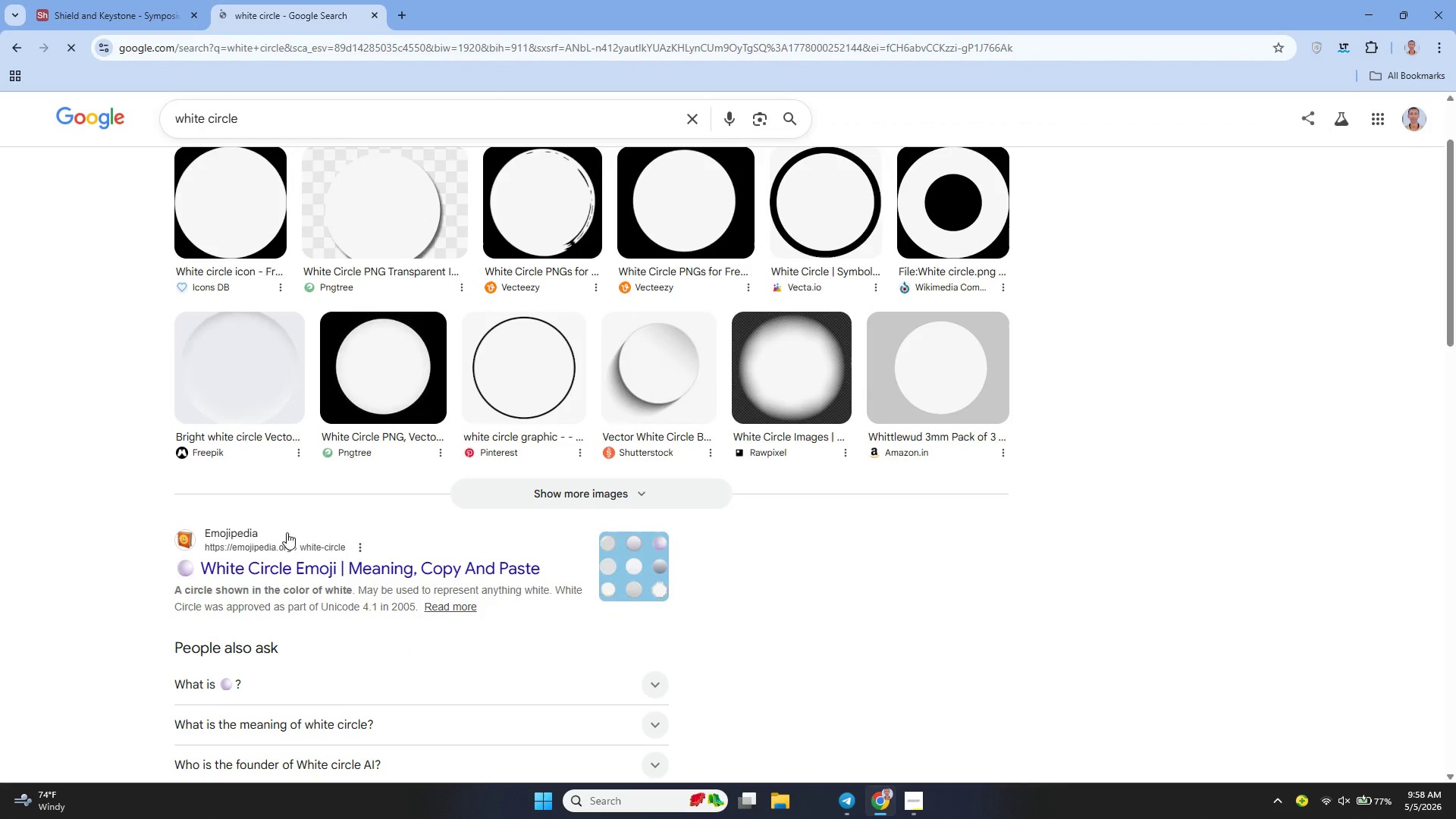 
left_click([295, 565])
 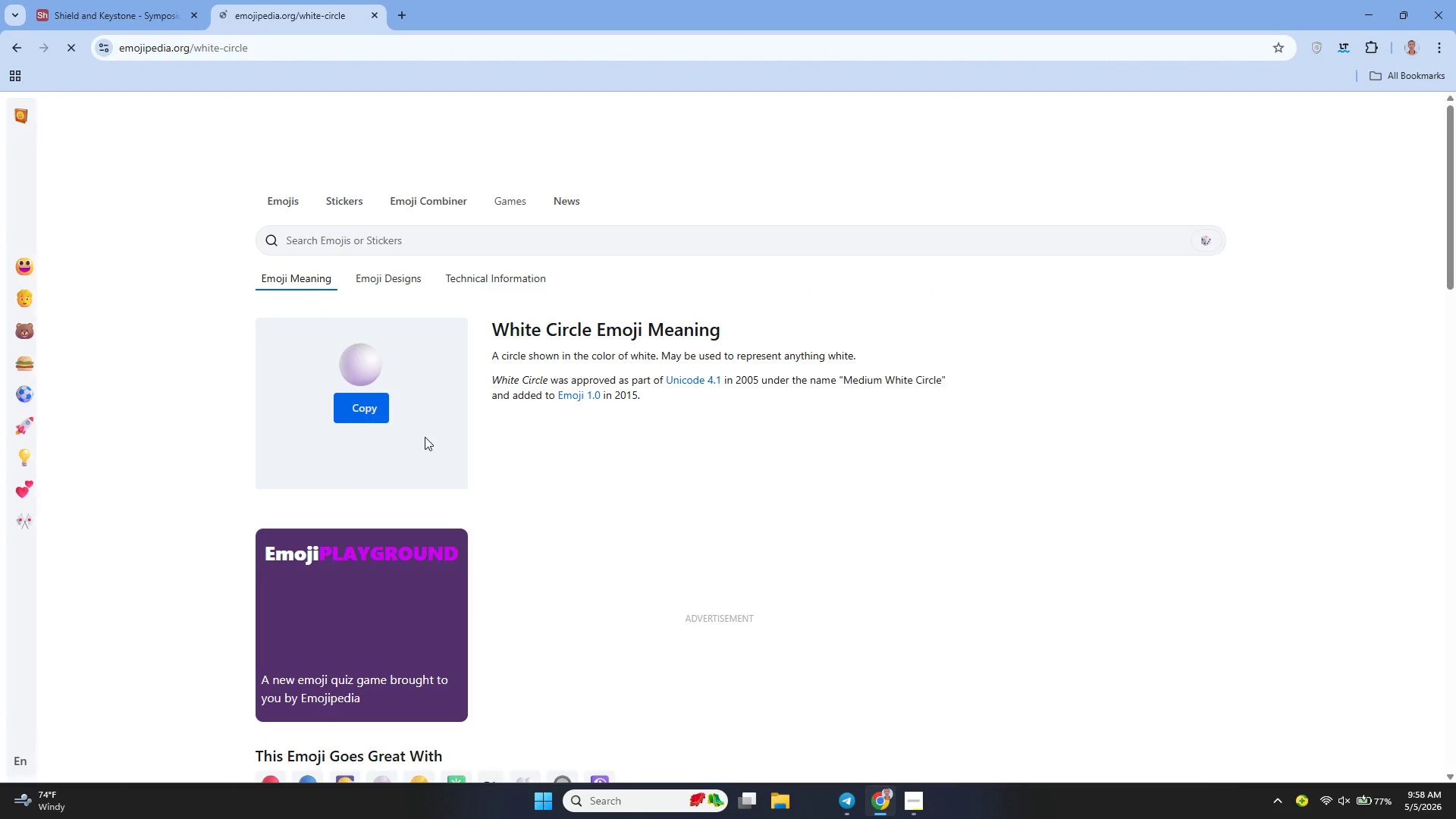 
left_click([356, 404])
 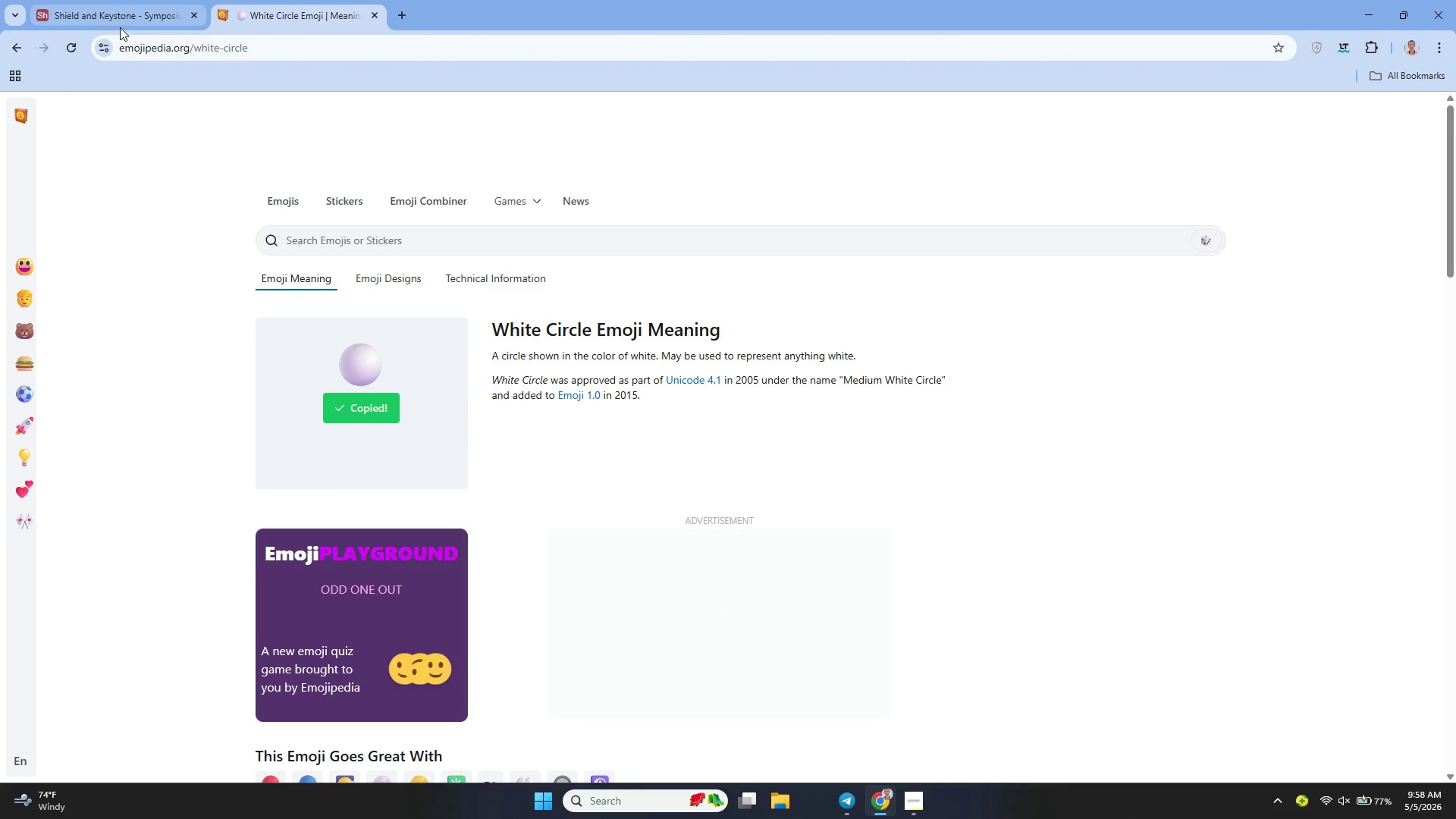 
left_click([120, 27])
 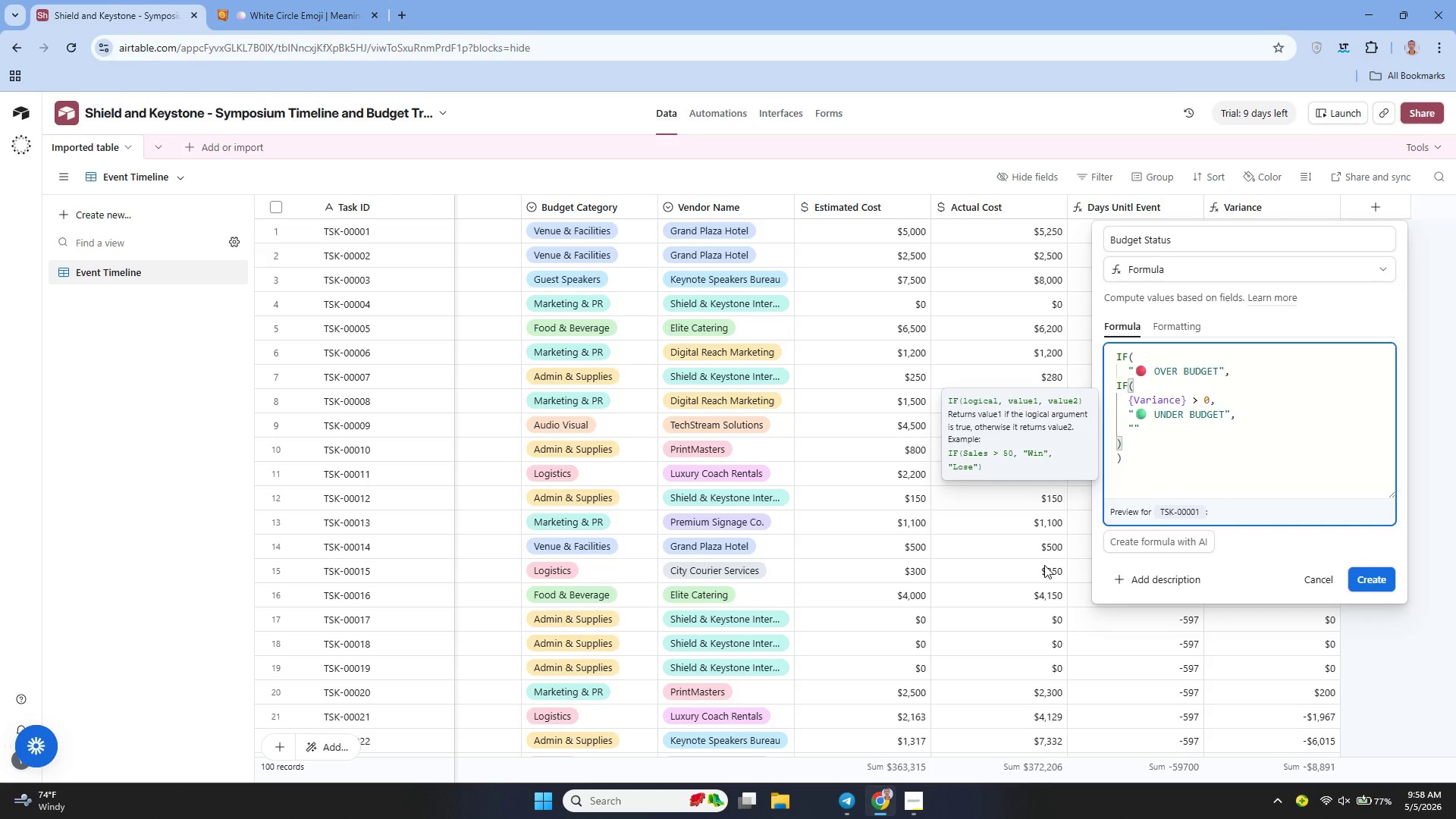 
key(Control+V)
 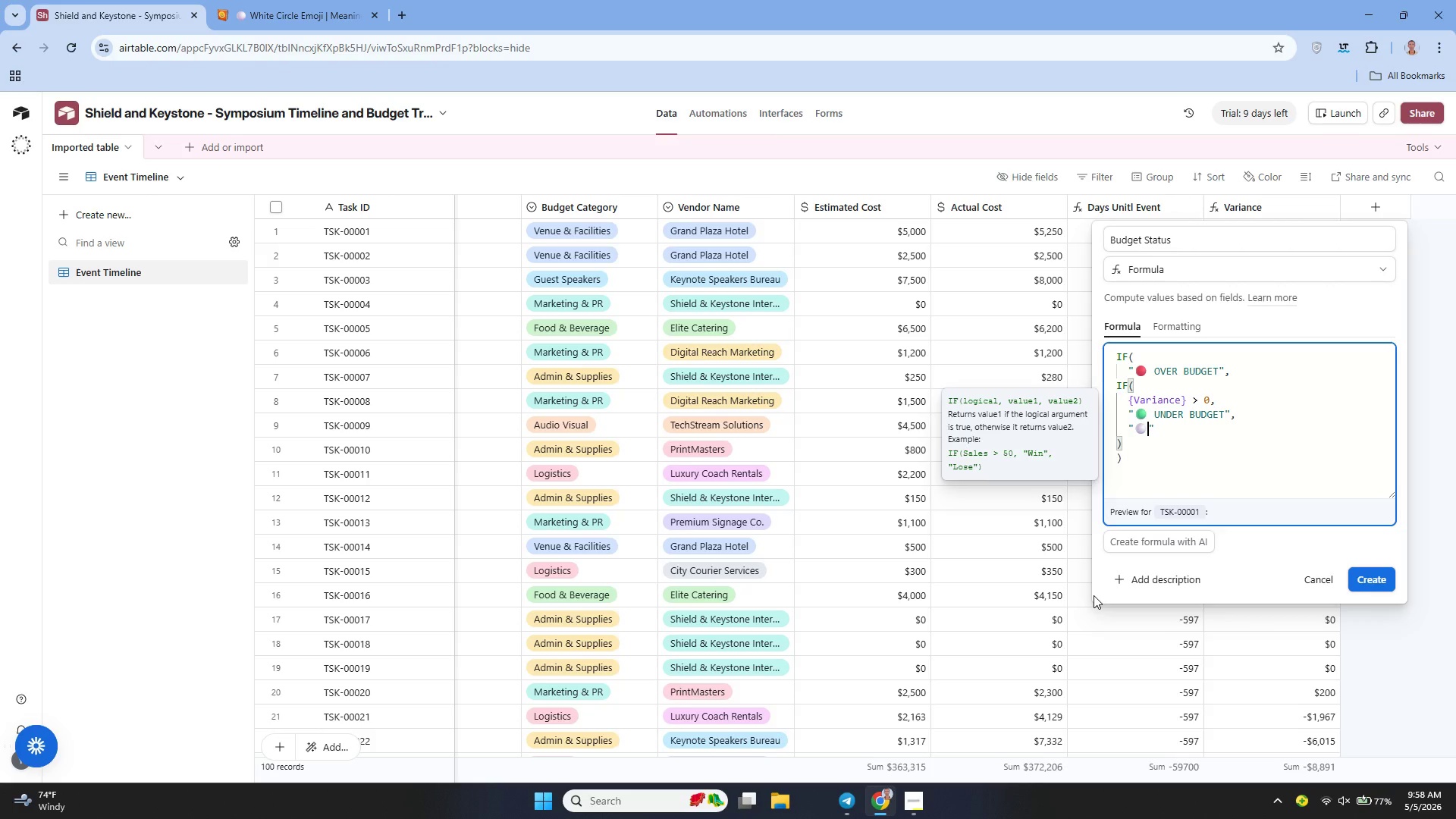 
type( ON BUDGET)
 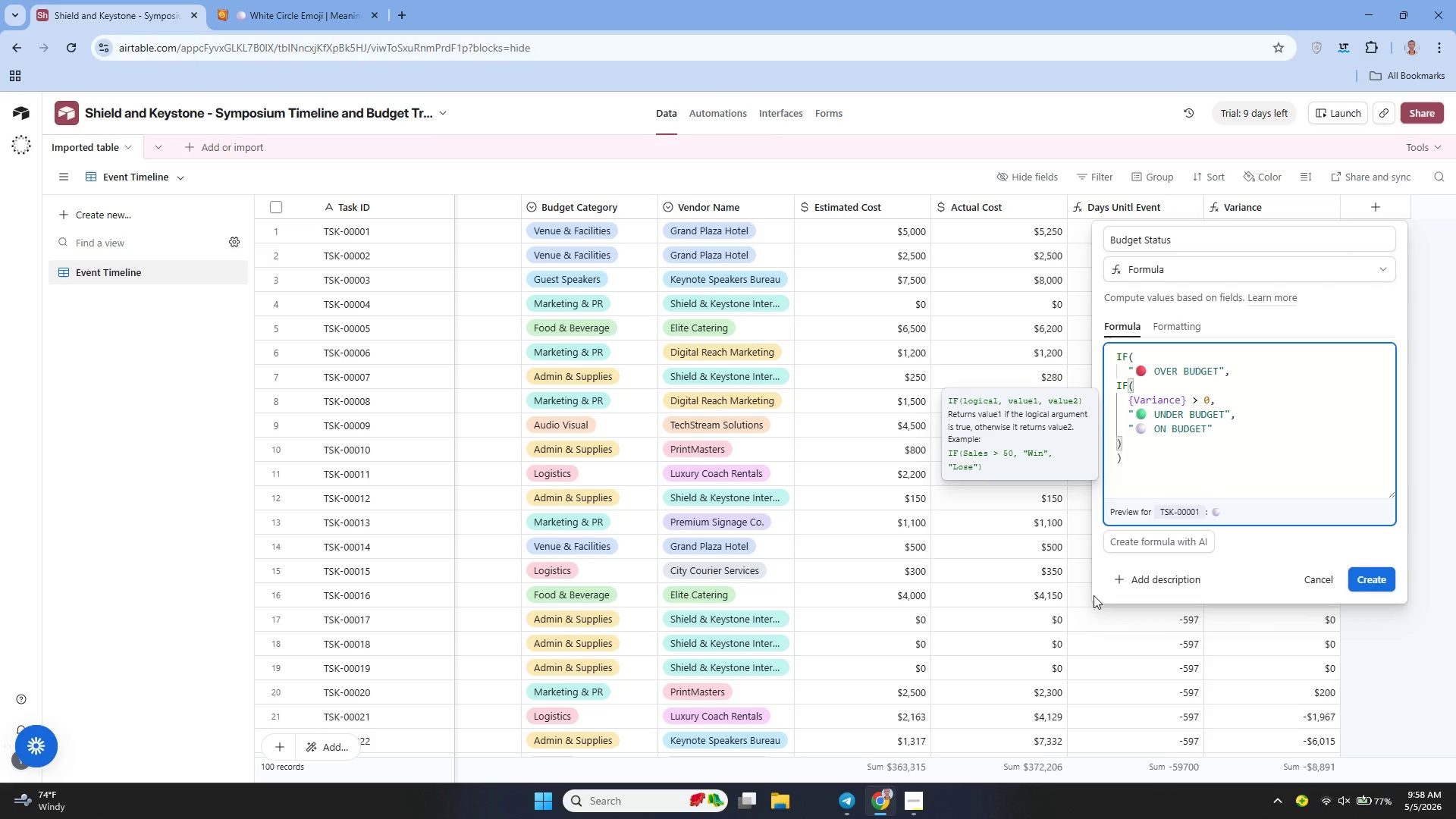 
wait(5.27)
 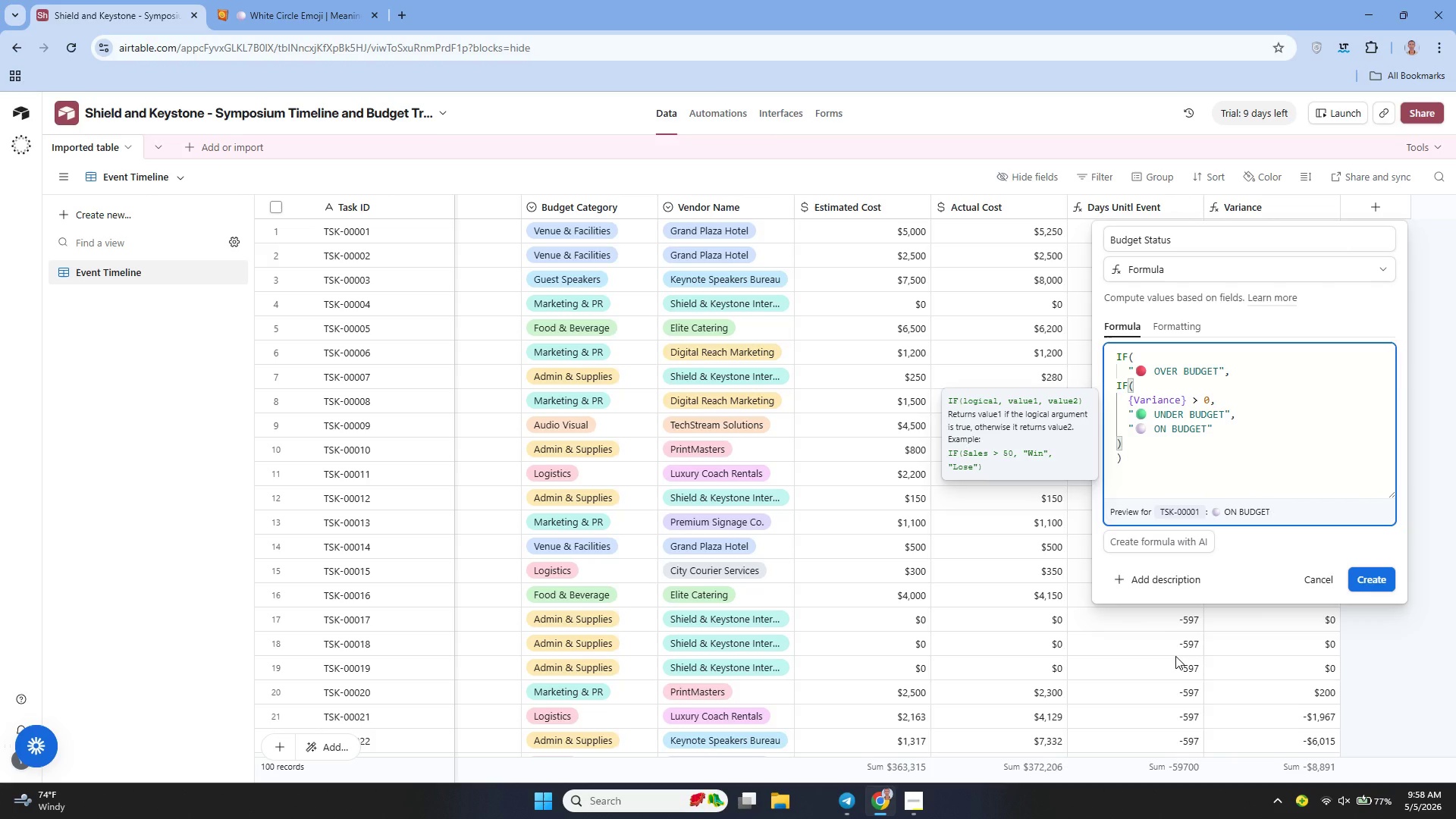 
left_click([375, 16])
 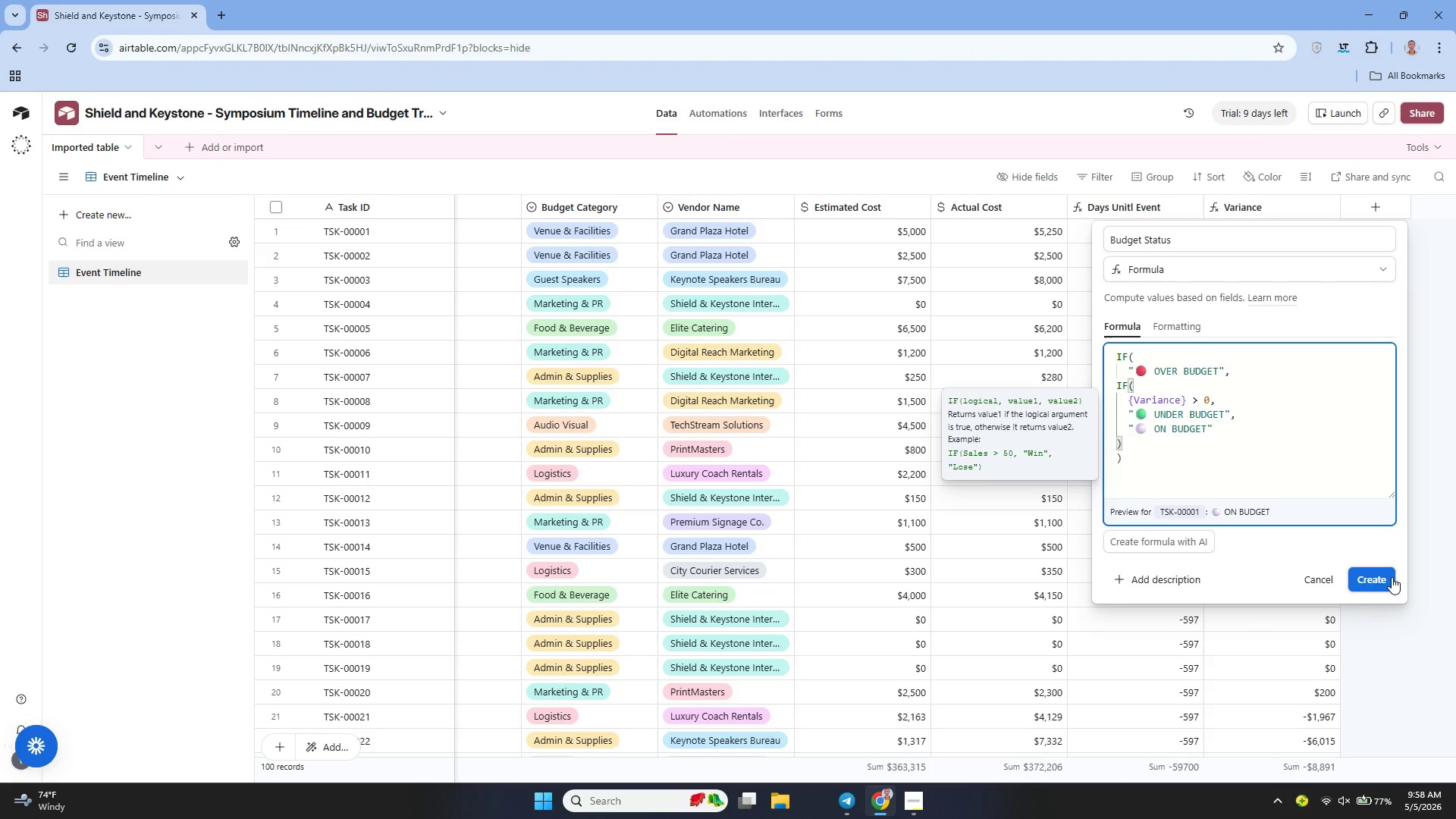 
left_click([1386, 579])
 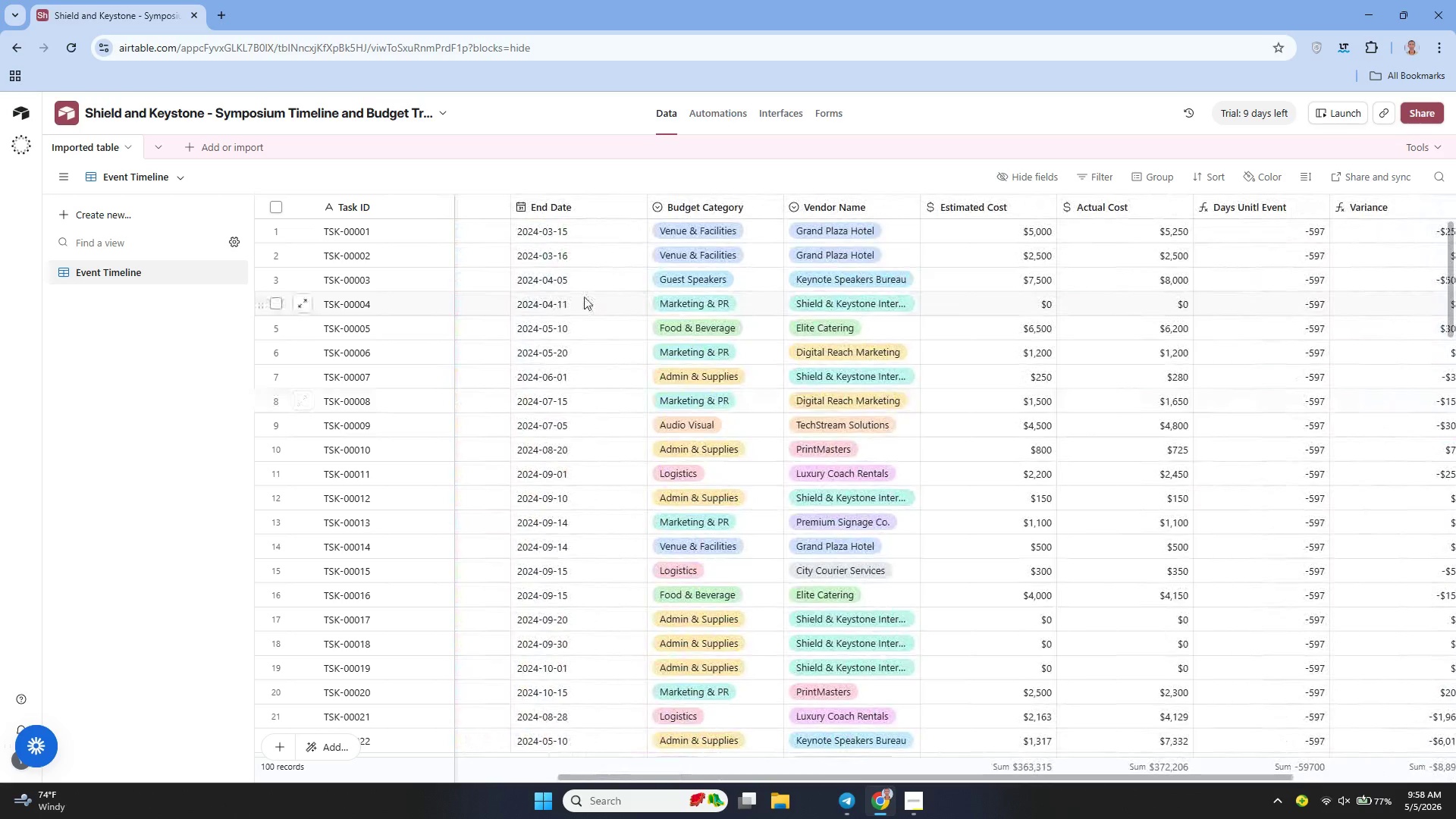 
wait(27.16)
 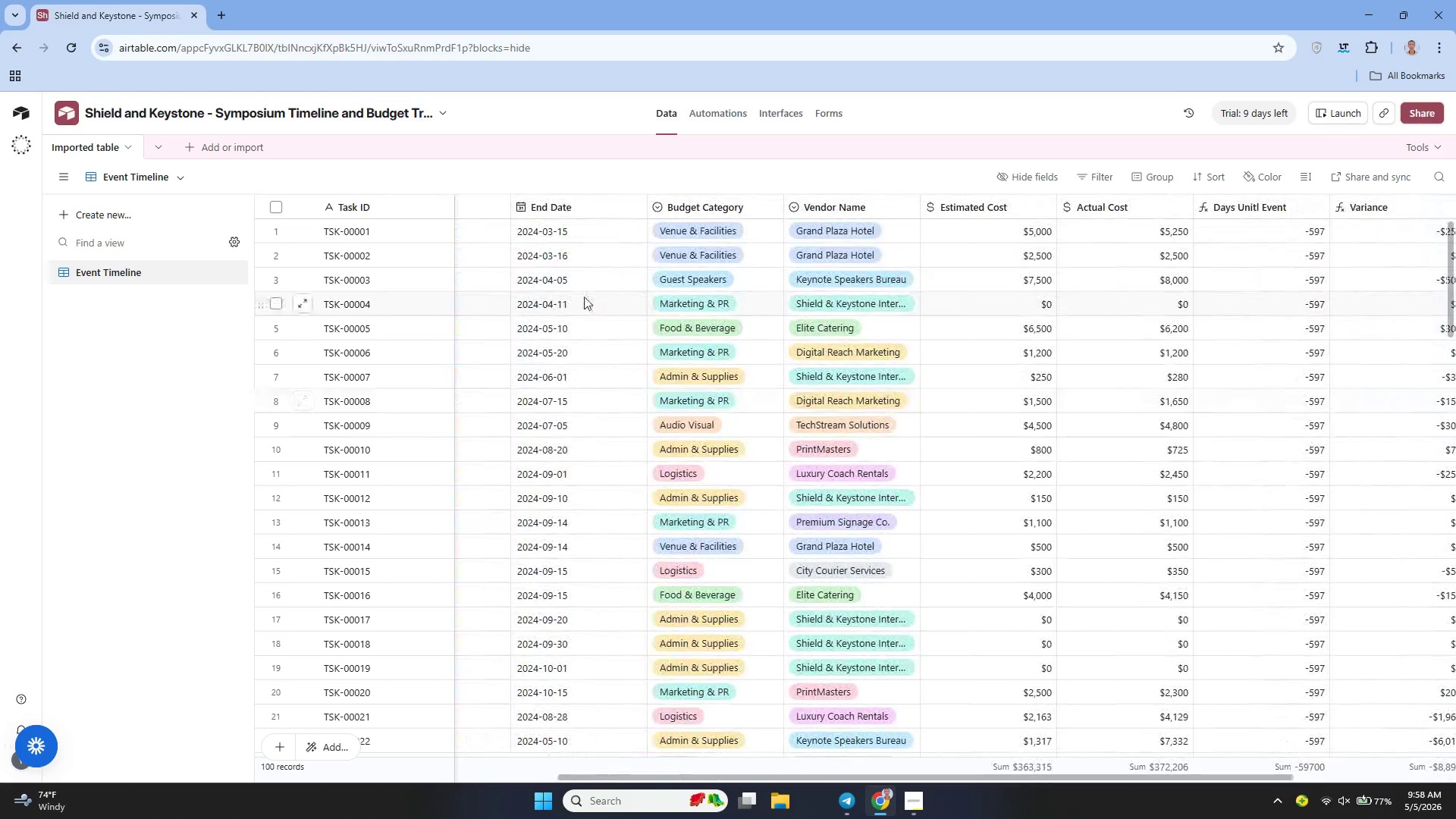 
left_click([109, 211])
 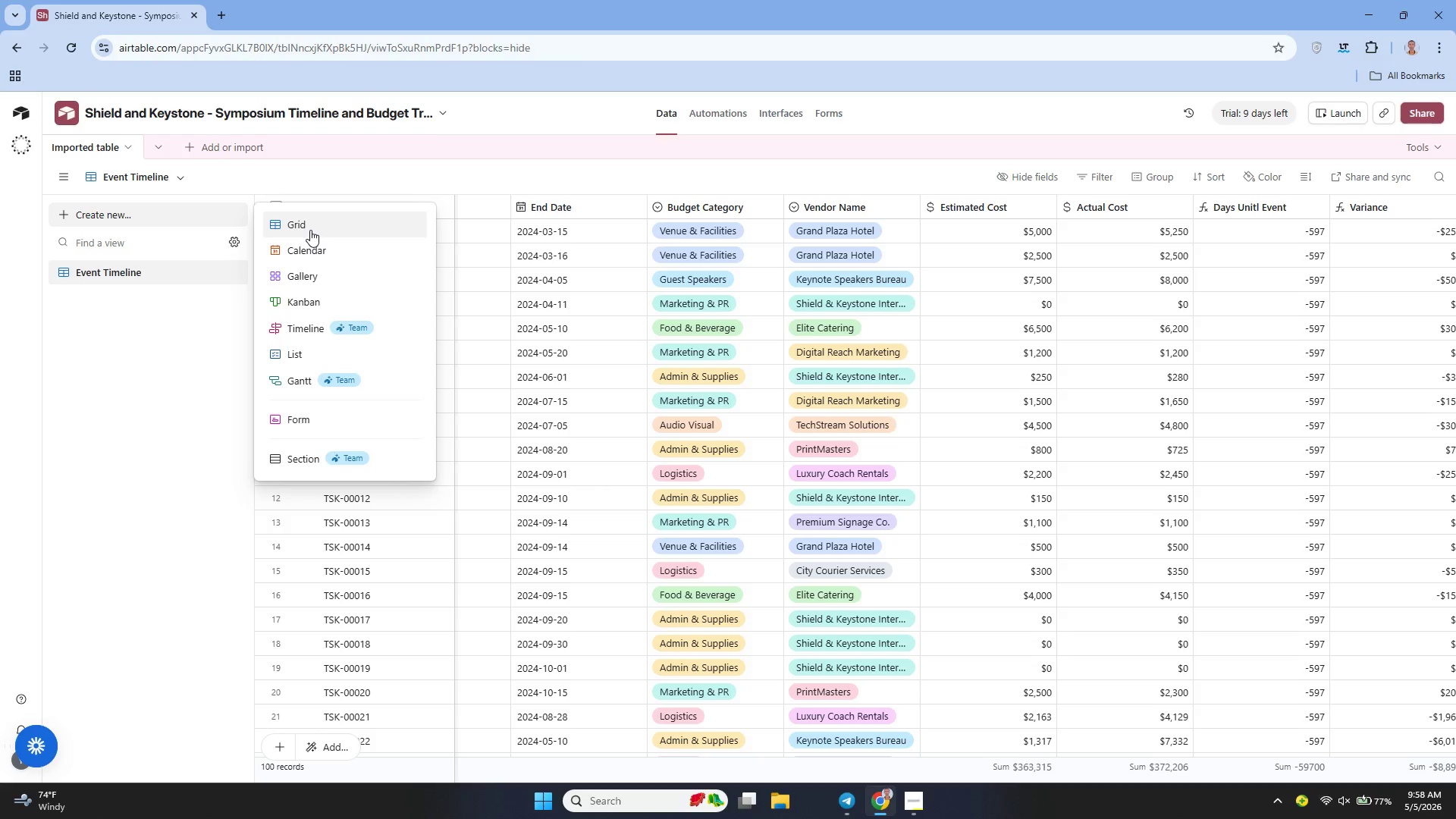 
left_click([310, 230])
 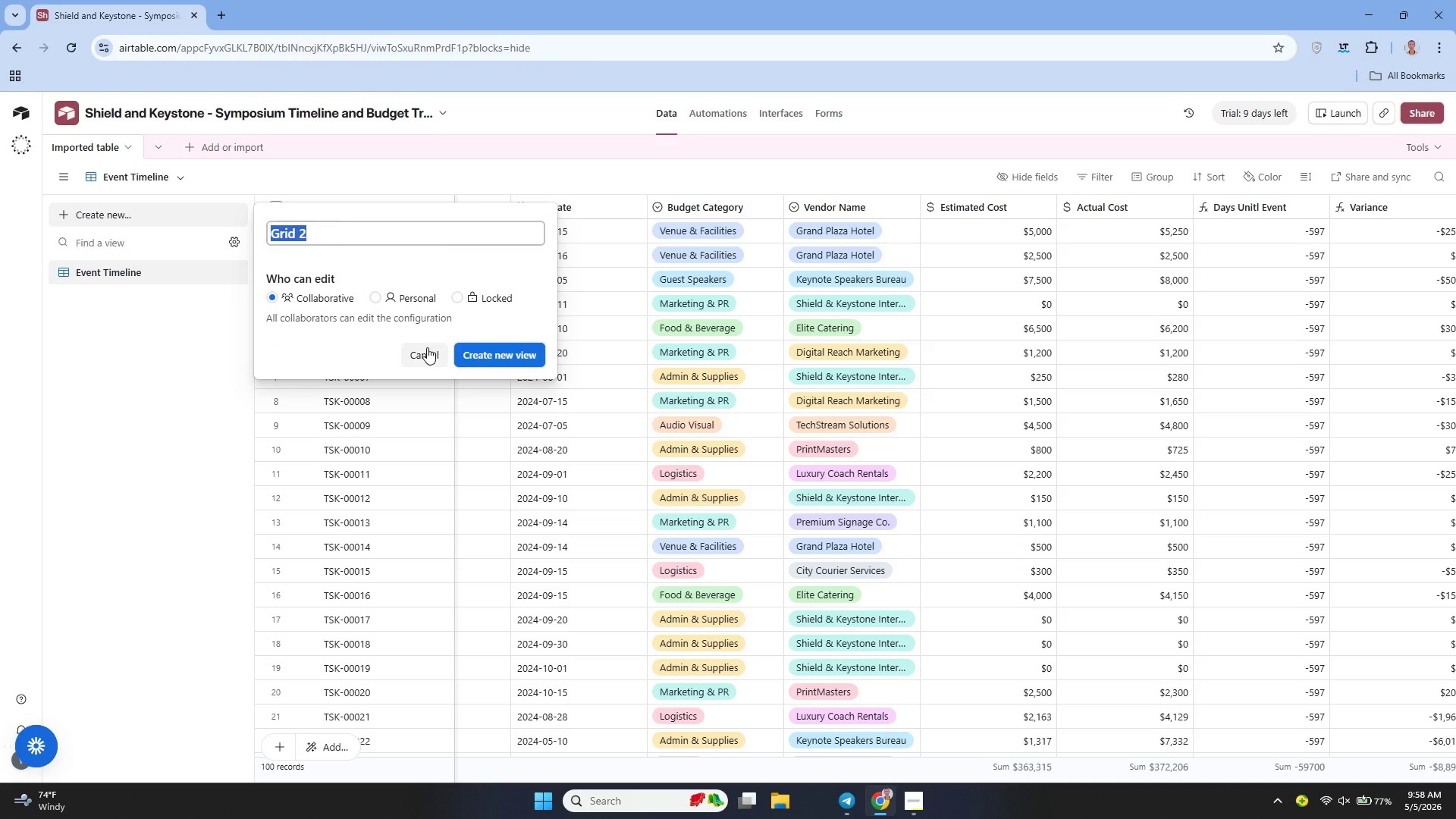 
left_click([430, 353])
 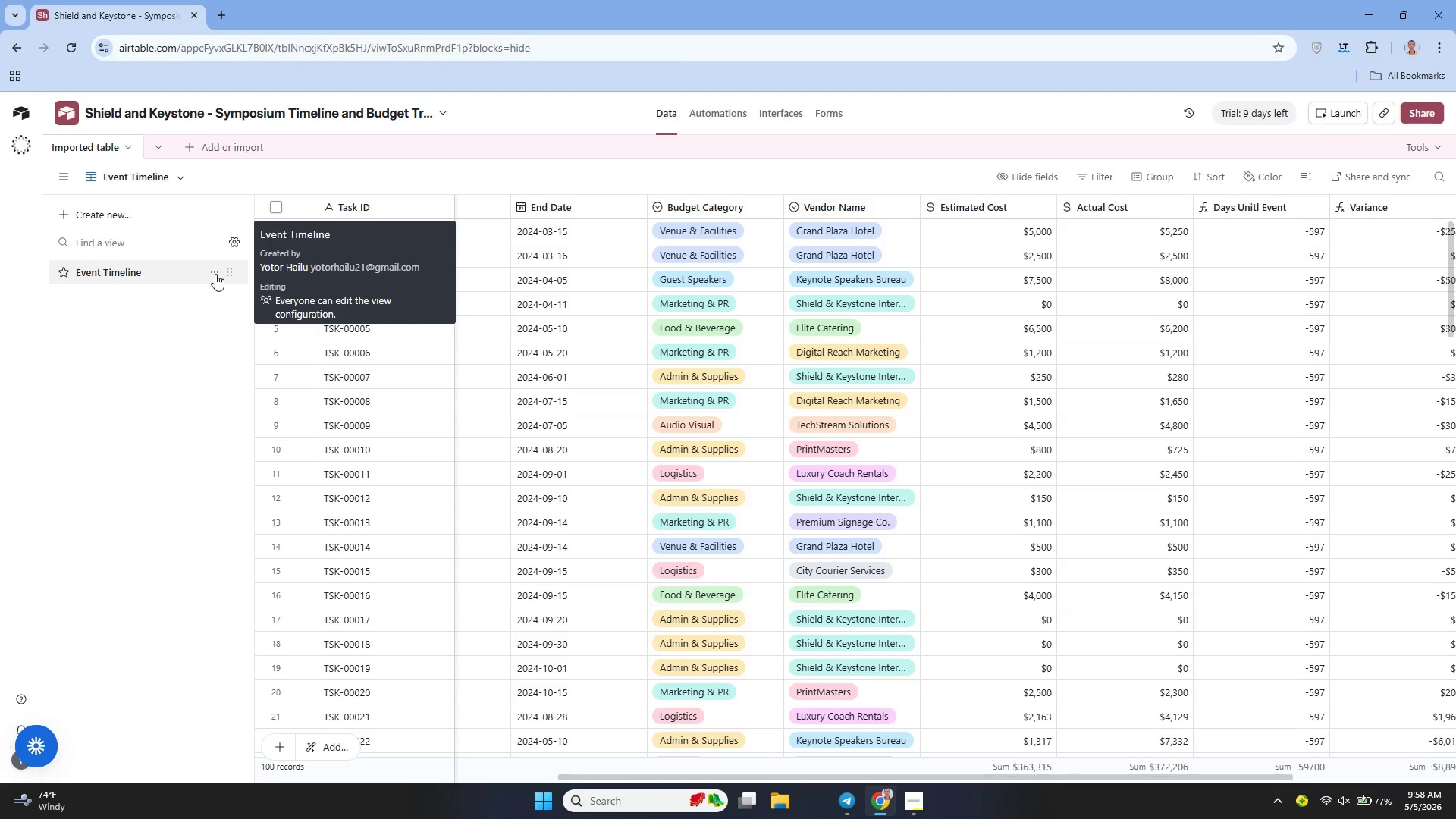 
left_click([215, 273])
 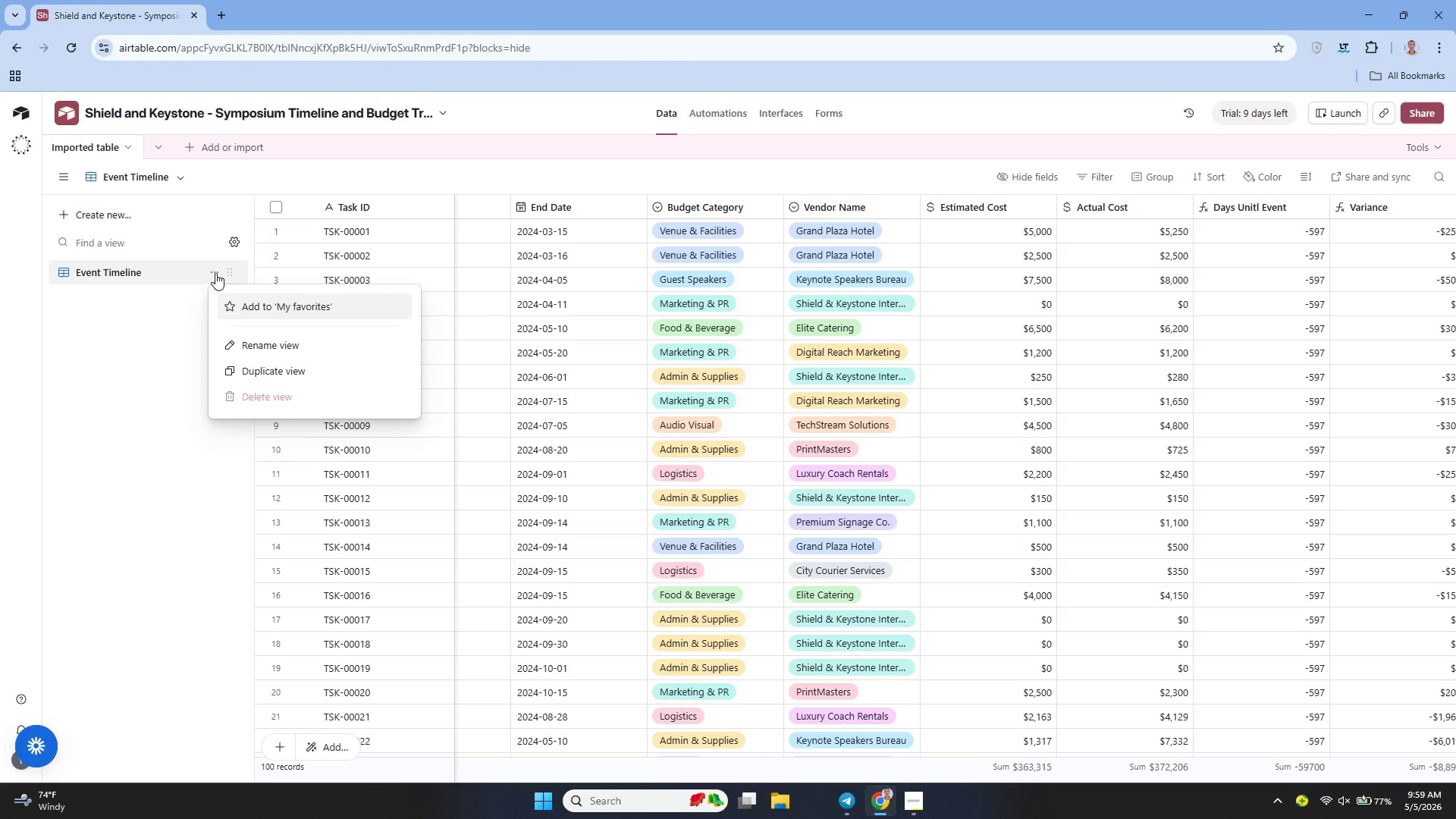 
left_click([215, 273])
 